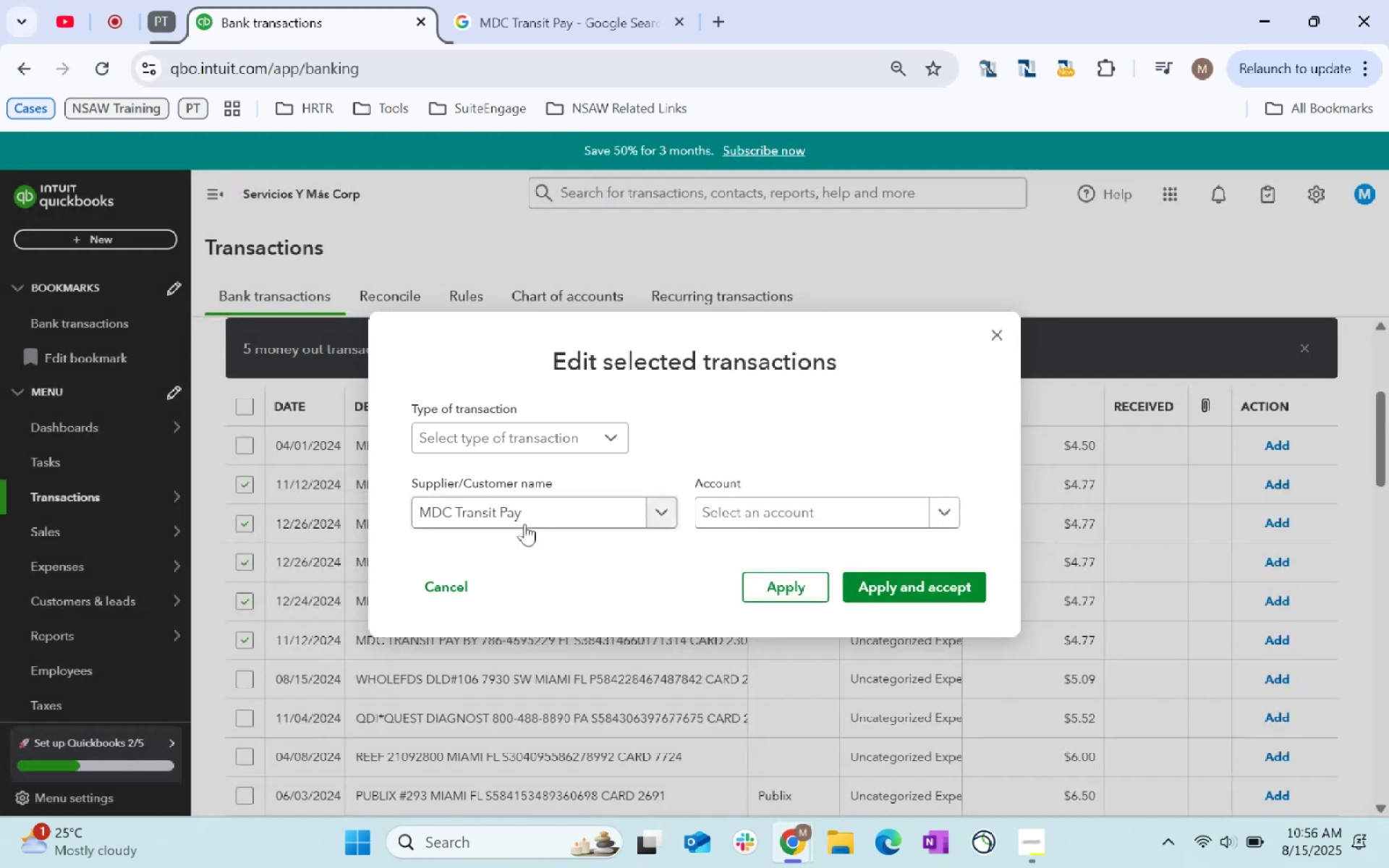 
mouse_move([774, 517])
 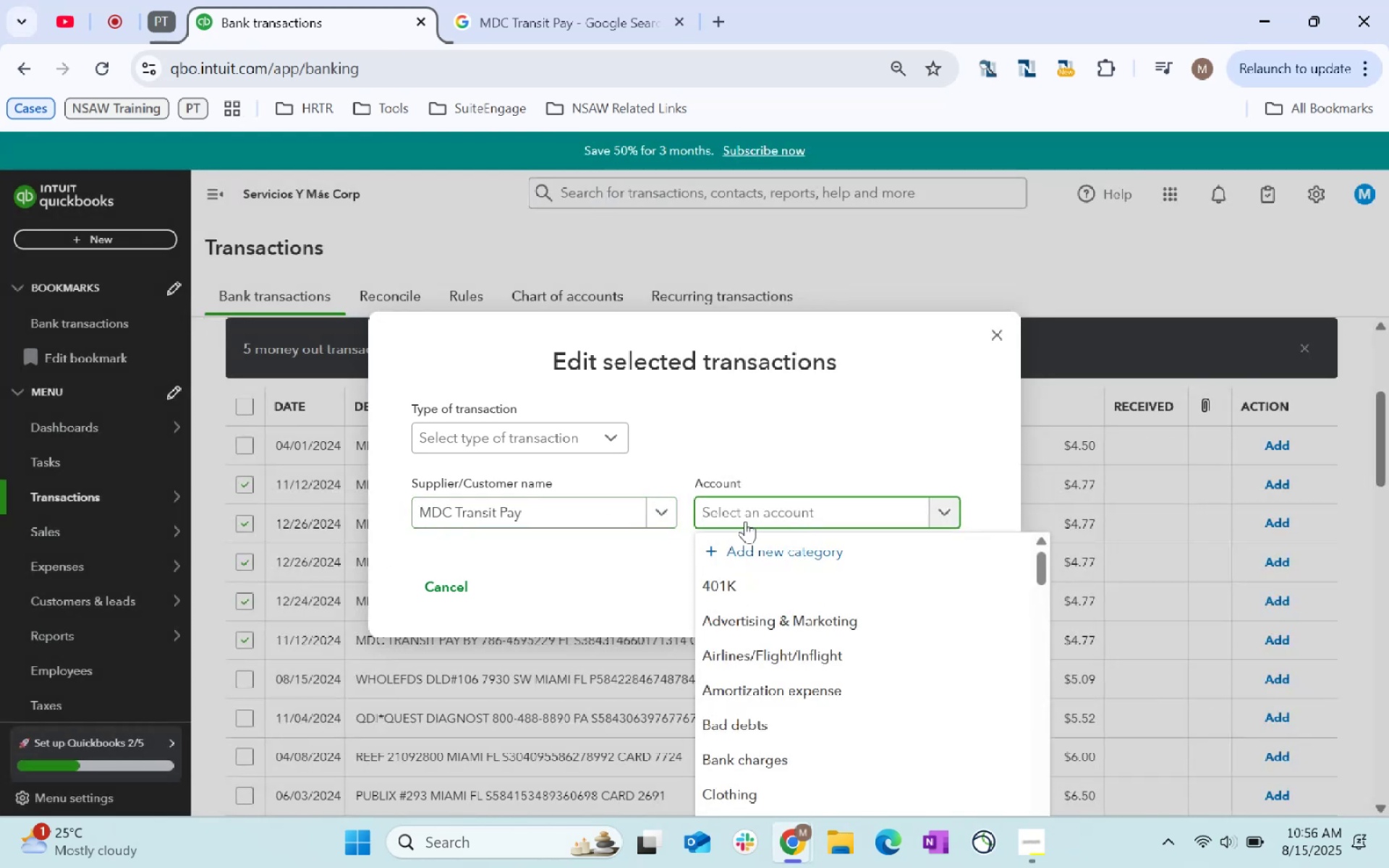 
type(travel)
 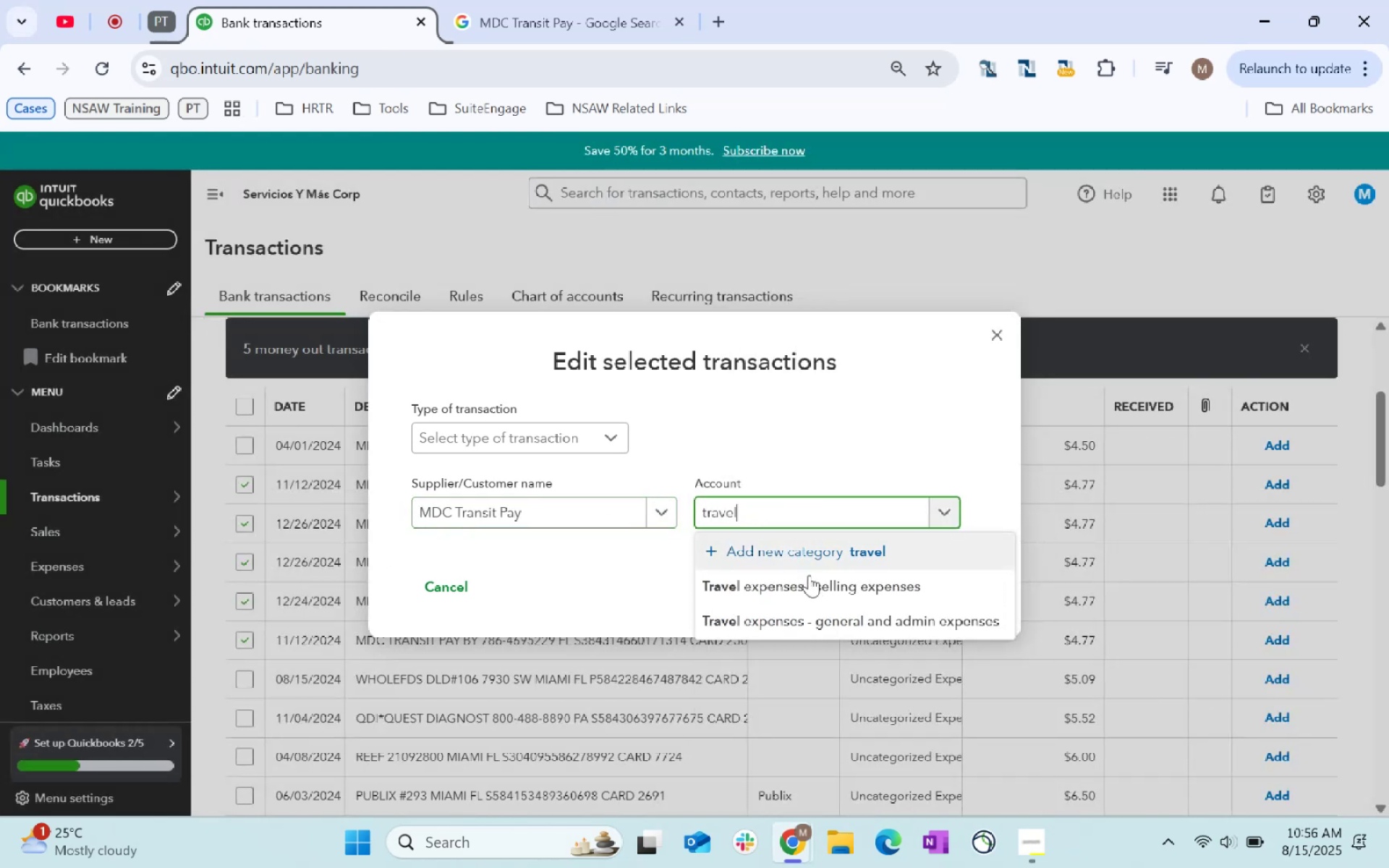 
left_click([849, 623])
 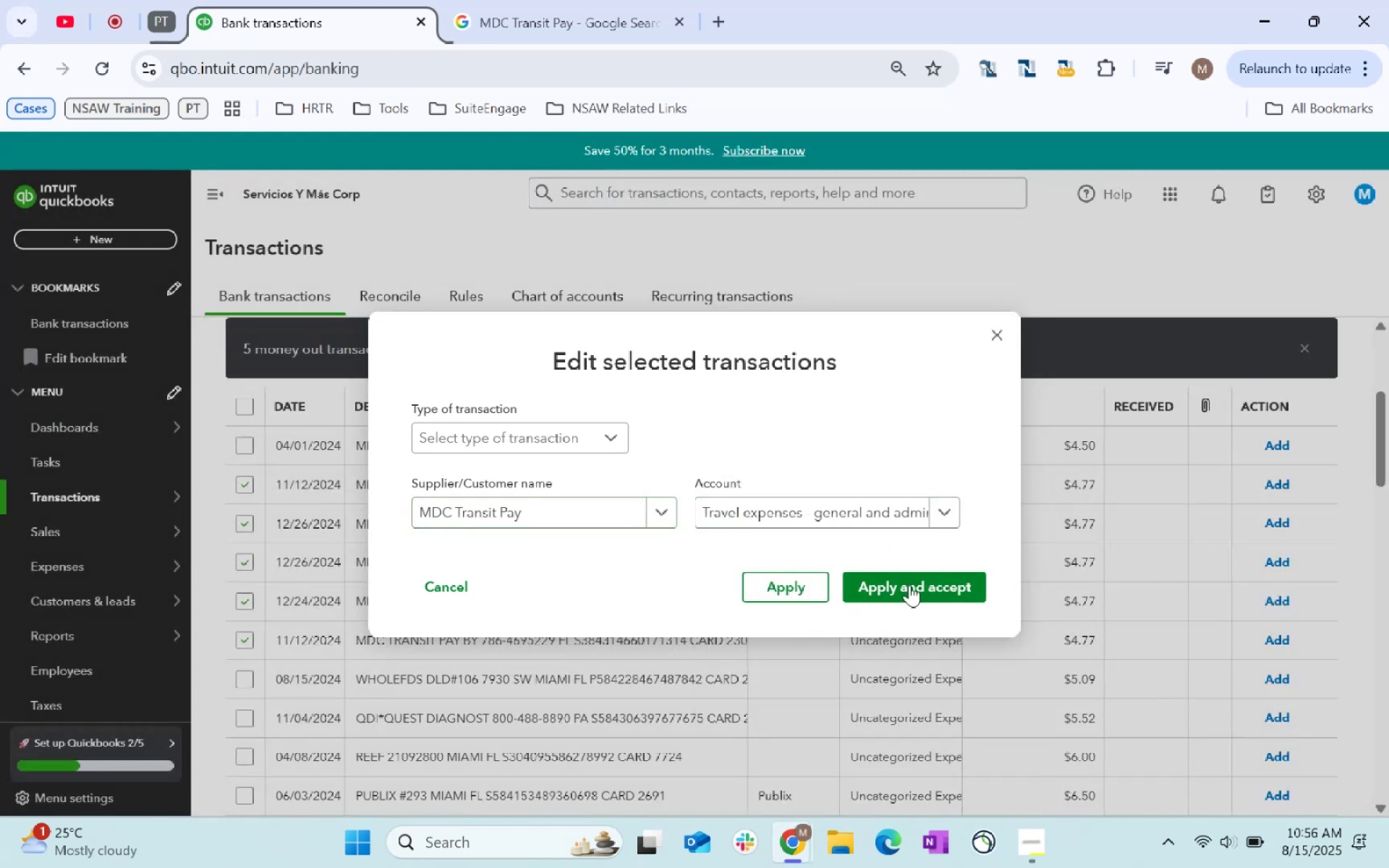 
left_click([913, 579])
 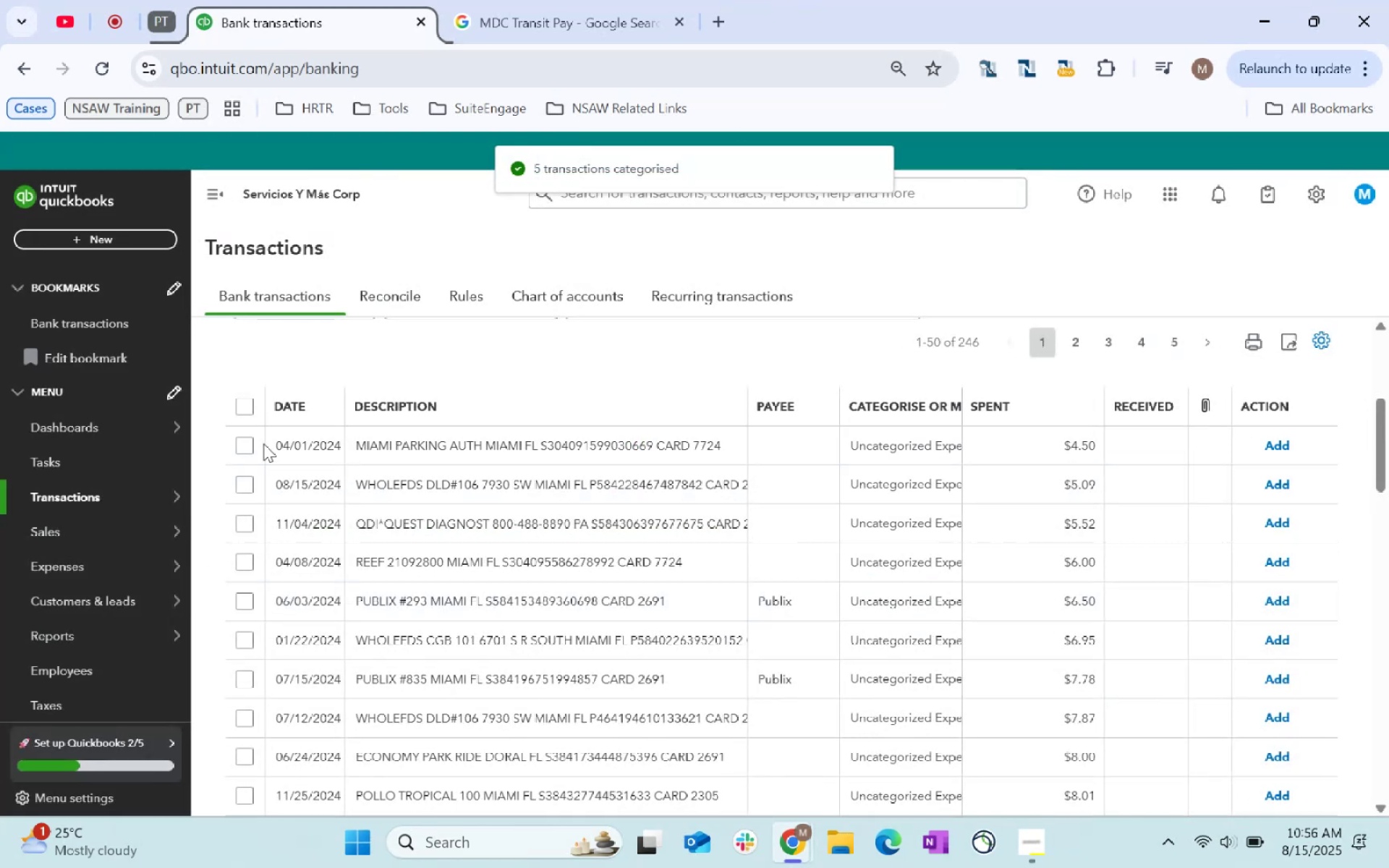 
left_click([654, 339])
 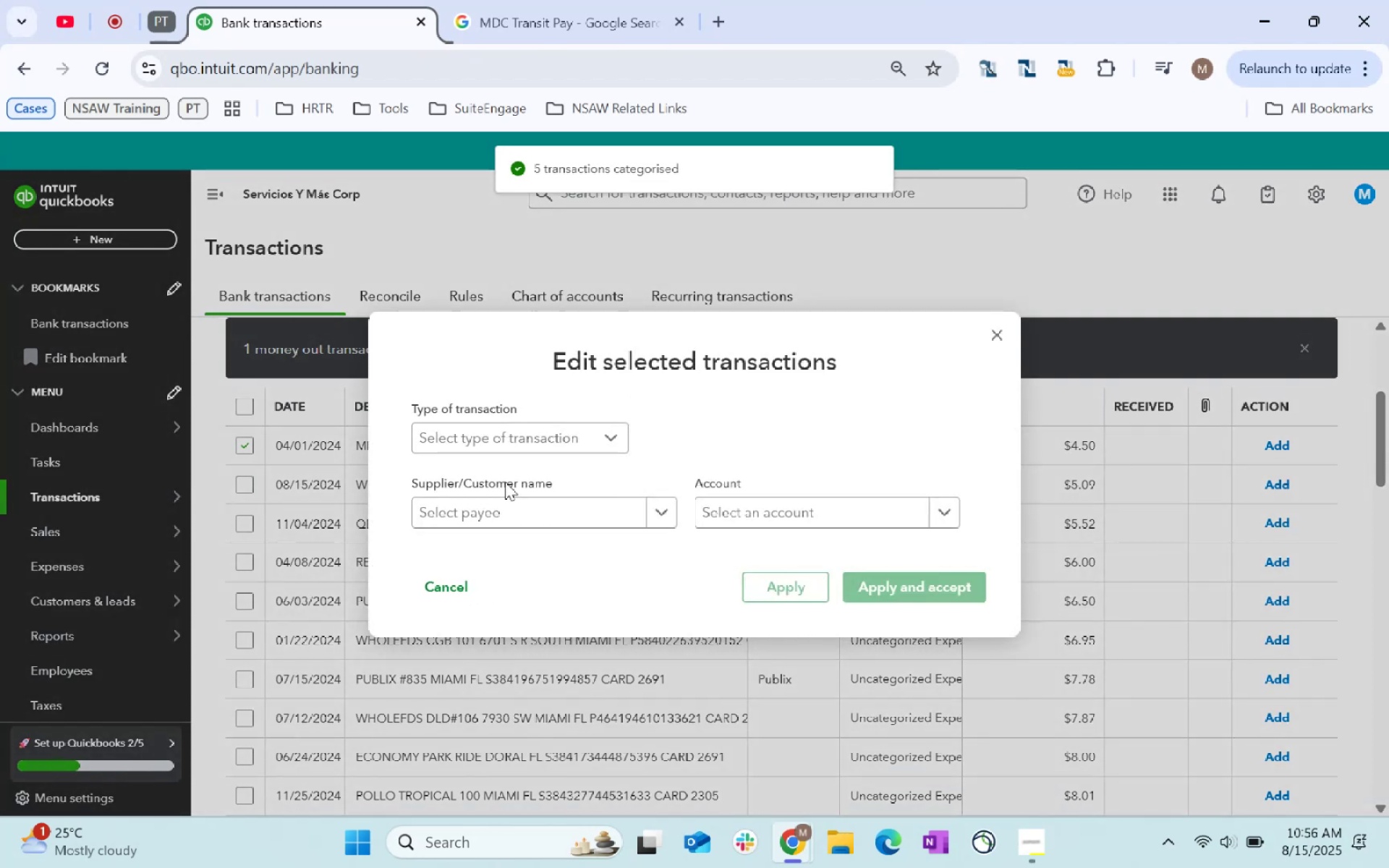 
left_click([517, 506])
 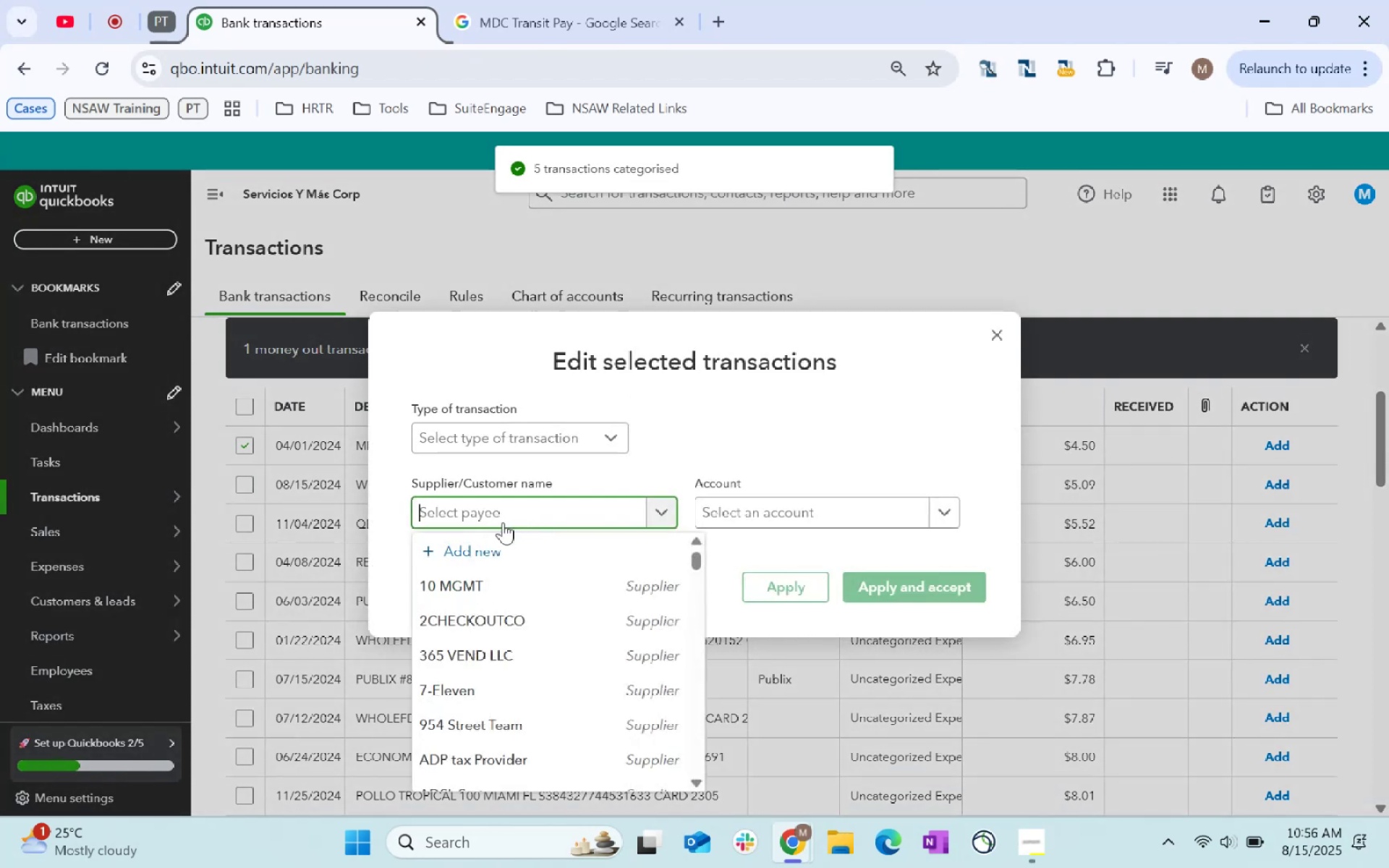 
type(Parking)
 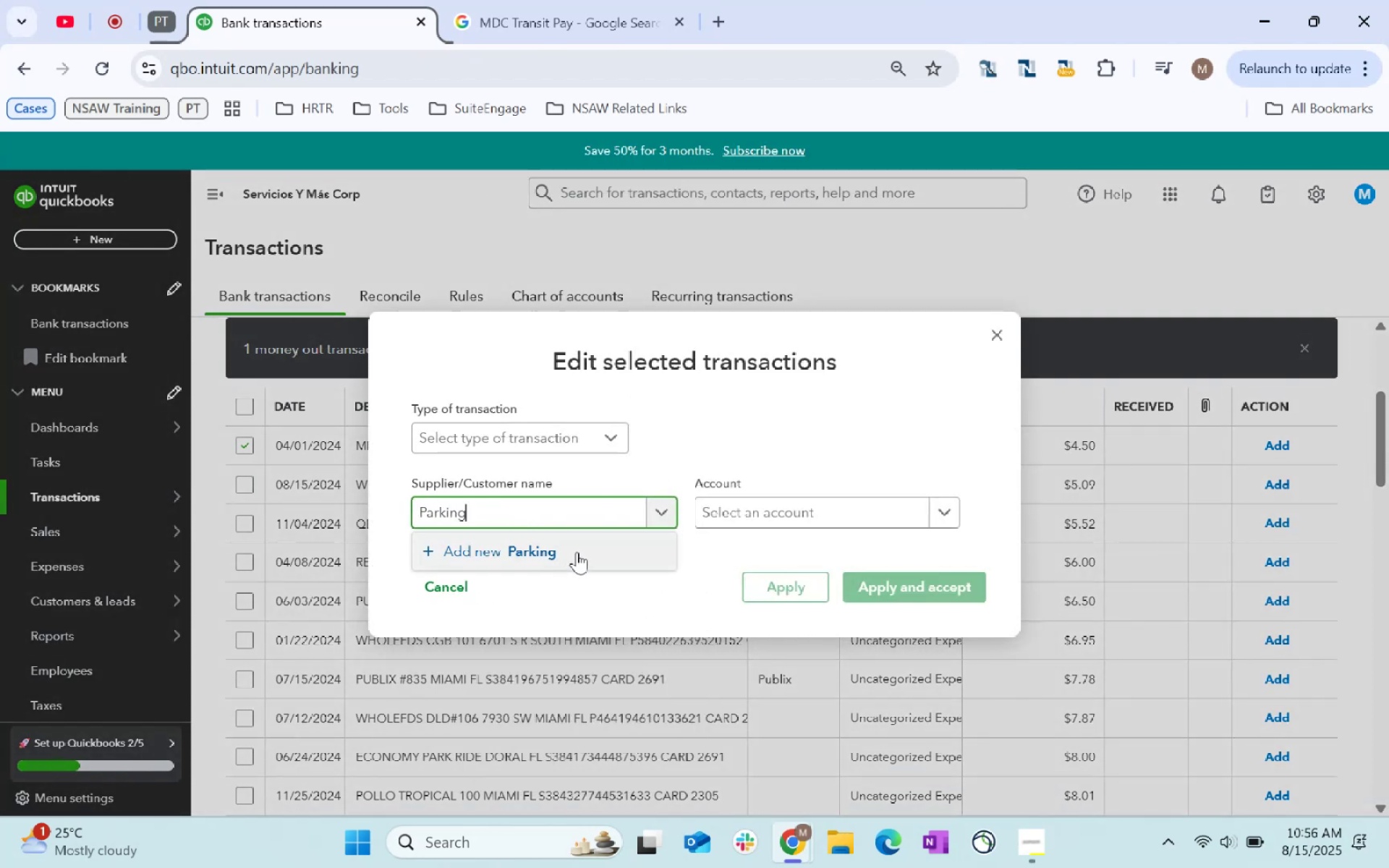 
type( Area)
key(Tab)
 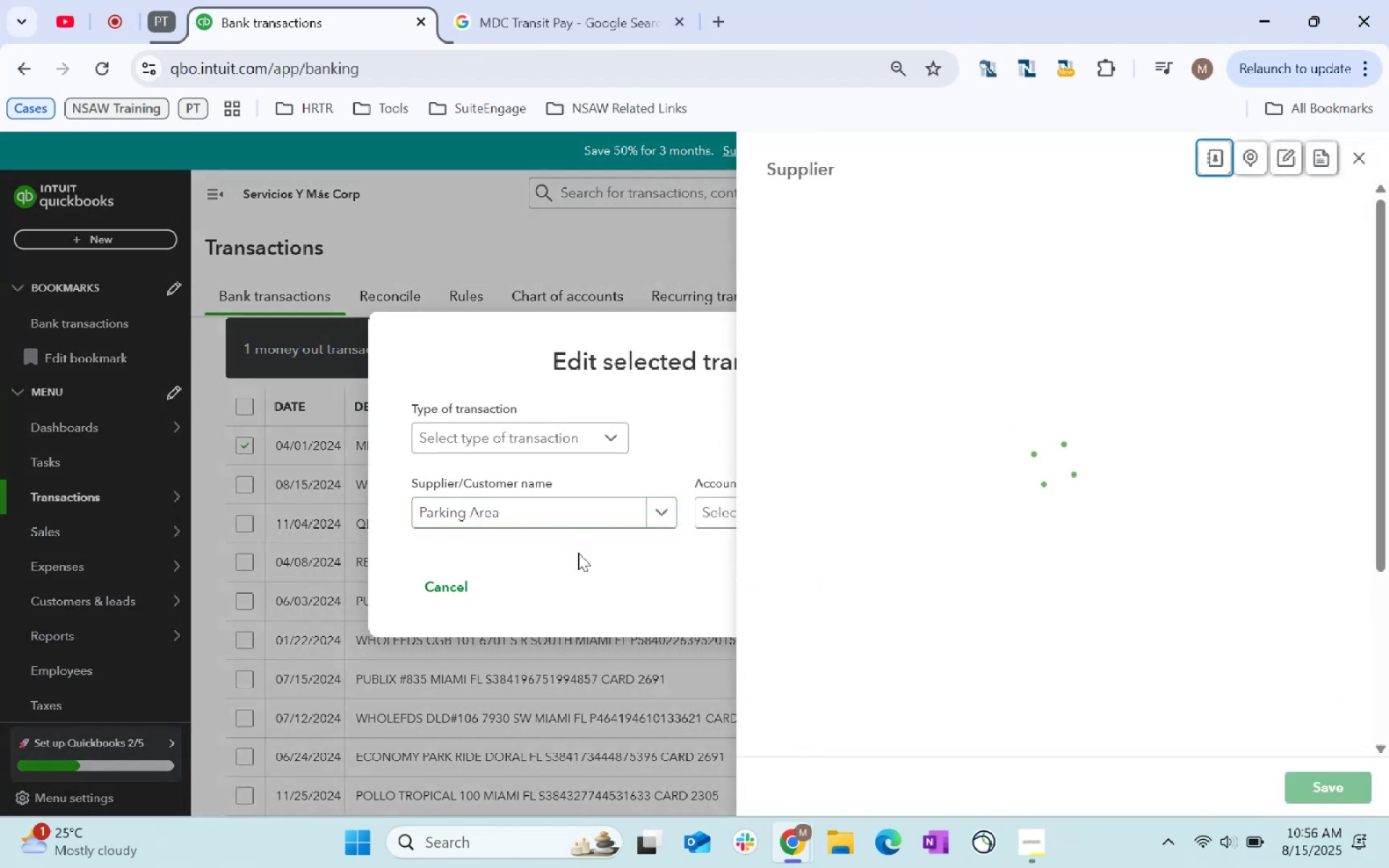 
scroll: coordinate [971, 580], scroll_direction: down, amount: 527.0
 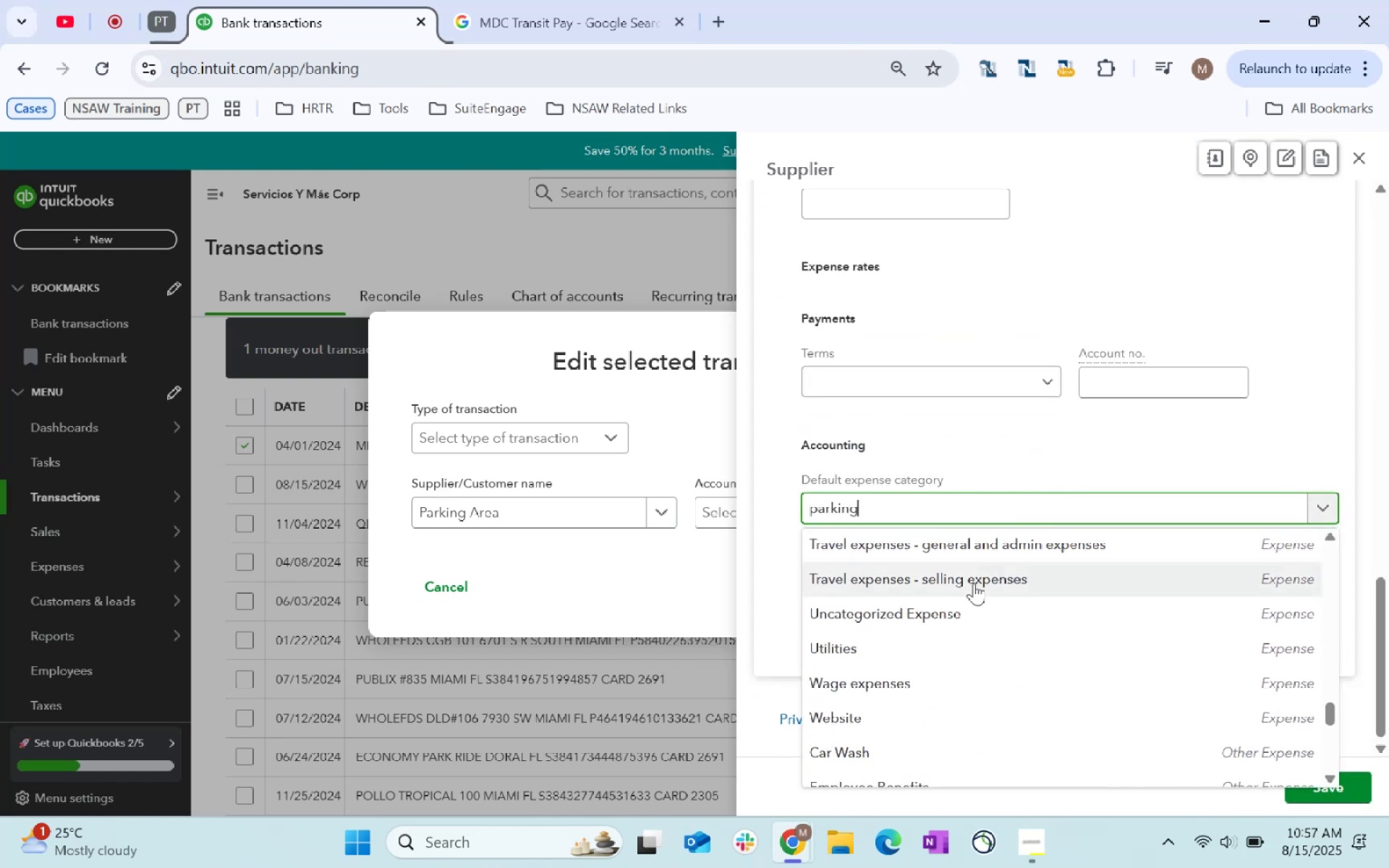 
left_click([1070, 498])
 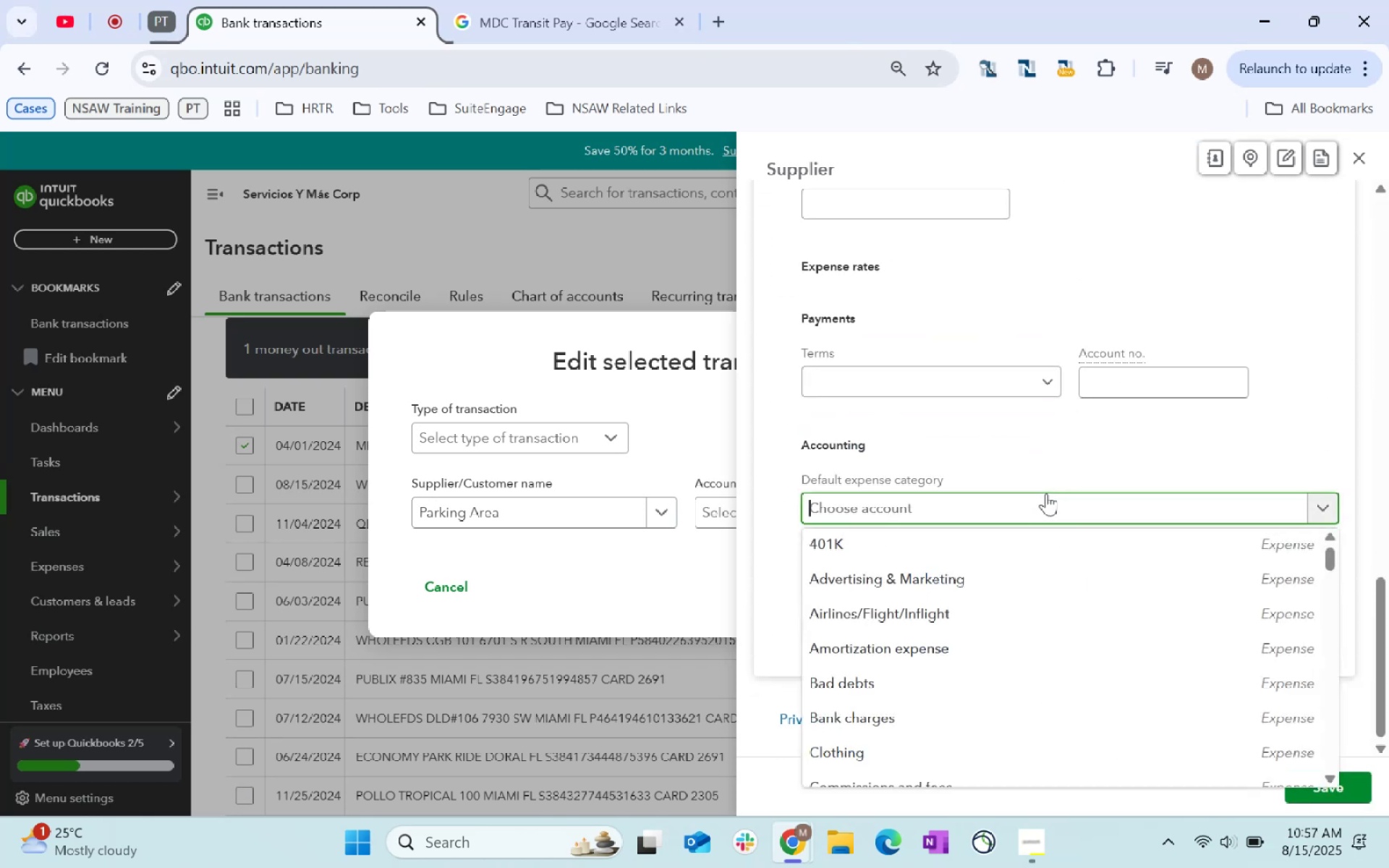 
type(parking)
 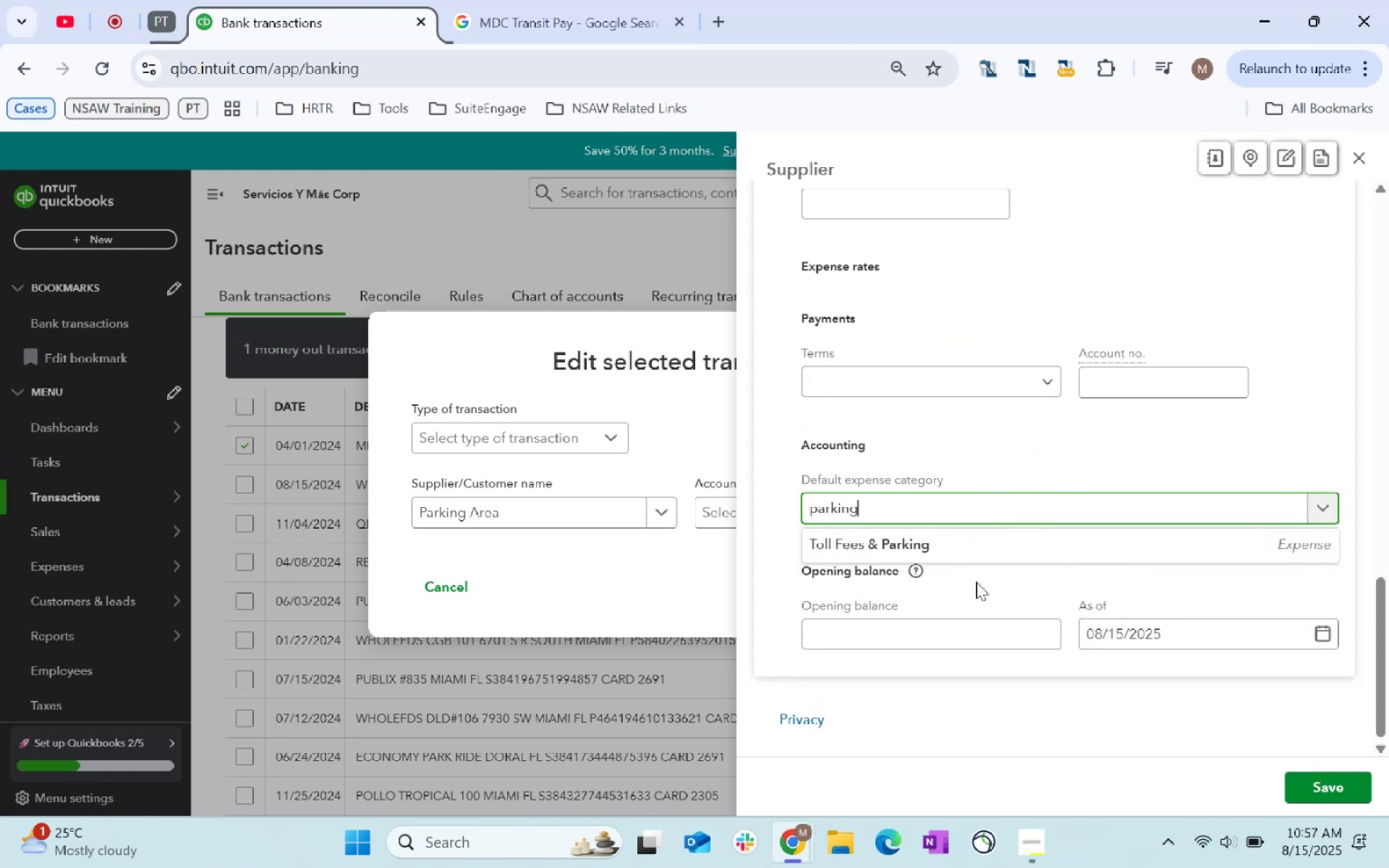 
left_click([972, 560])
 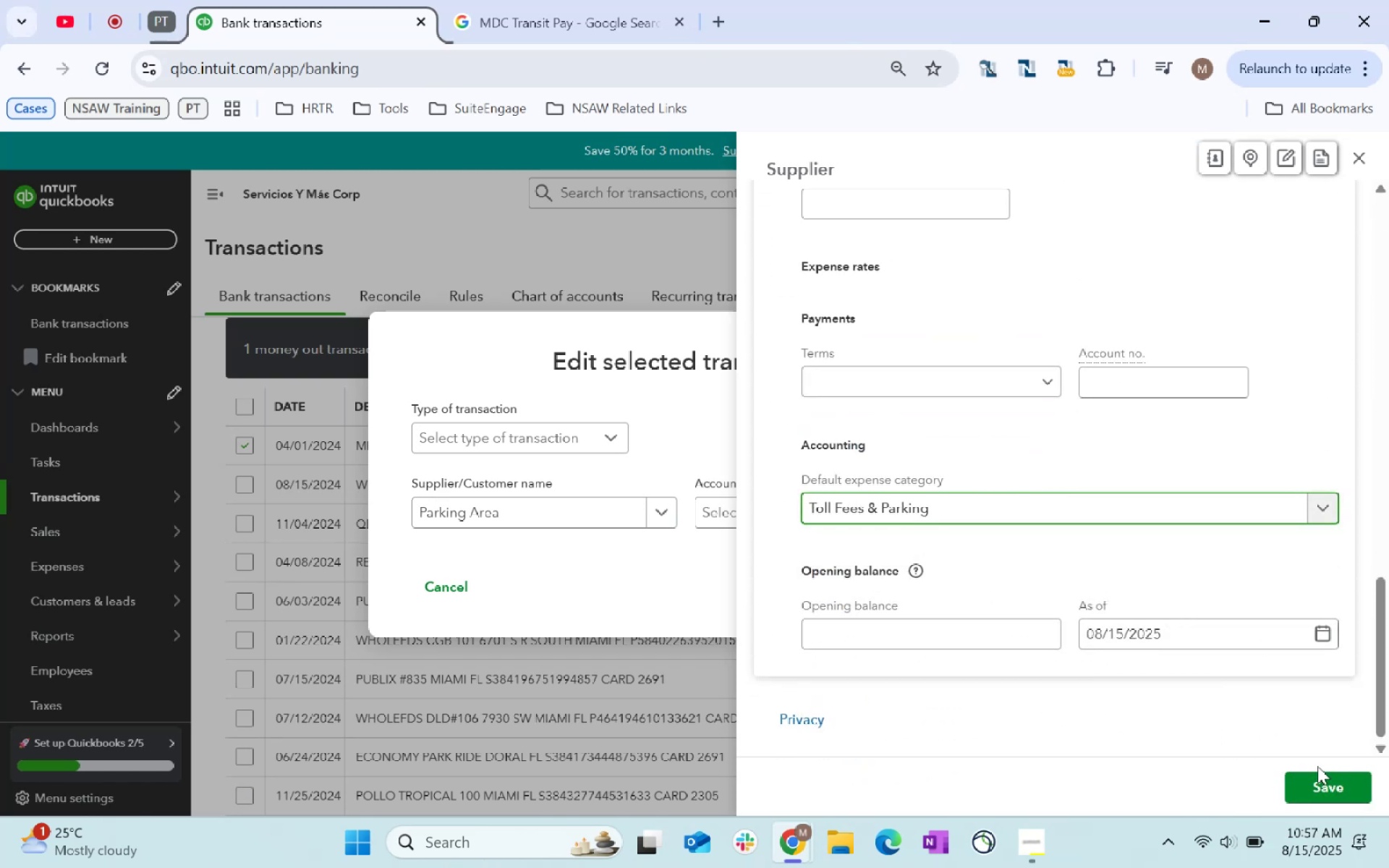 
left_click([1319, 774])
 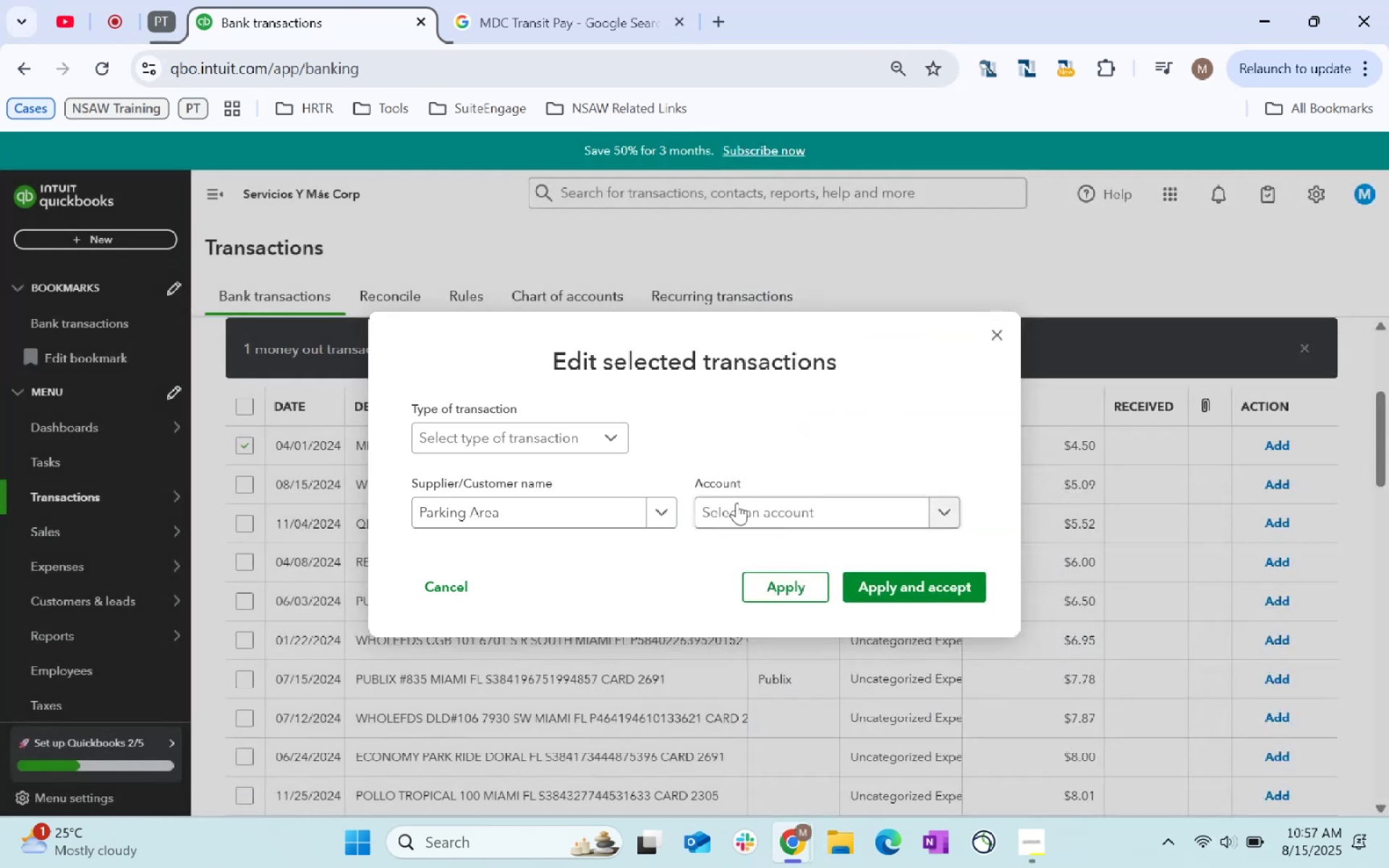 
left_click([763, 508])
 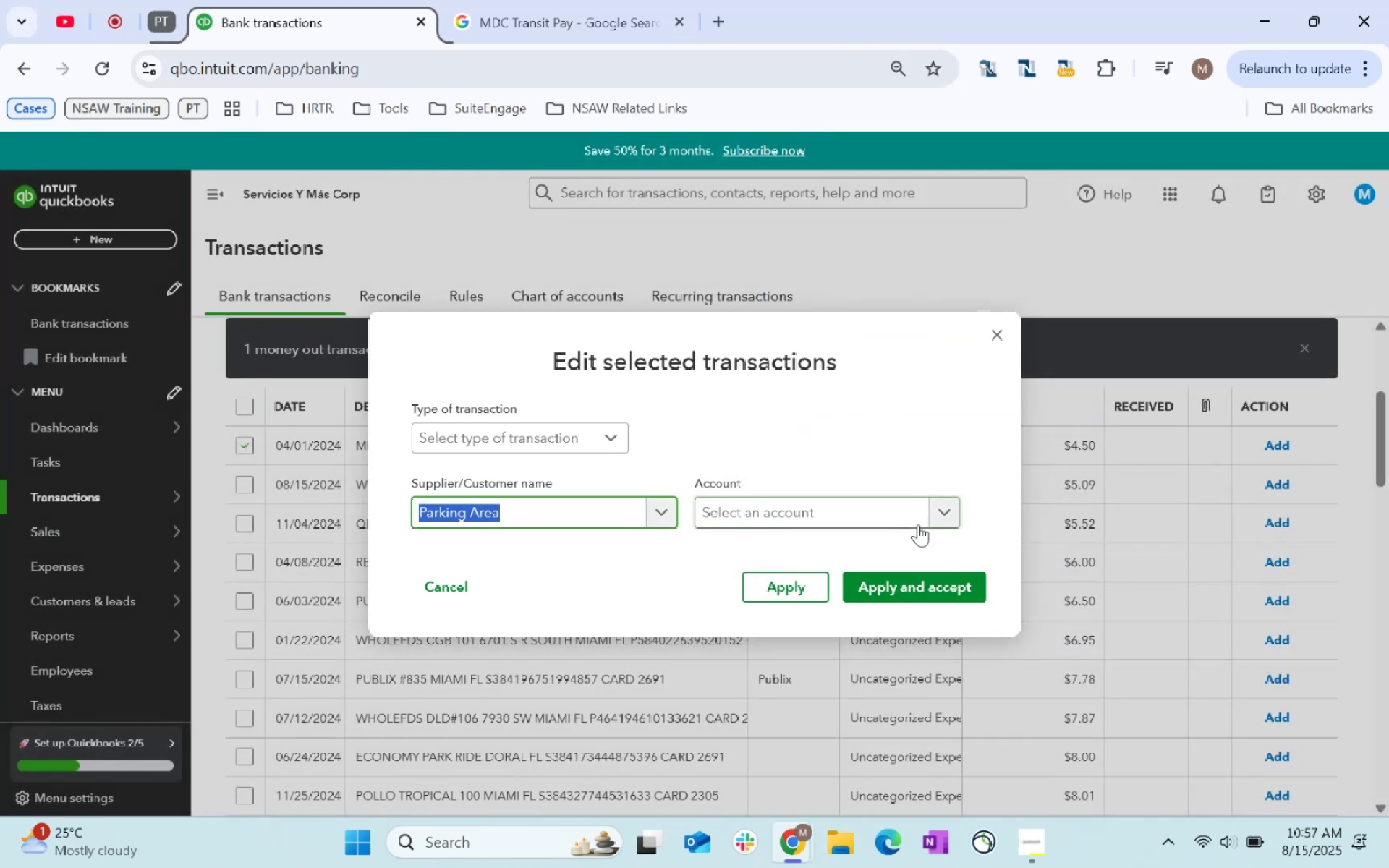 
key(Tab)
type(Parking)
 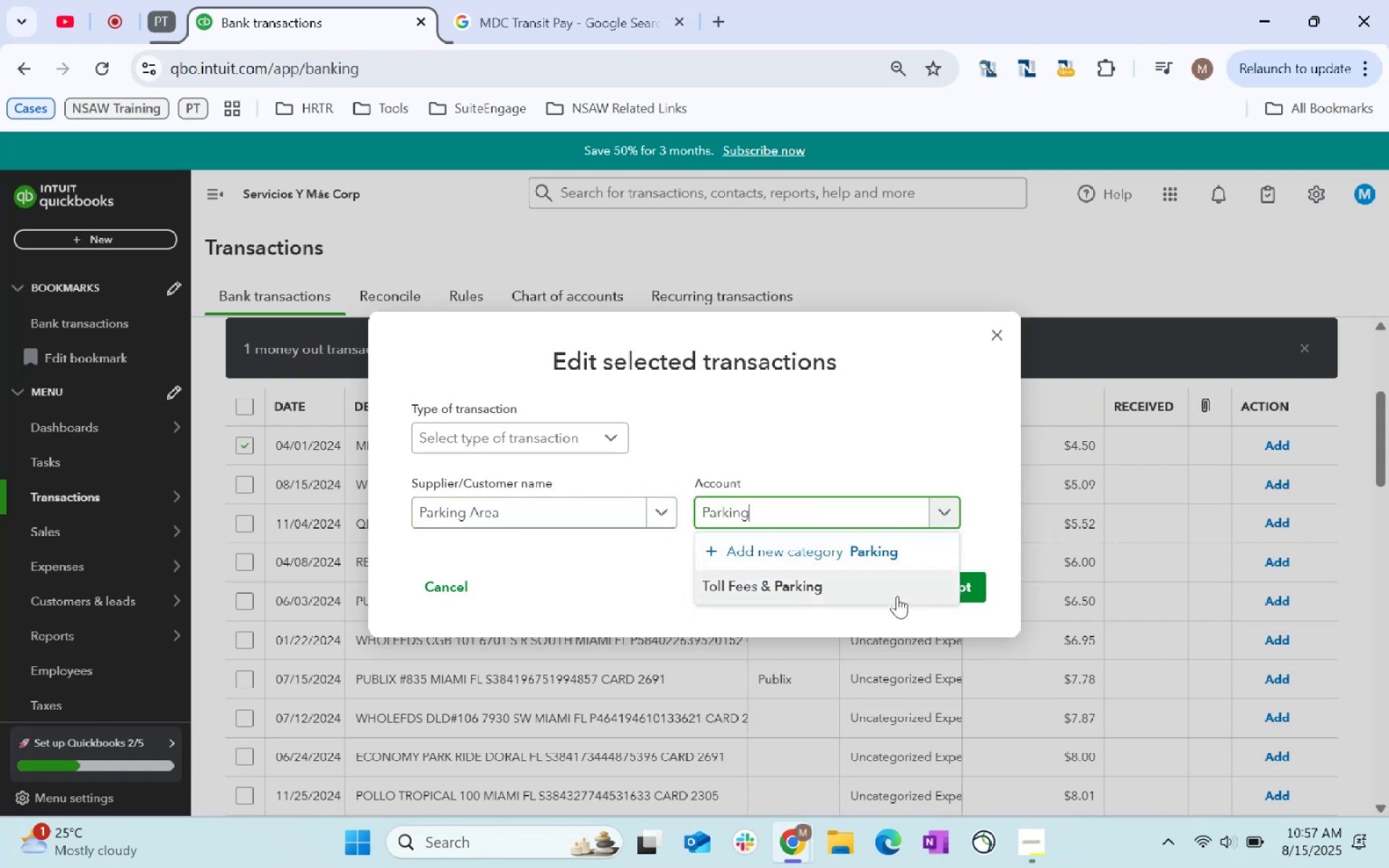 
double_click([920, 596])
 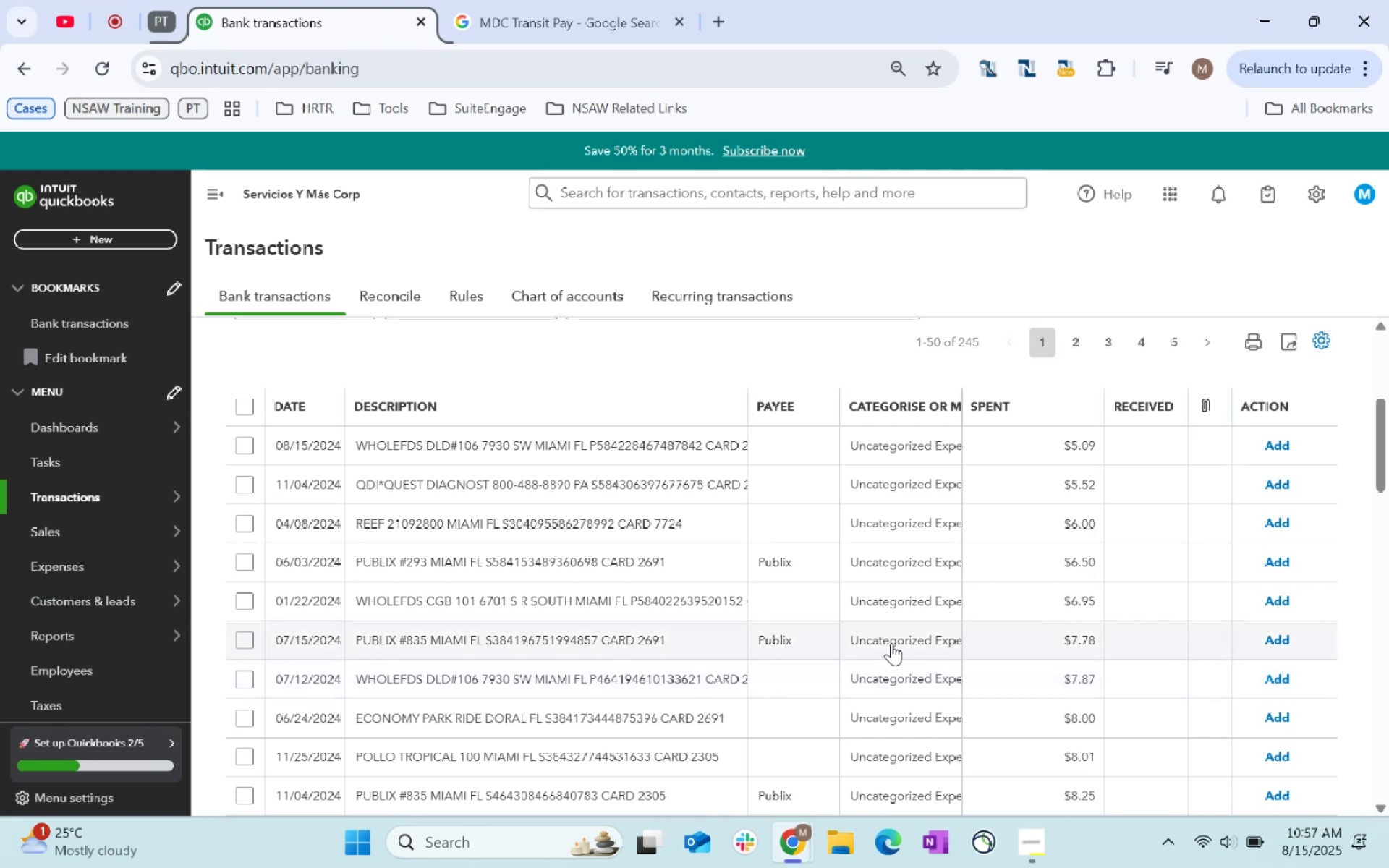 
wait(13.73)
 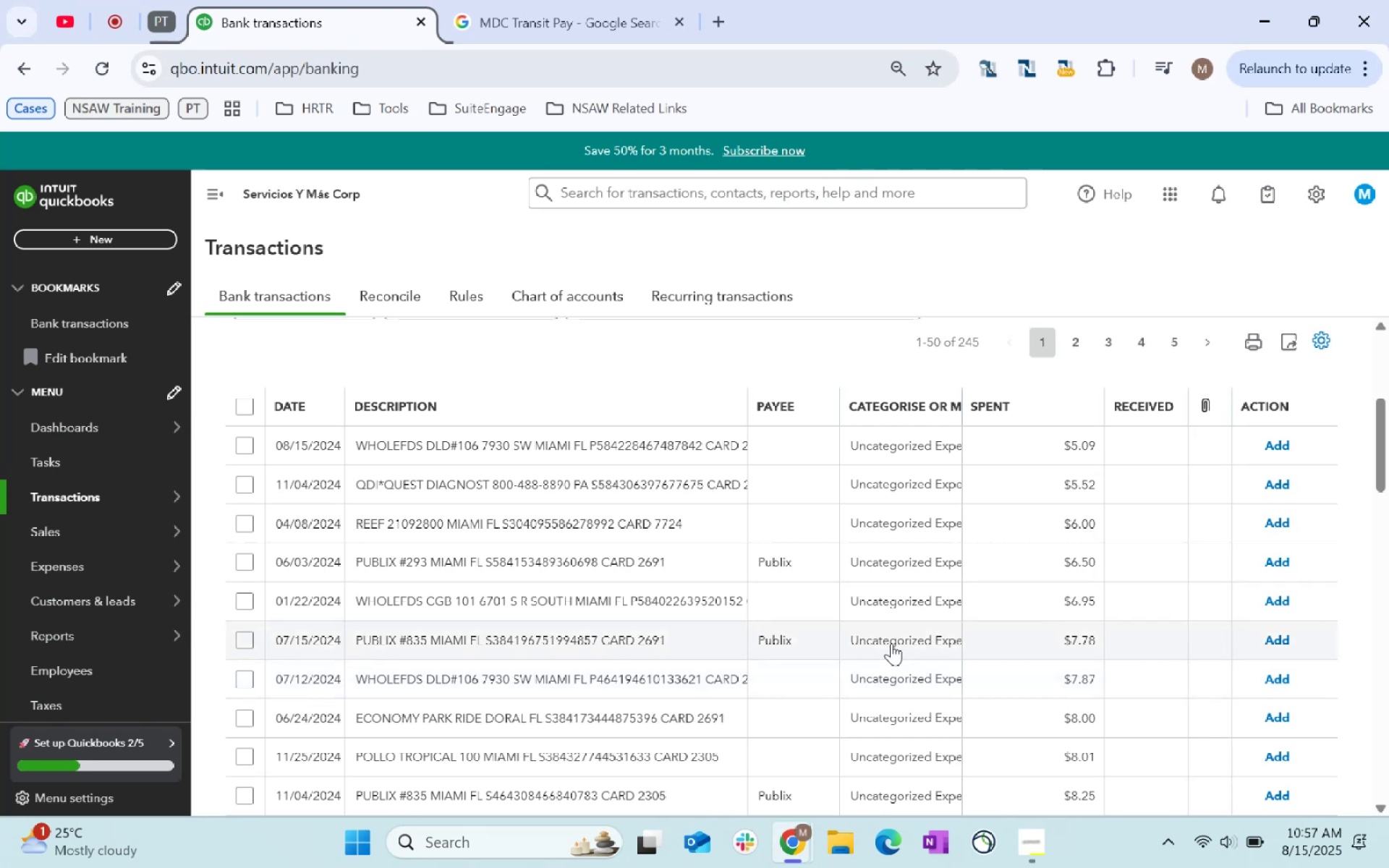 
scroll: coordinate [548, 550], scroll_direction: up, amount: 2.0
 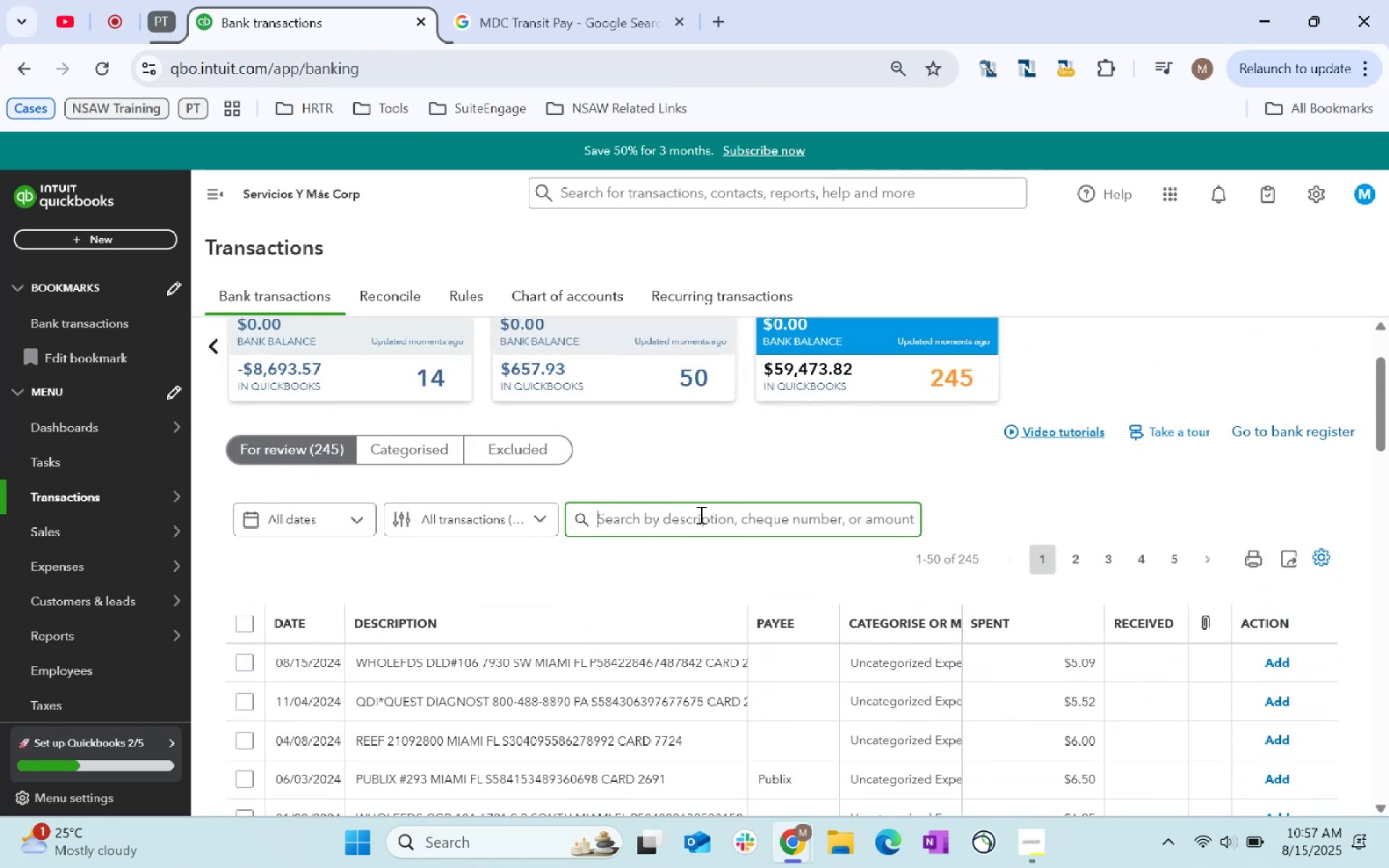 
type(publix)
 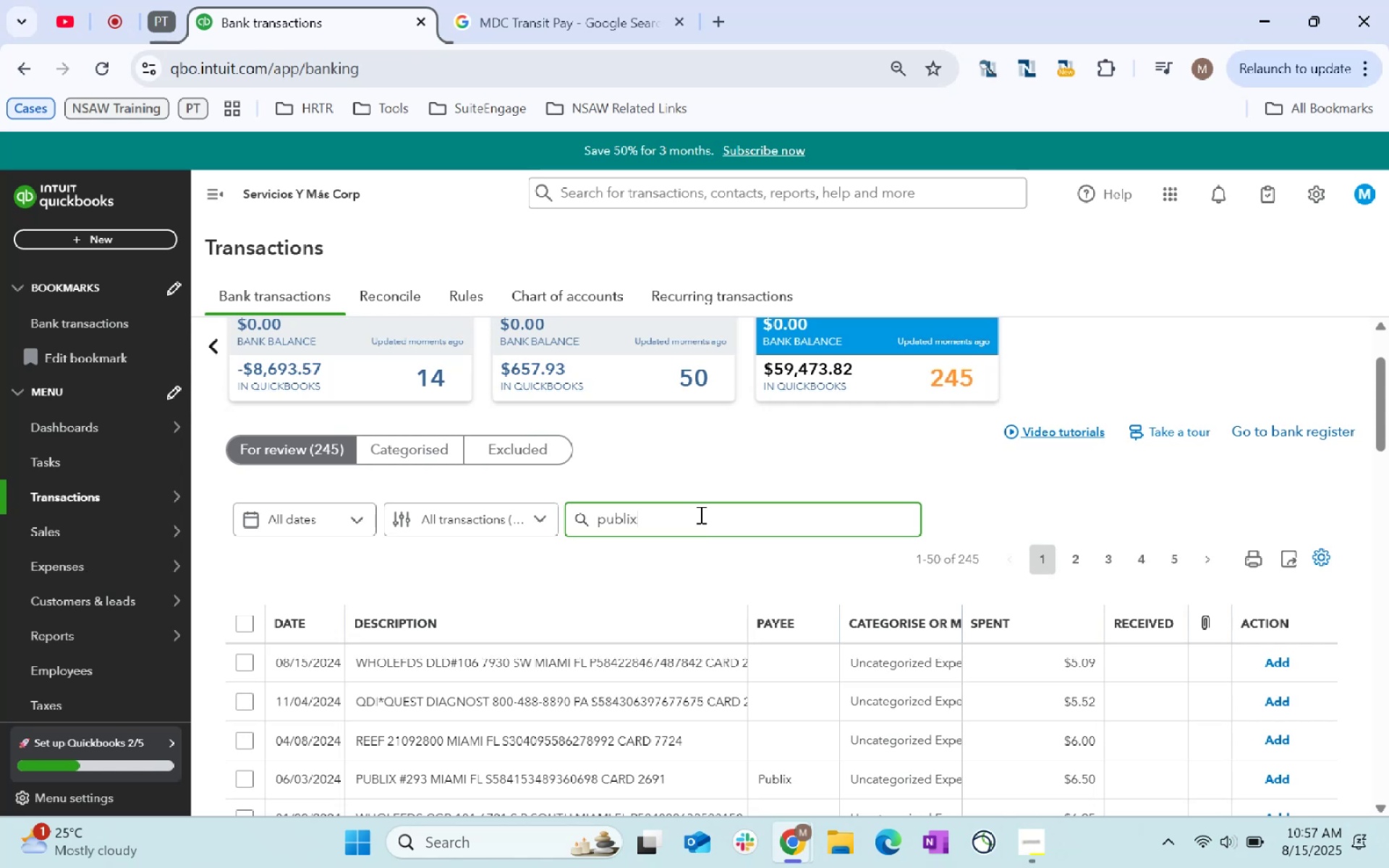 
key(Enter)
 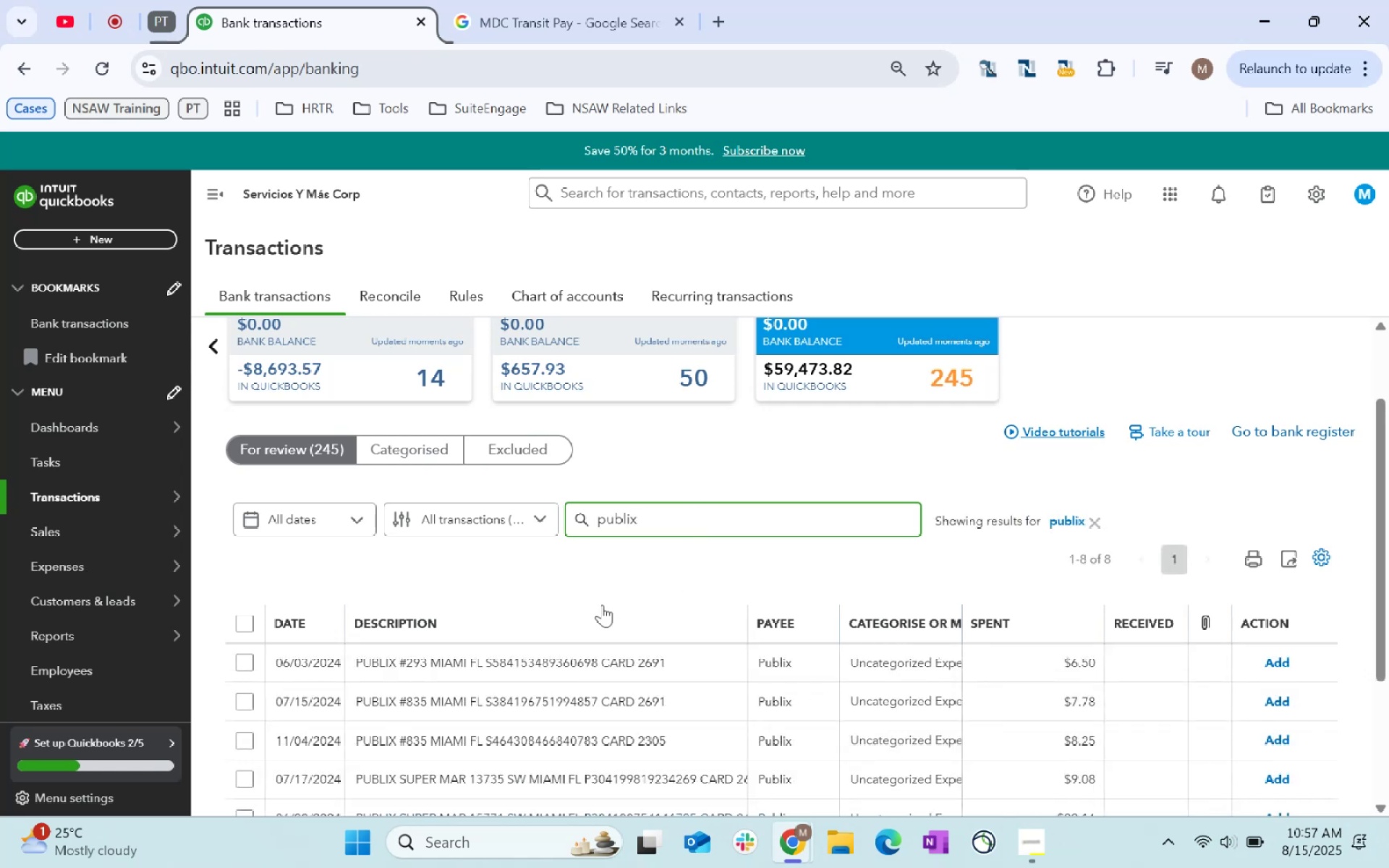 
scroll: coordinate [436, 656], scroll_direction: down, amount: 8.0
 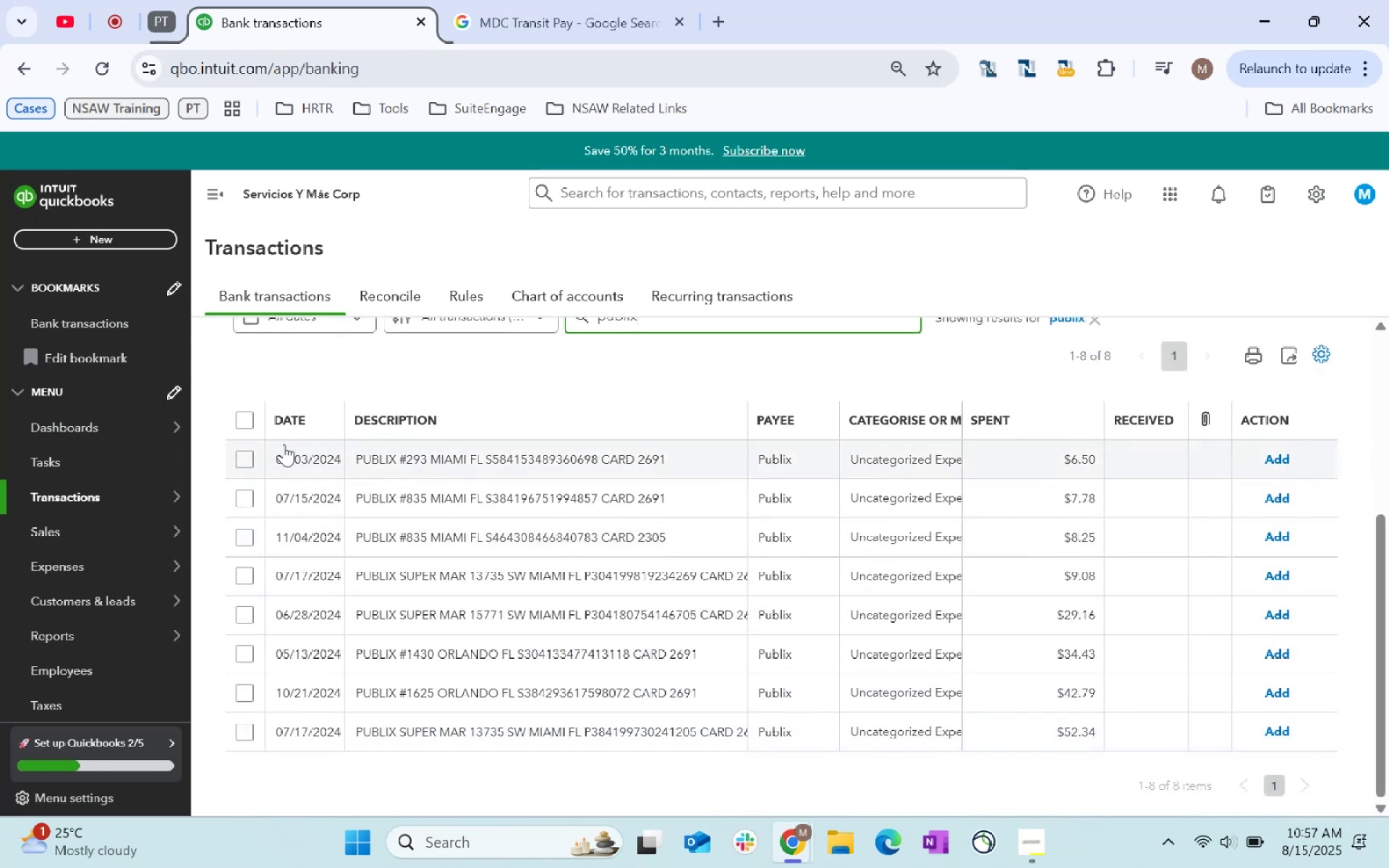 
left_click([251, 425])
 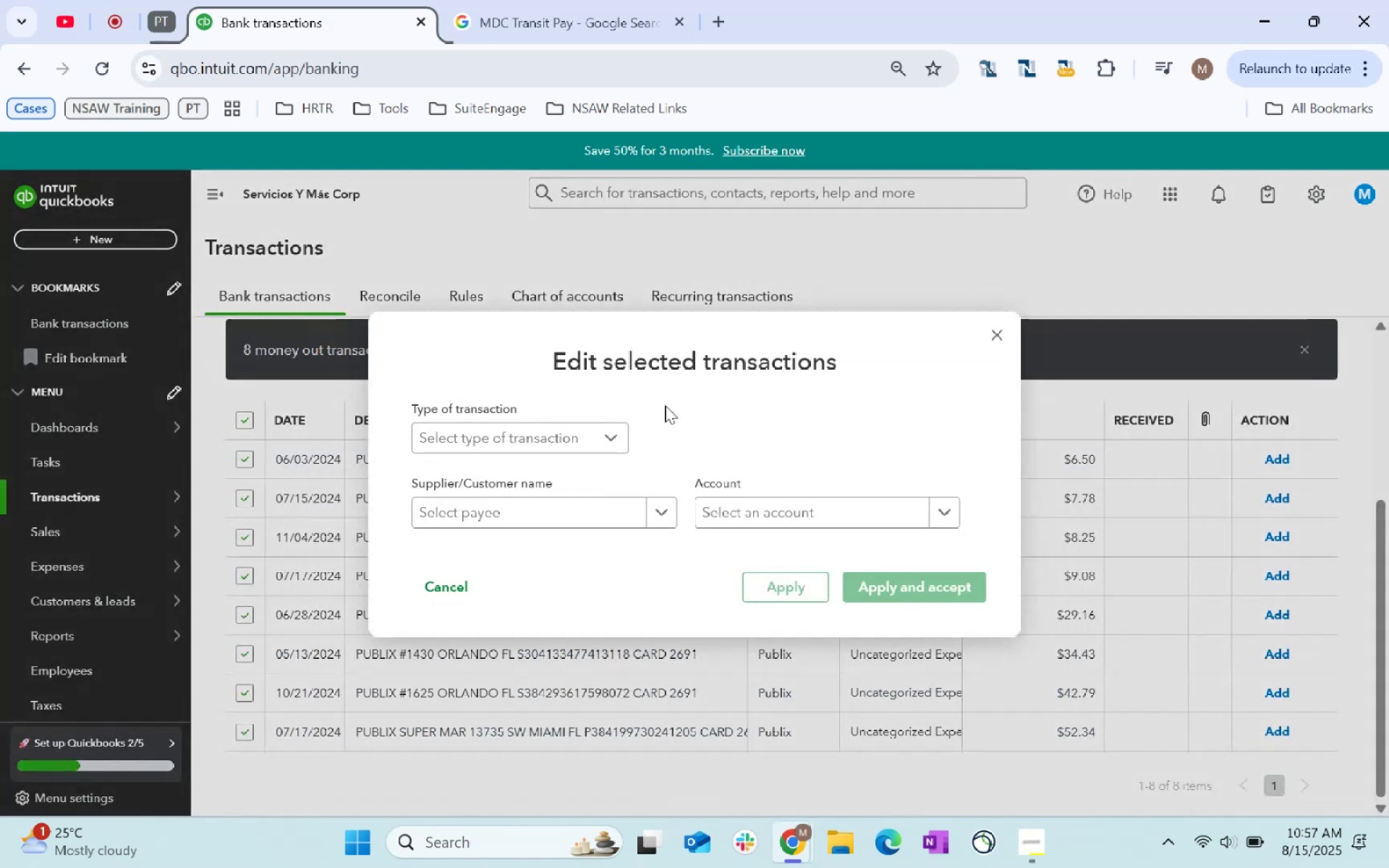 
left_click([545, 510])
 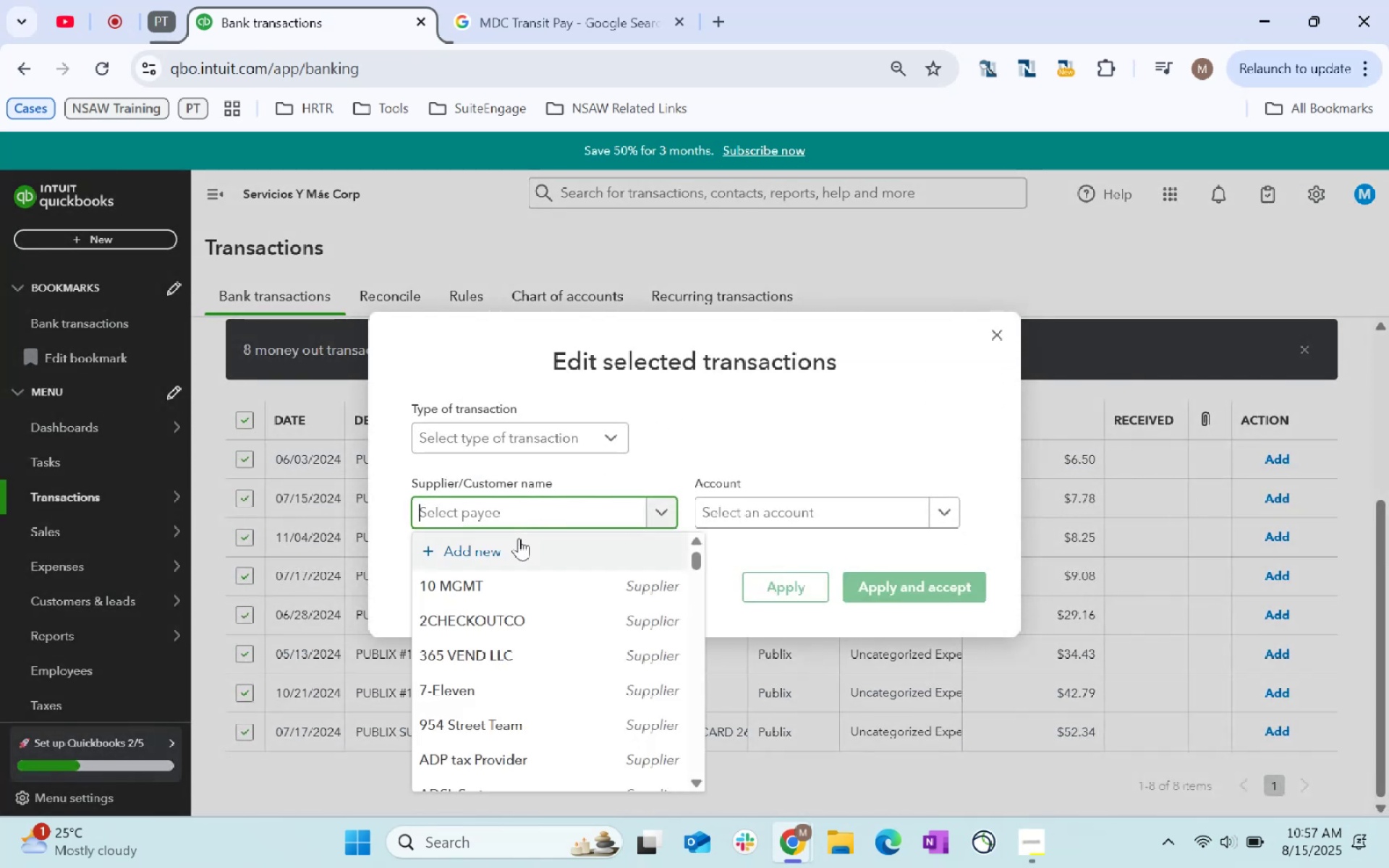 
type(Publi)
 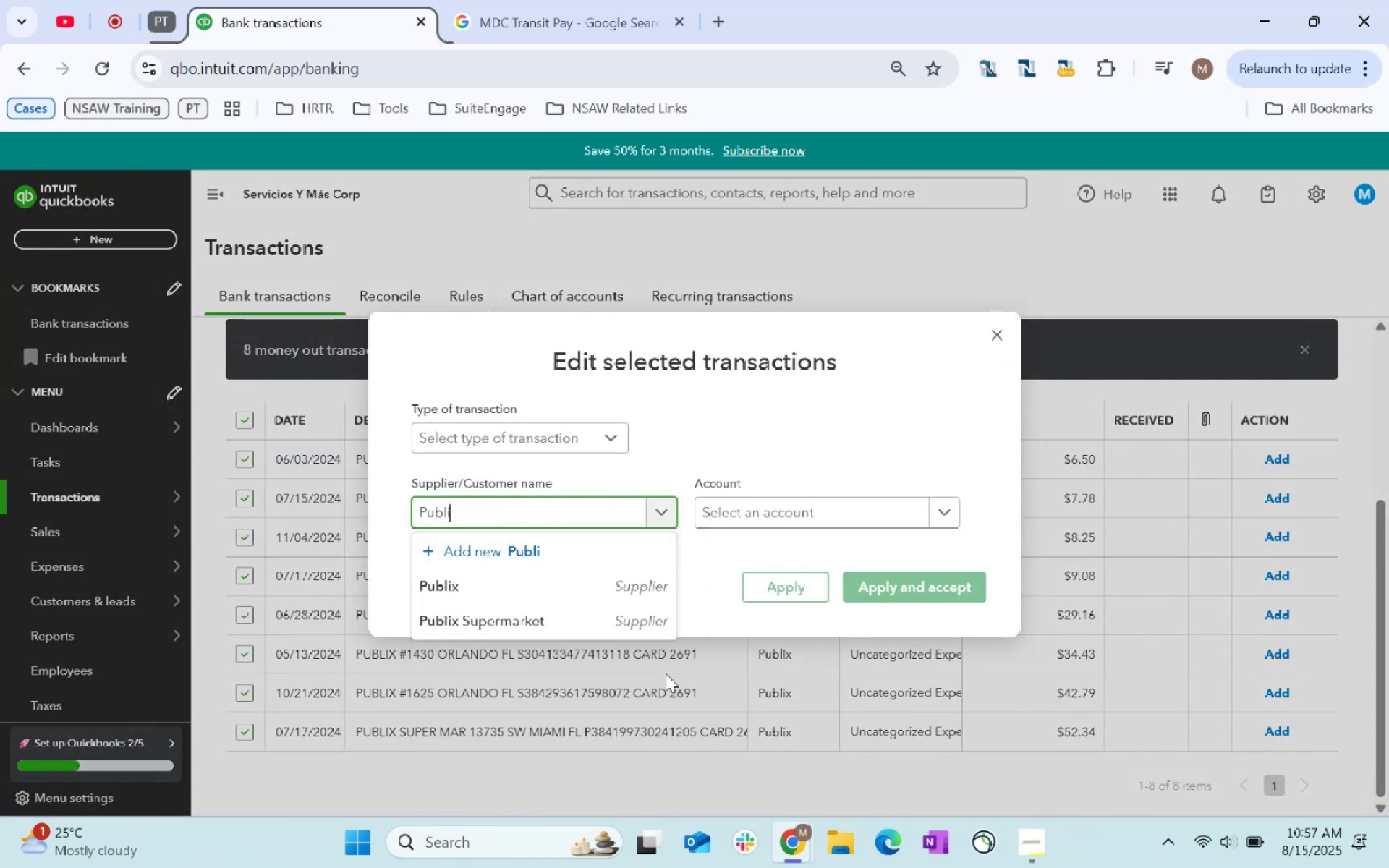 
left_click([514, 613])
 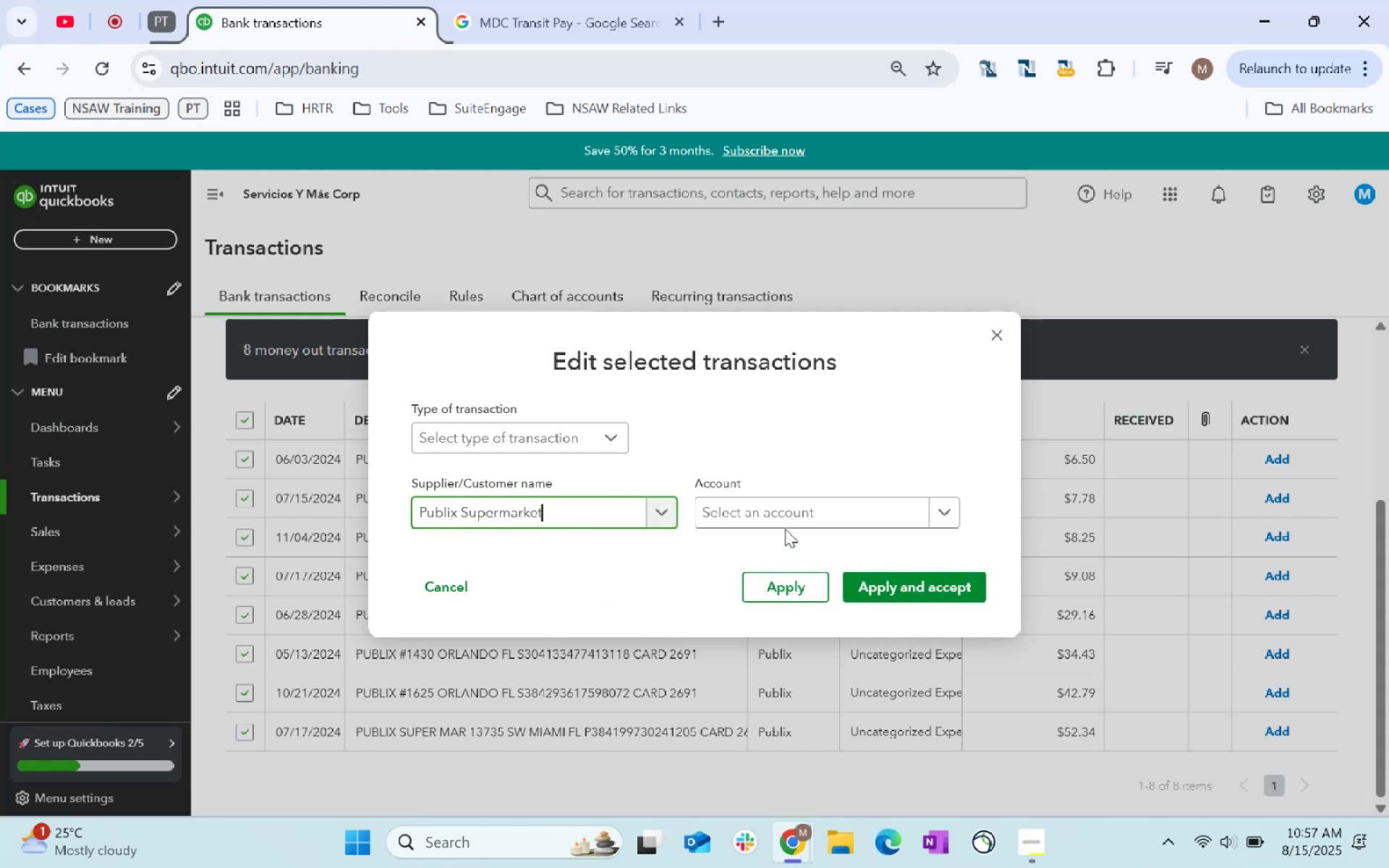 
left_click([778, 525])
 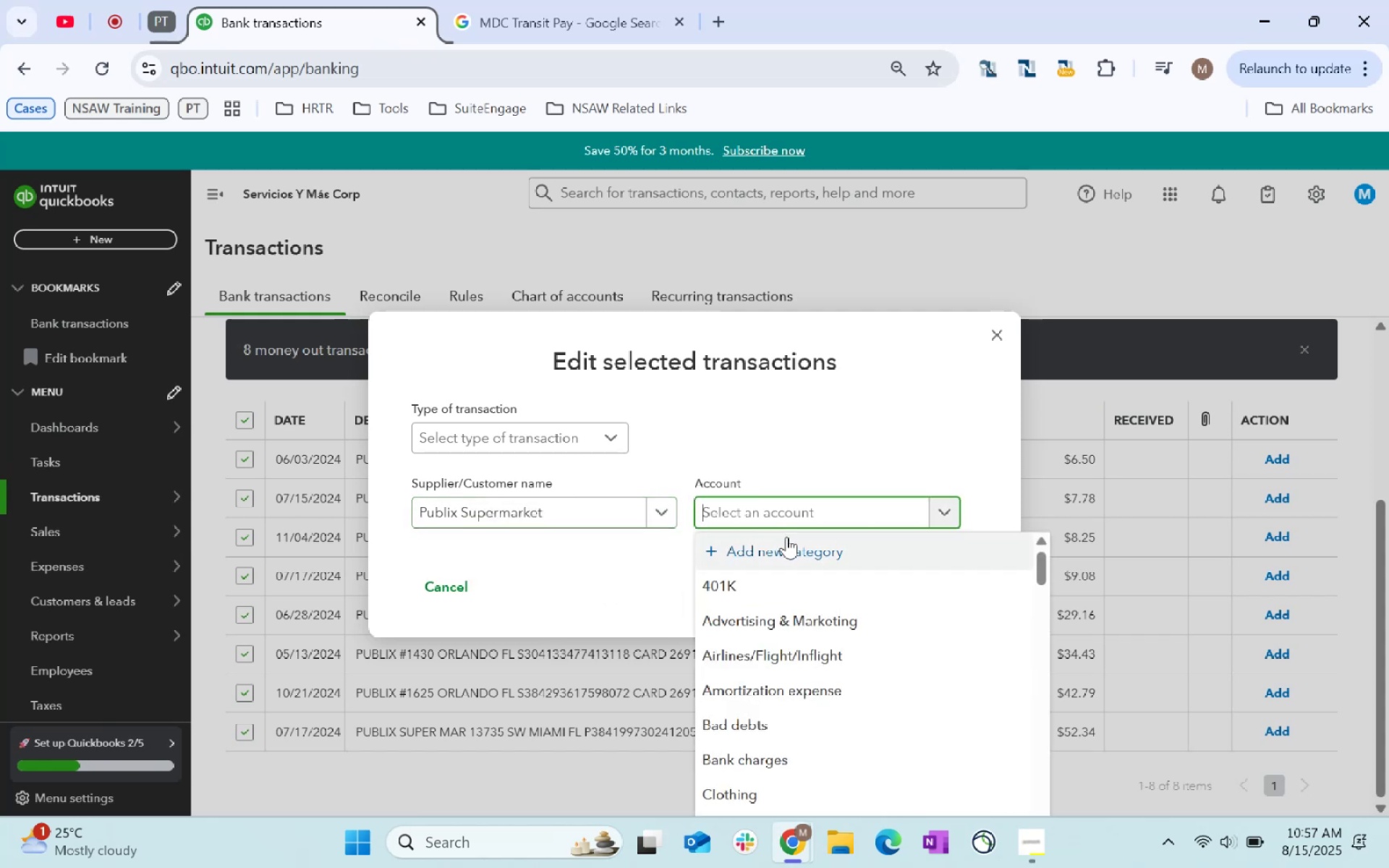 
type(supplioes)
key(Backspace)
key(Backspace)
key(Backspace)
type(es)
key(Tab)
 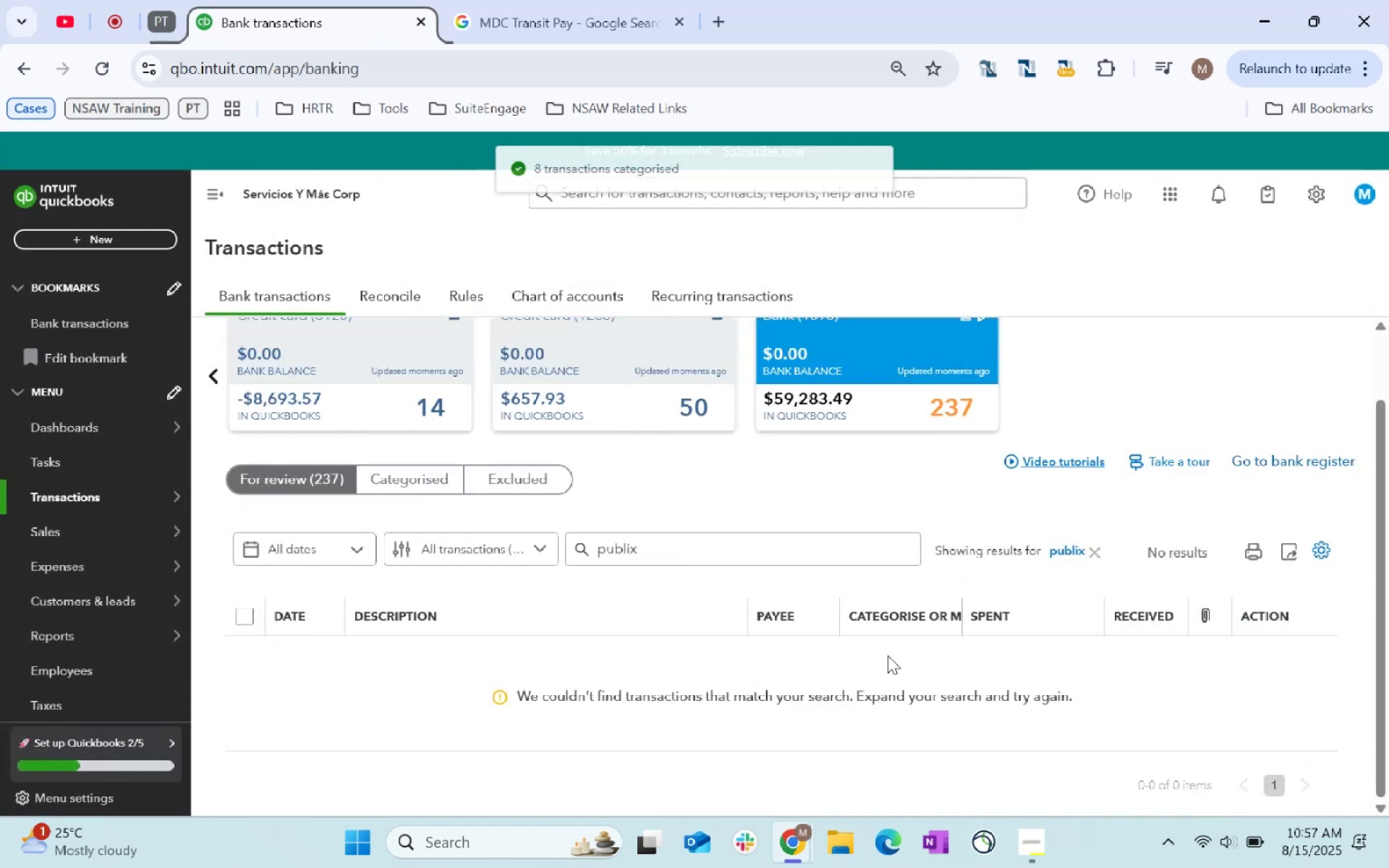 
left_click([1100, 546])
 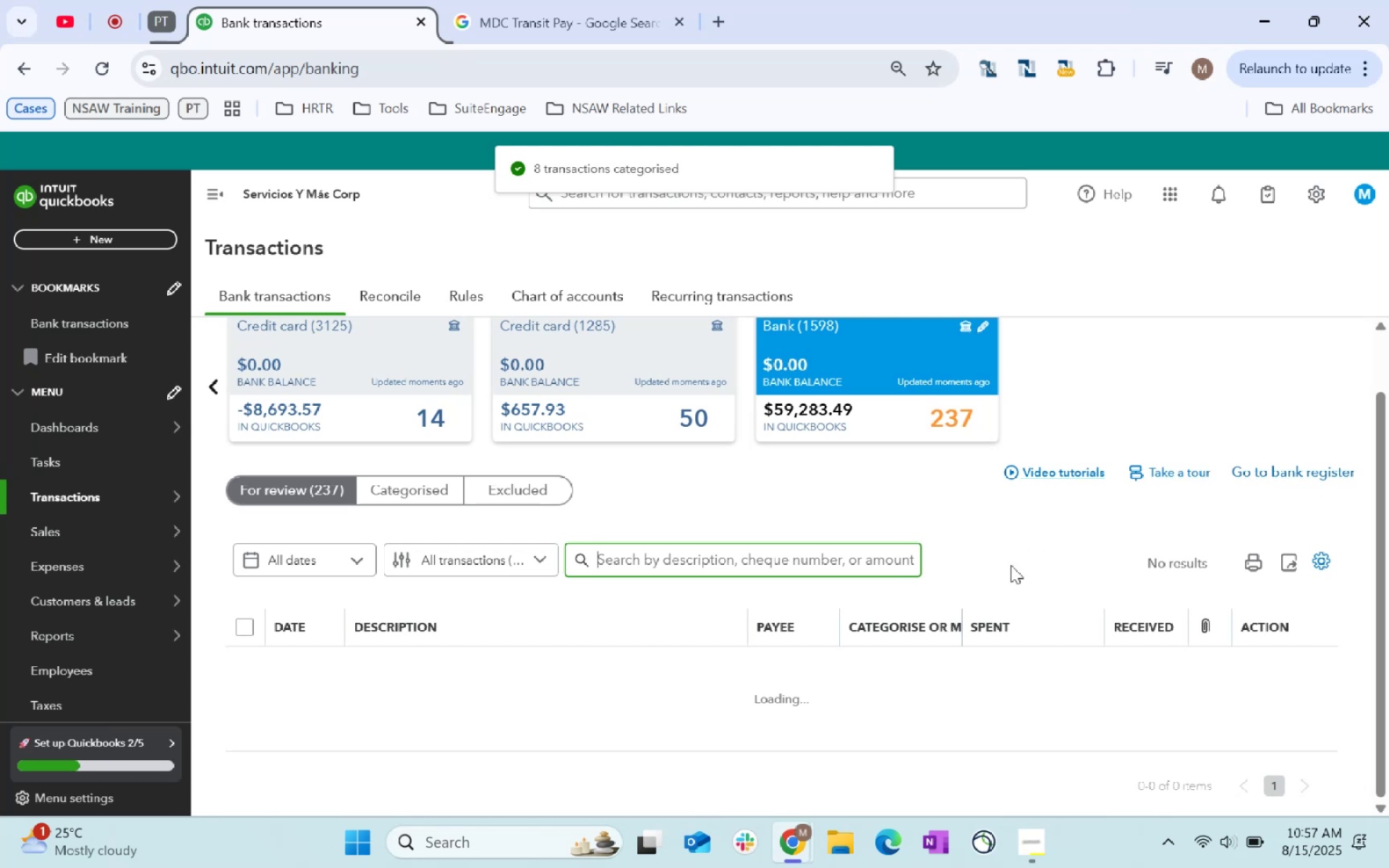 
scroll: coordinate [1011, 570], scroll_direction: down, amount: 5.0
 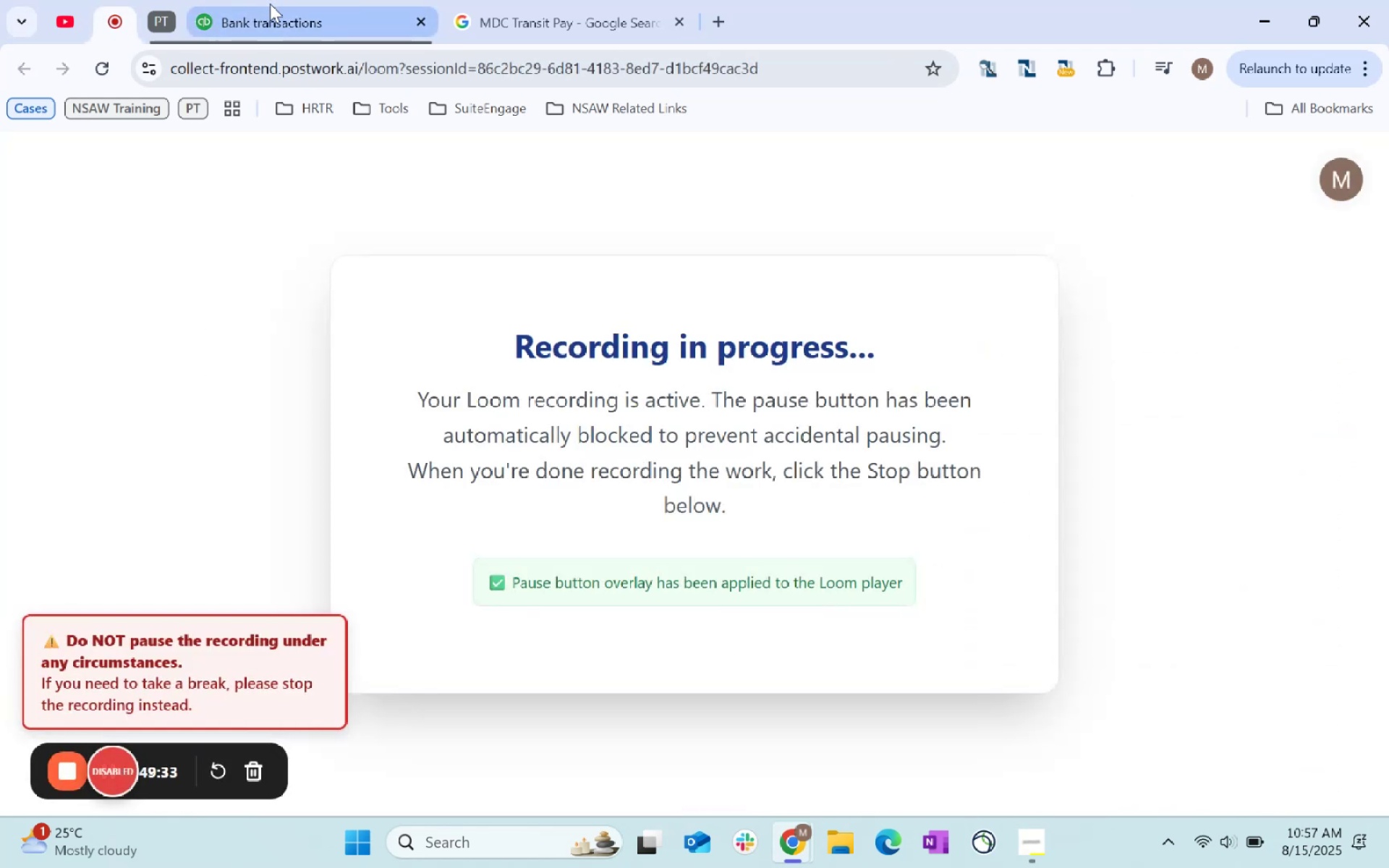 
left_click([276, 7])
 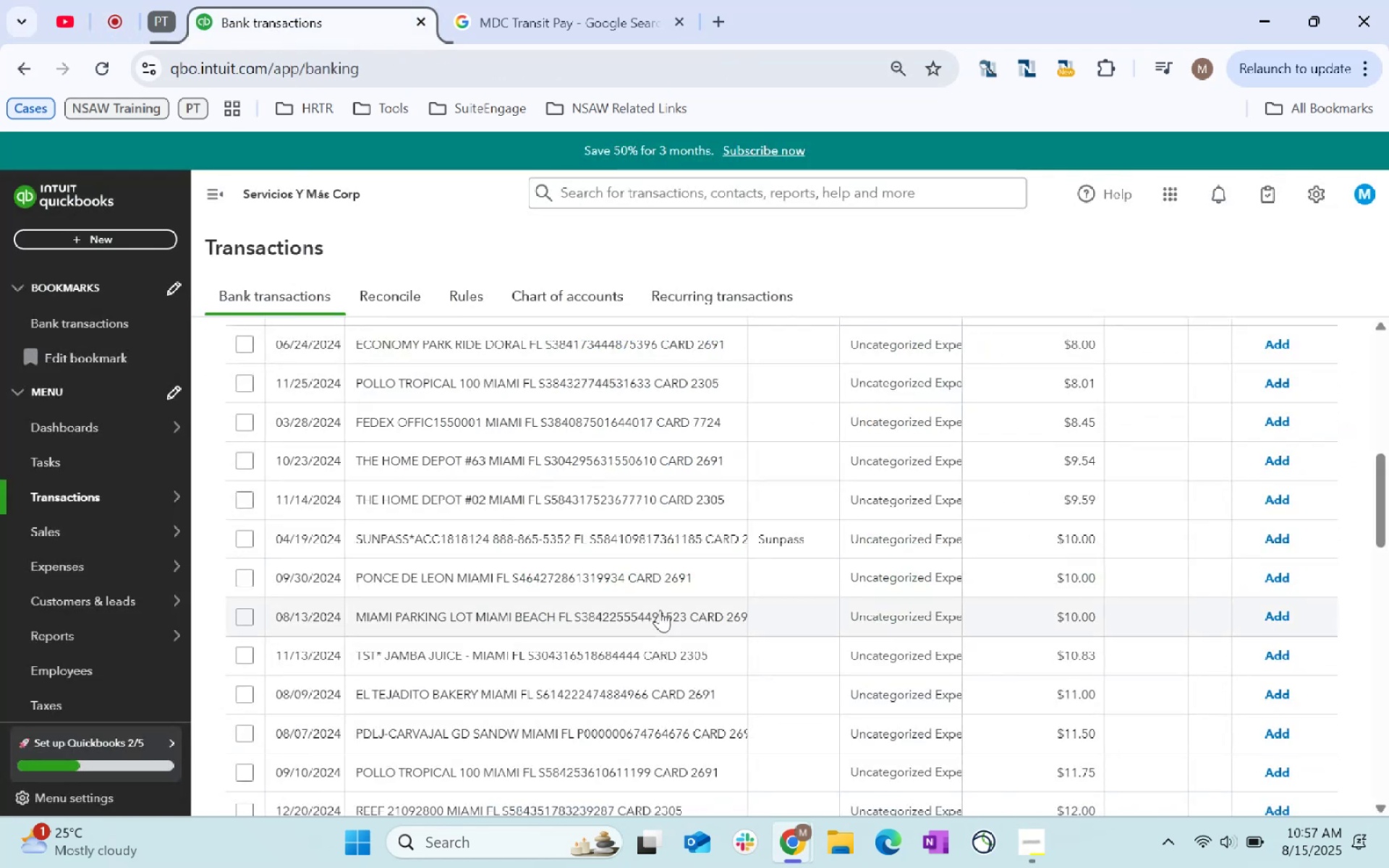 
scroll: coordinate [683, 548], scroll_direction: up, amount: 12.0
 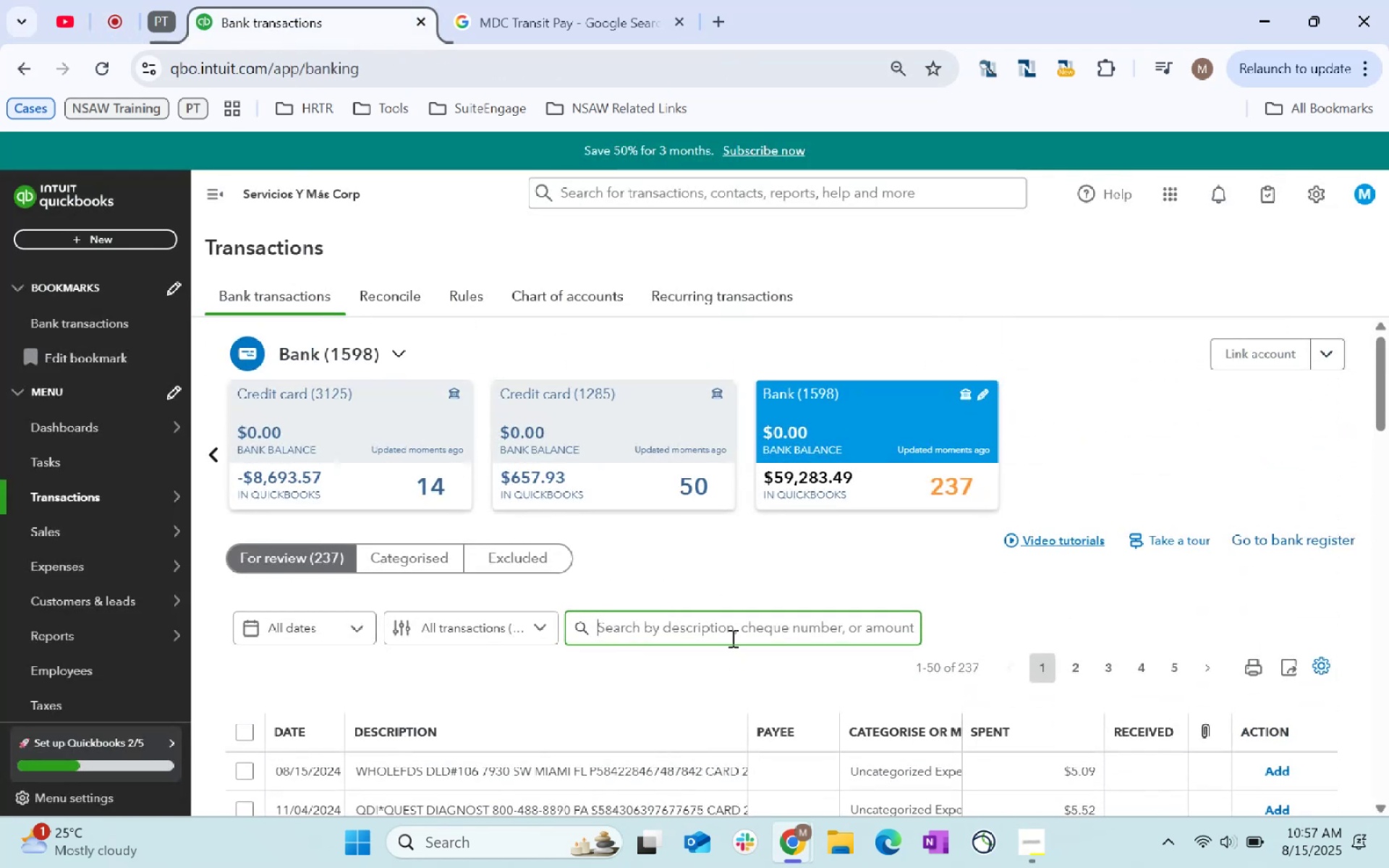 
left_click([729, 622])
 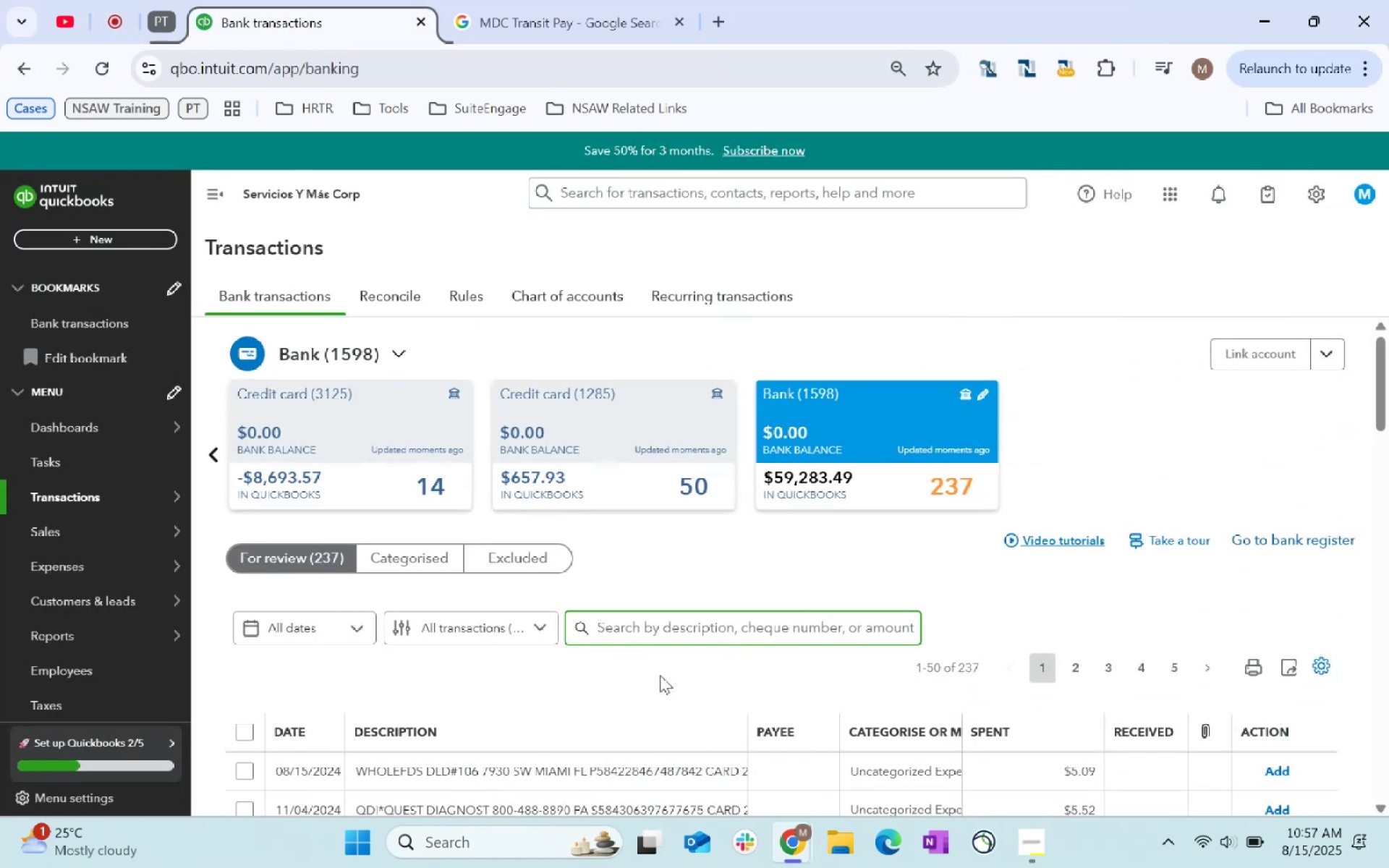 
type(parking)
 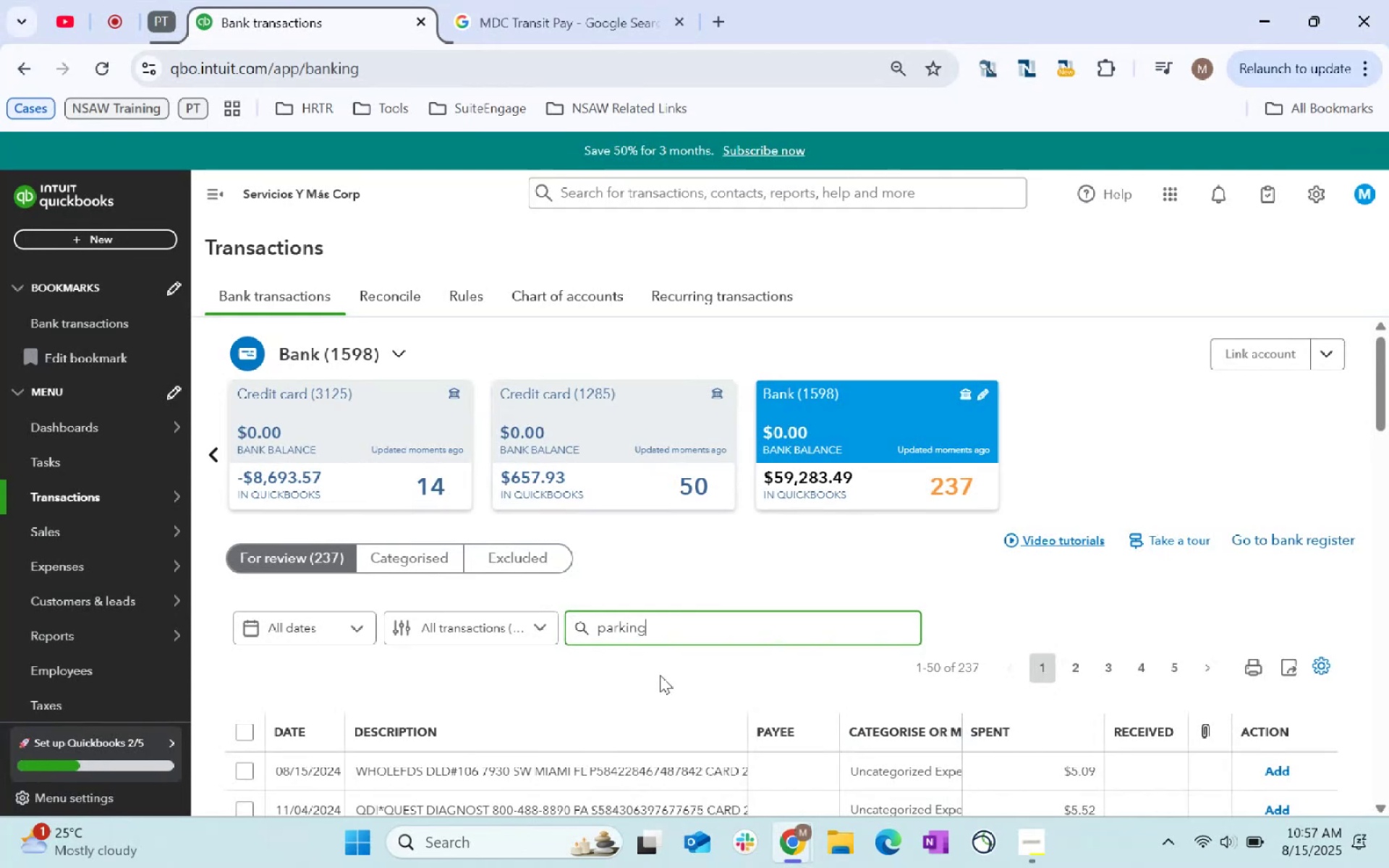 
key(Enter)
 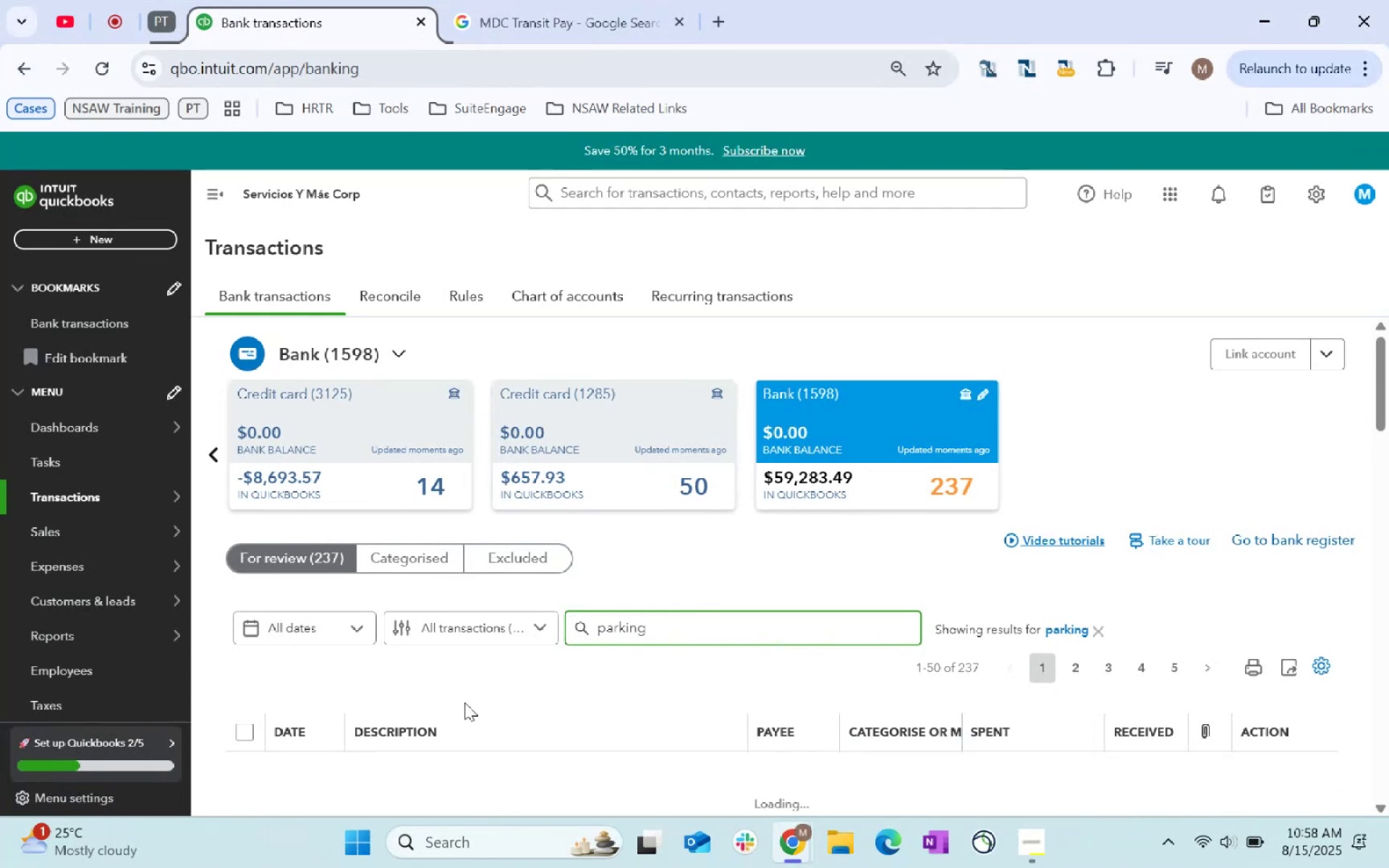 
scroll: coordinate [635, 592], scroll_direction: down, amount: 2.0
 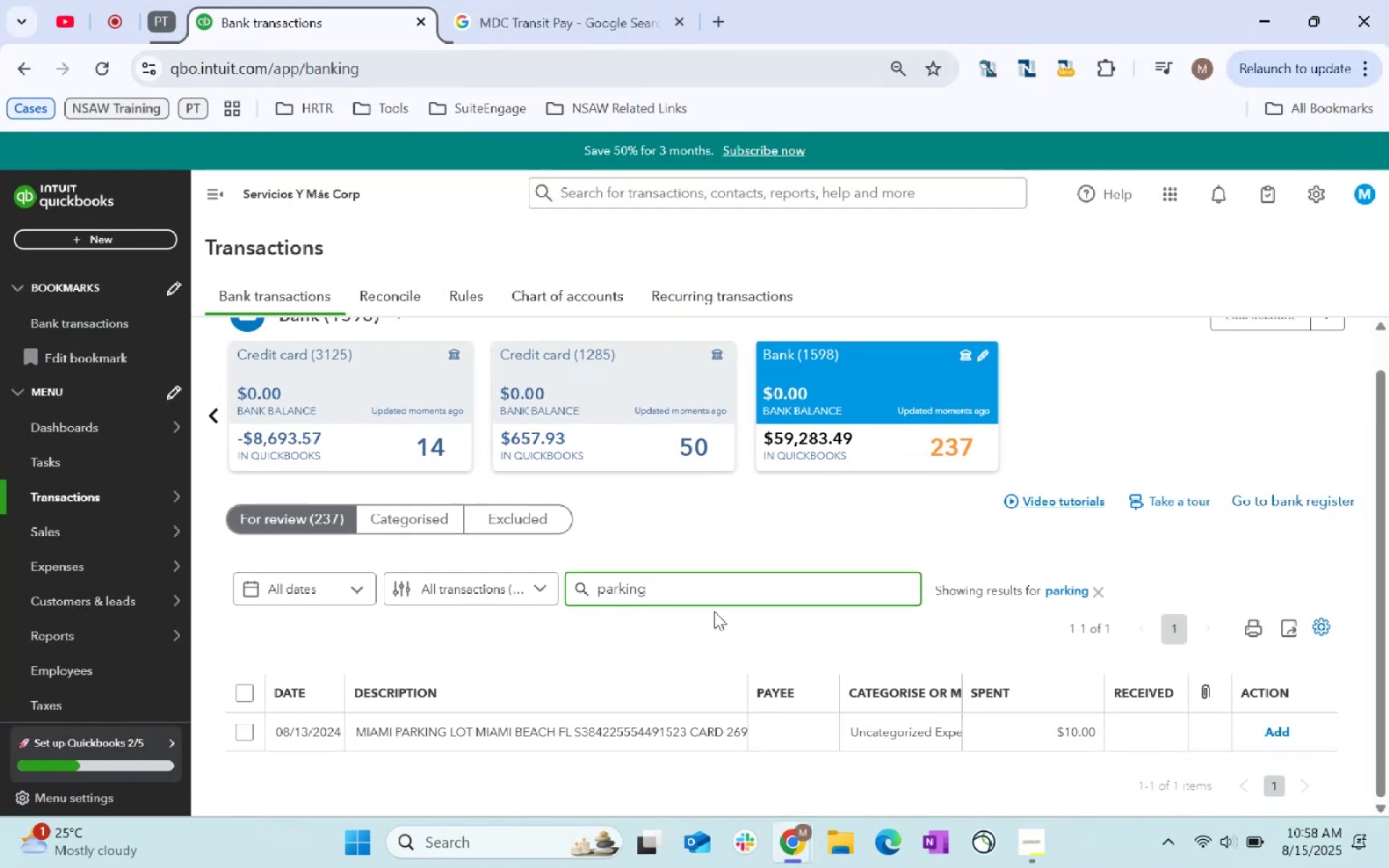 
key(Backspace)
 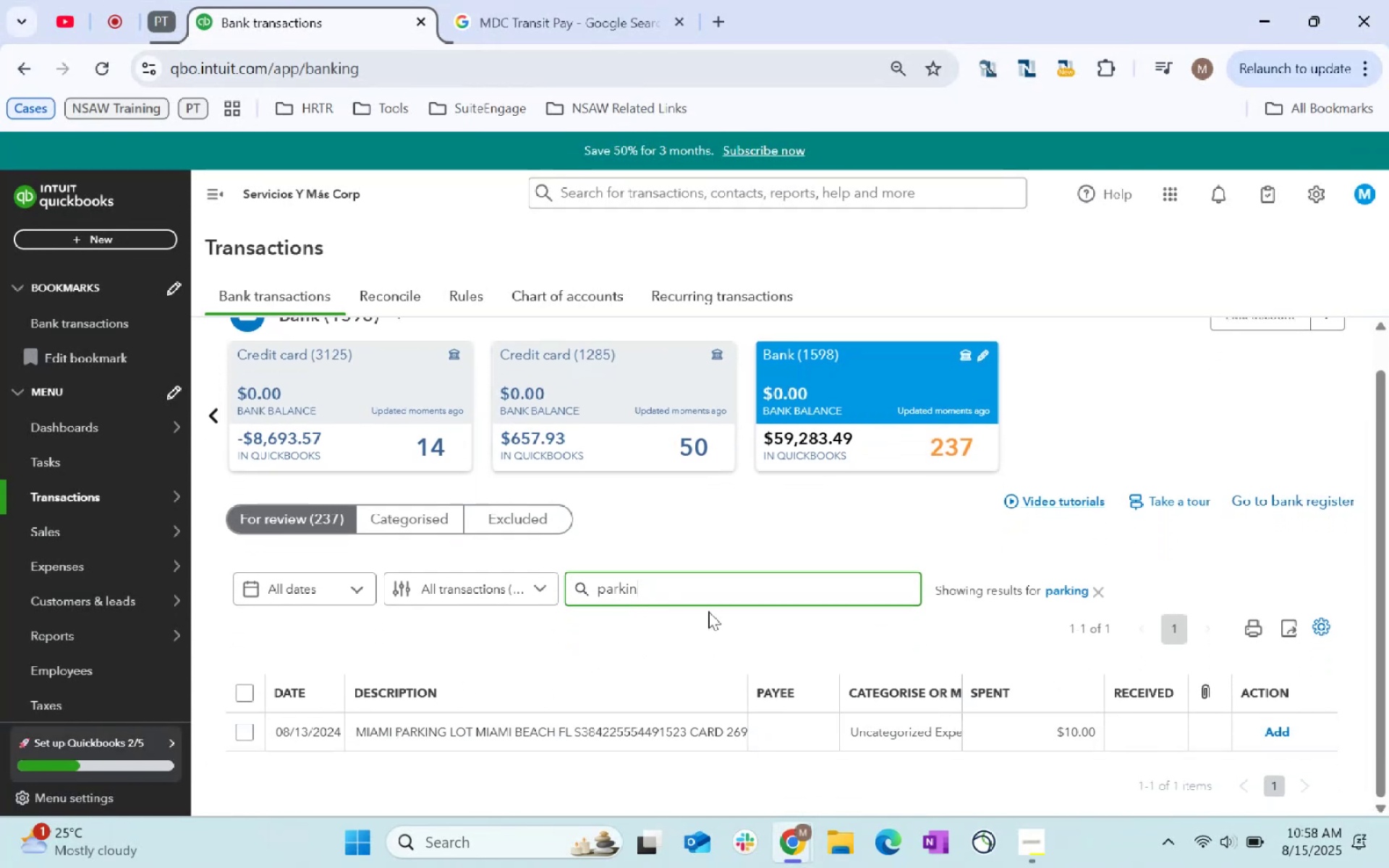 
key(Backspace)
 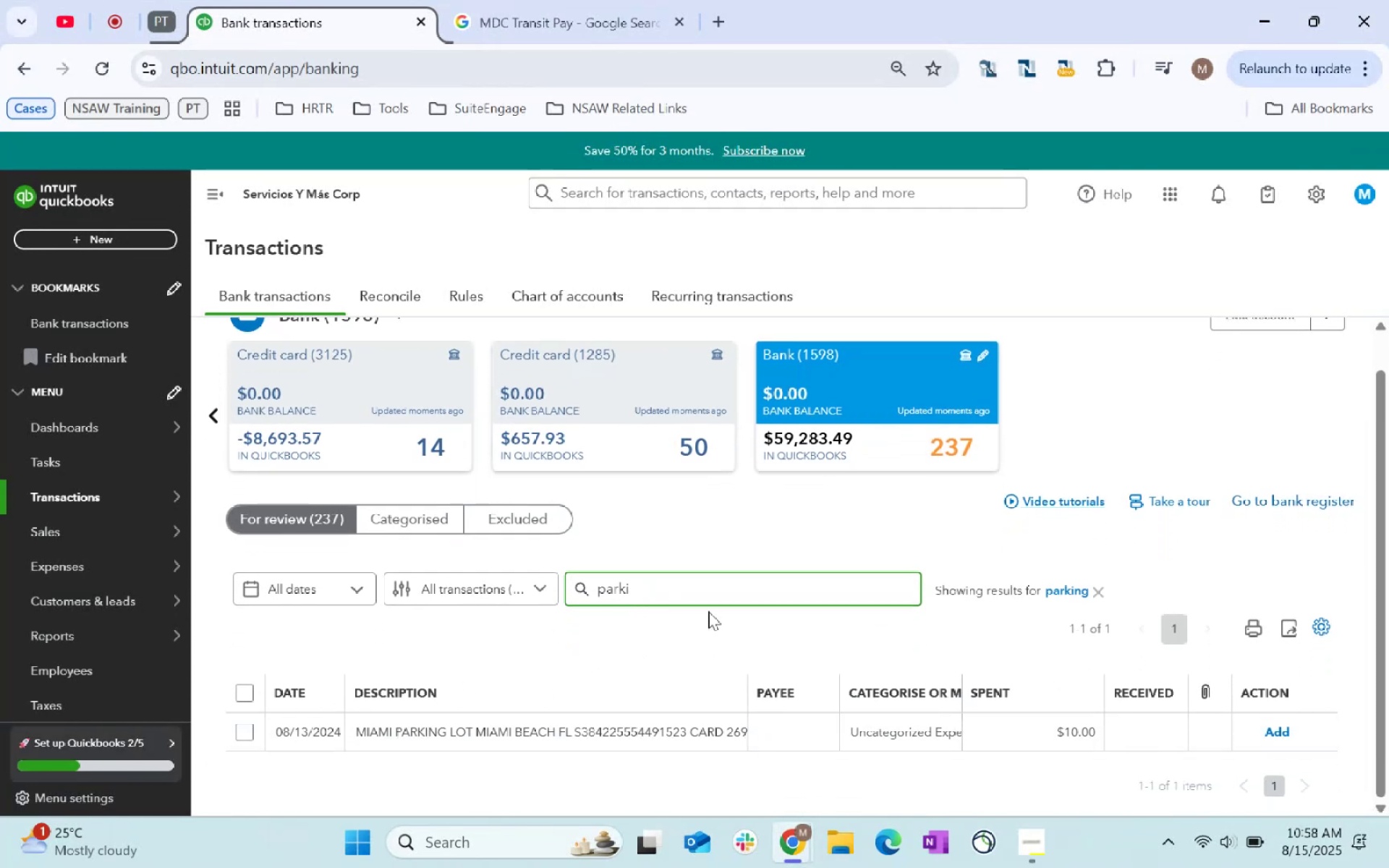 
key(Backspace)
 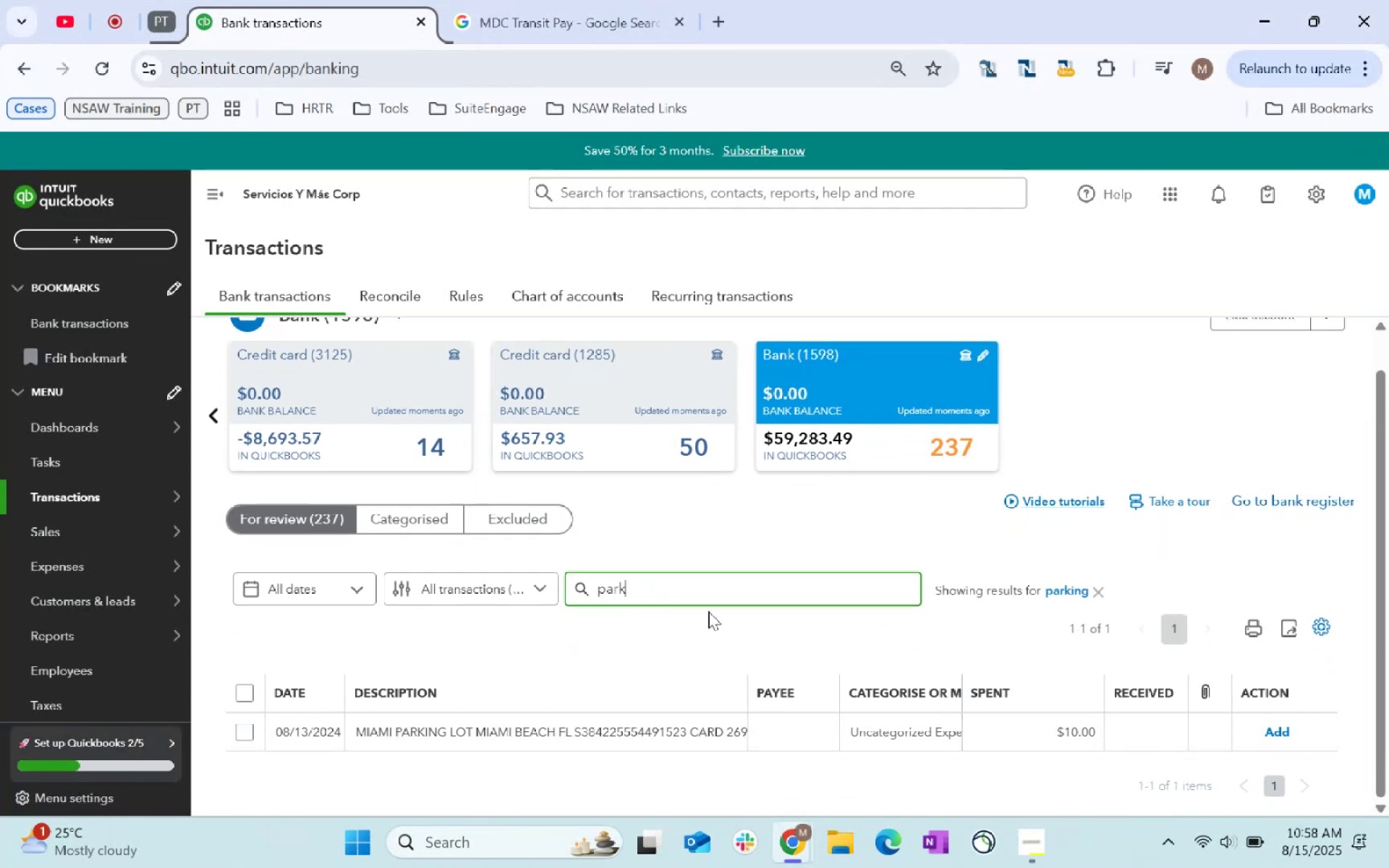 
key(Enter)
 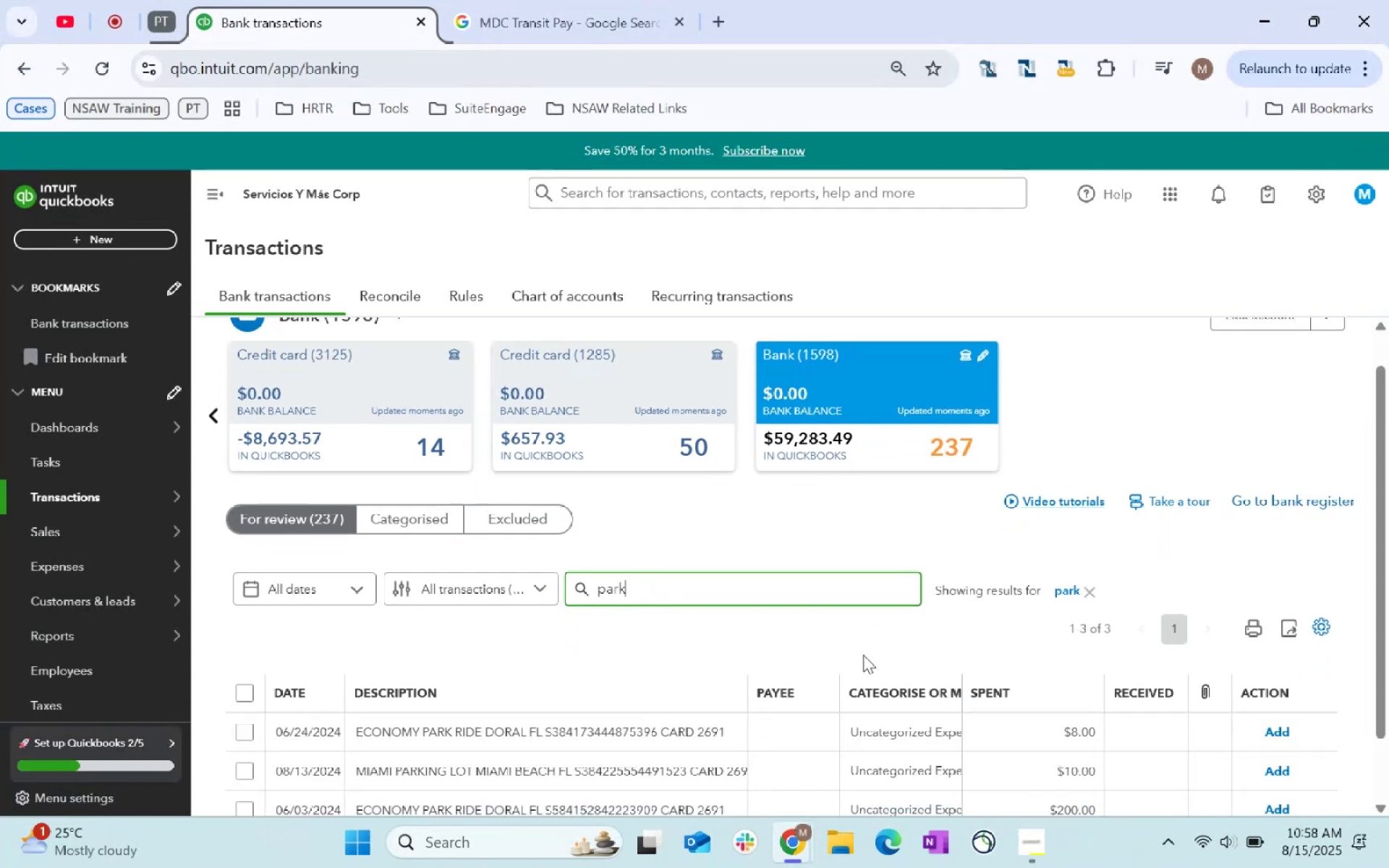 
scroll: coordinate [831, 644], scroll_direction: down, amount: 2.0
 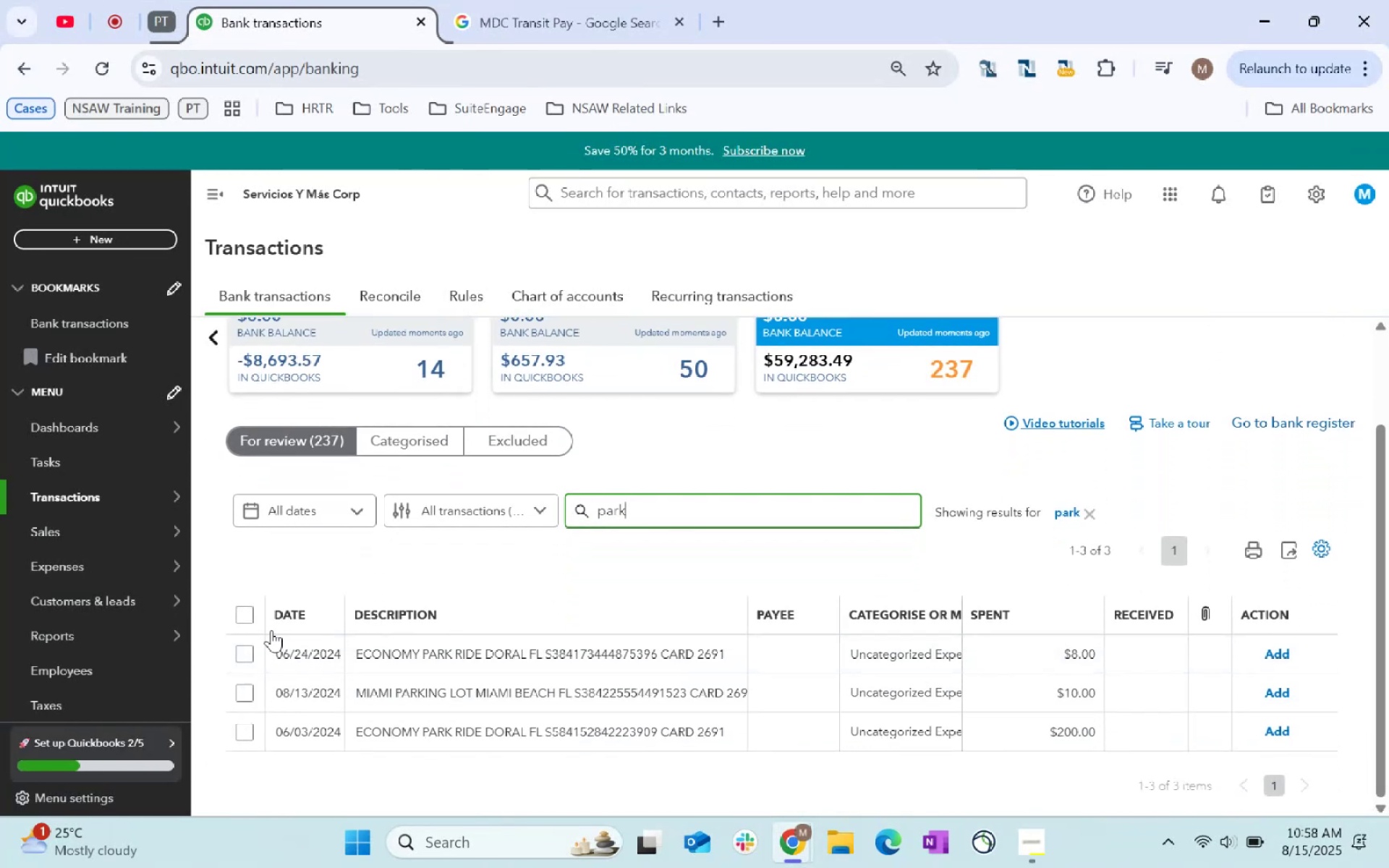 
left_click([244, 611])
 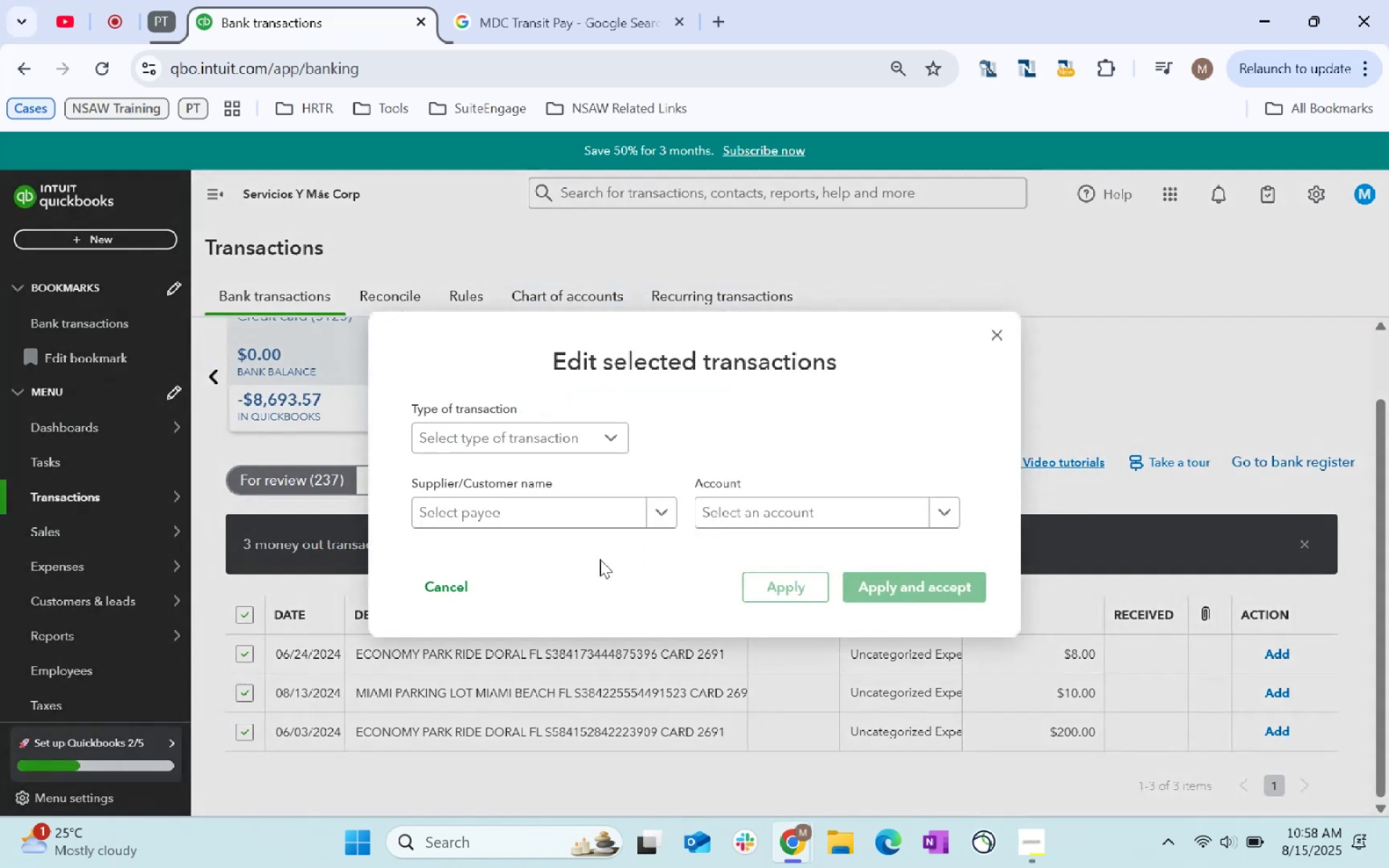 
left_click([515, 514])
 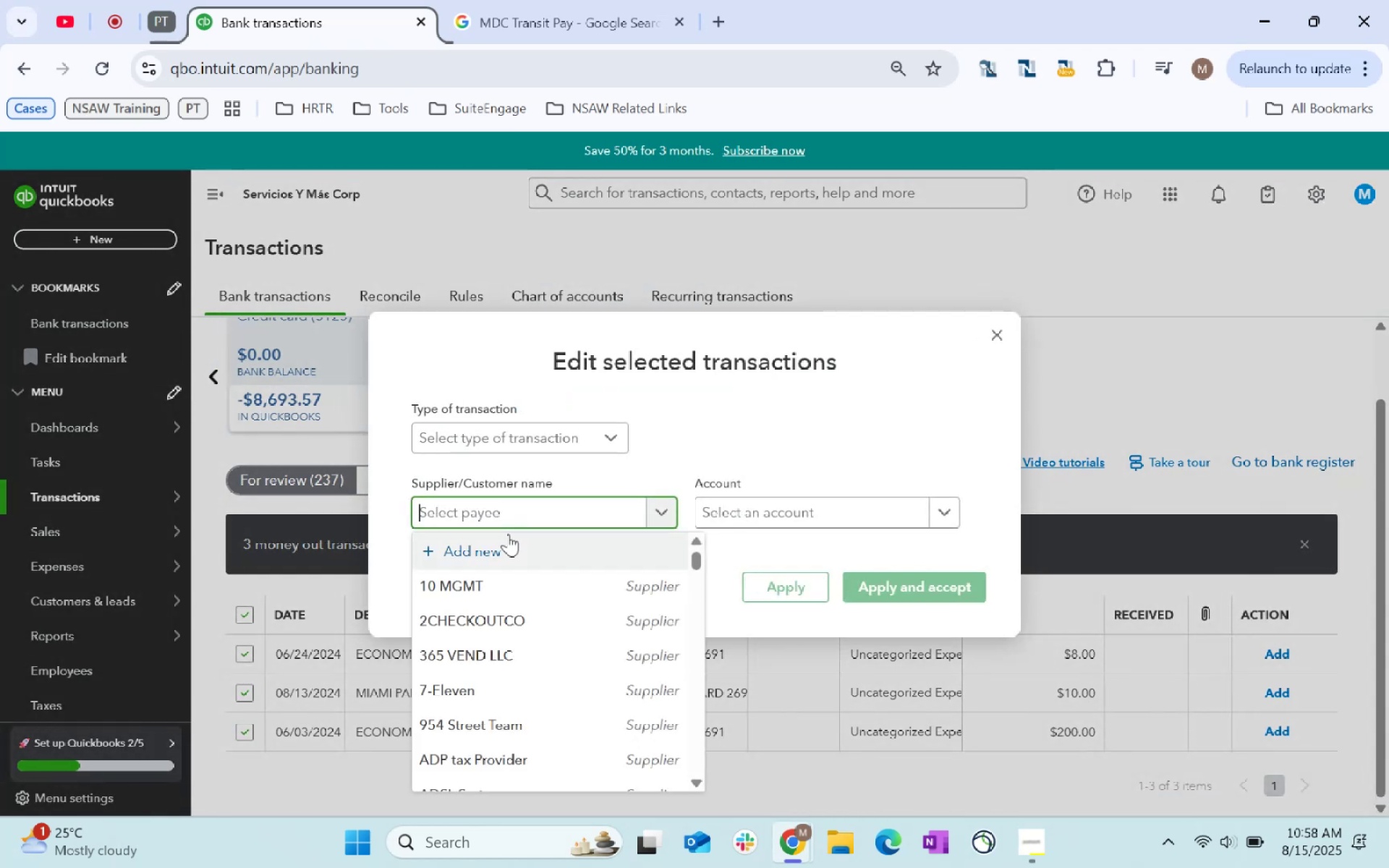 
type(Parking)
key(Tab)
type(Parkin)
 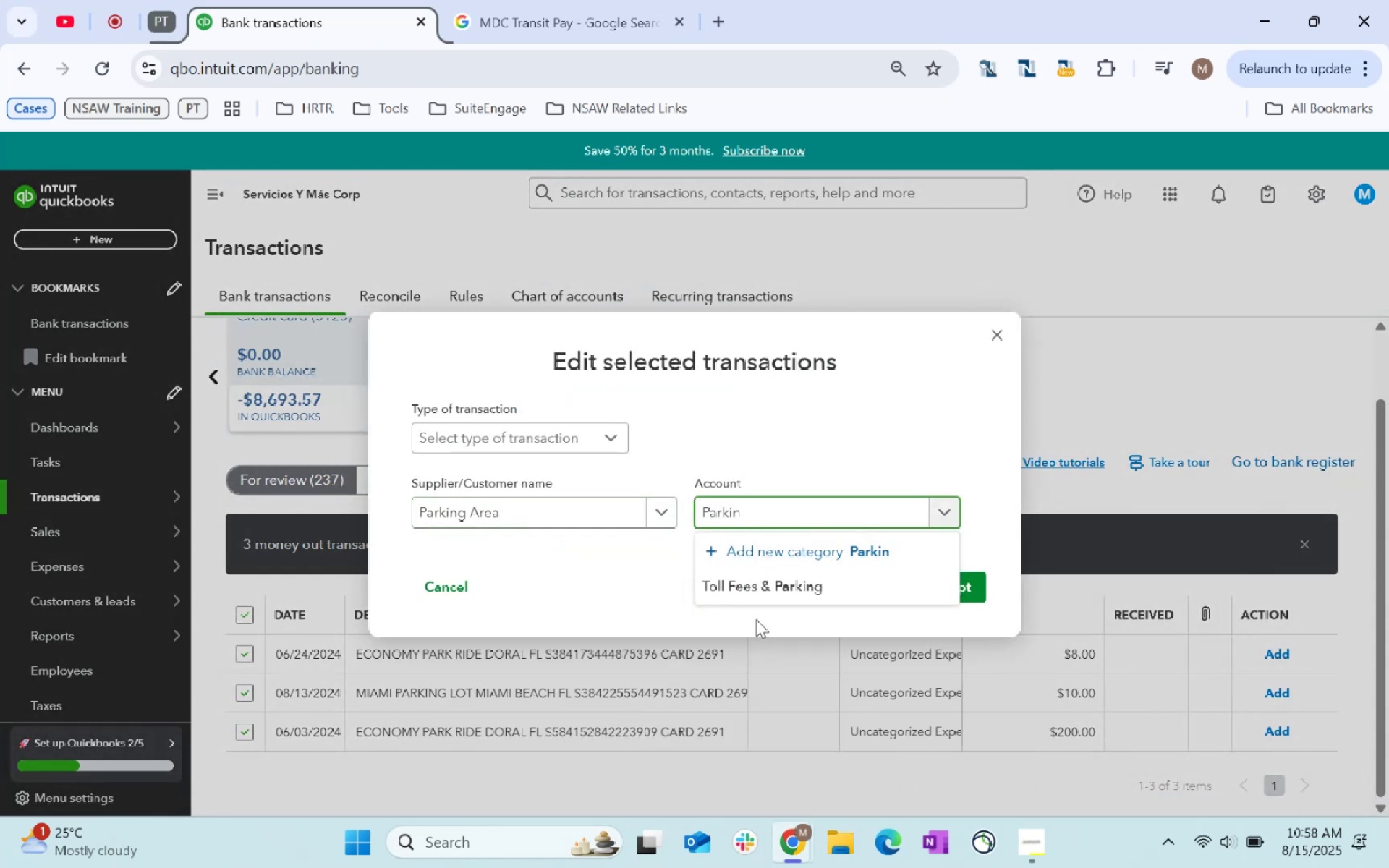 
left_click([784, 572])
 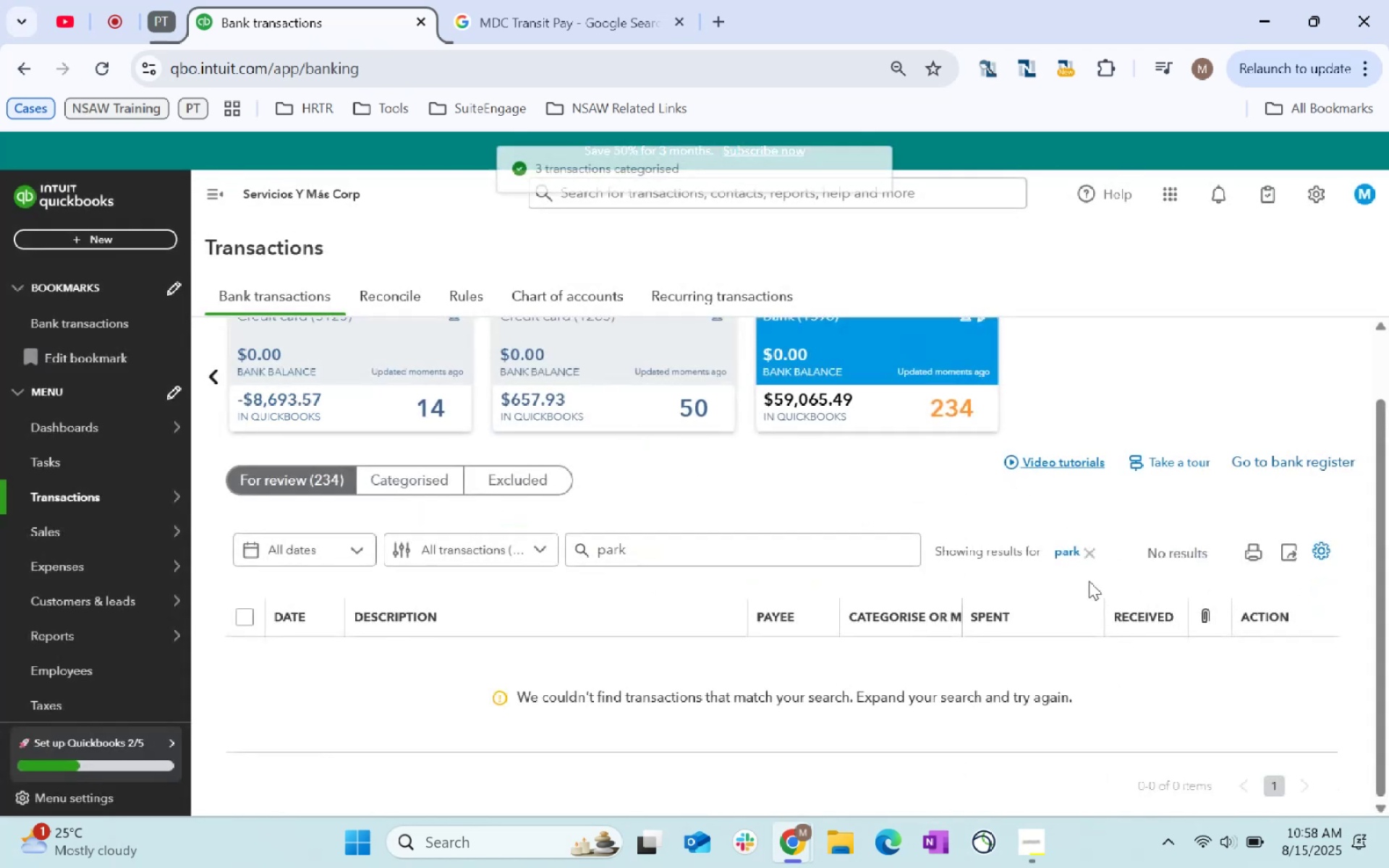 
double_click([1088, 549])
 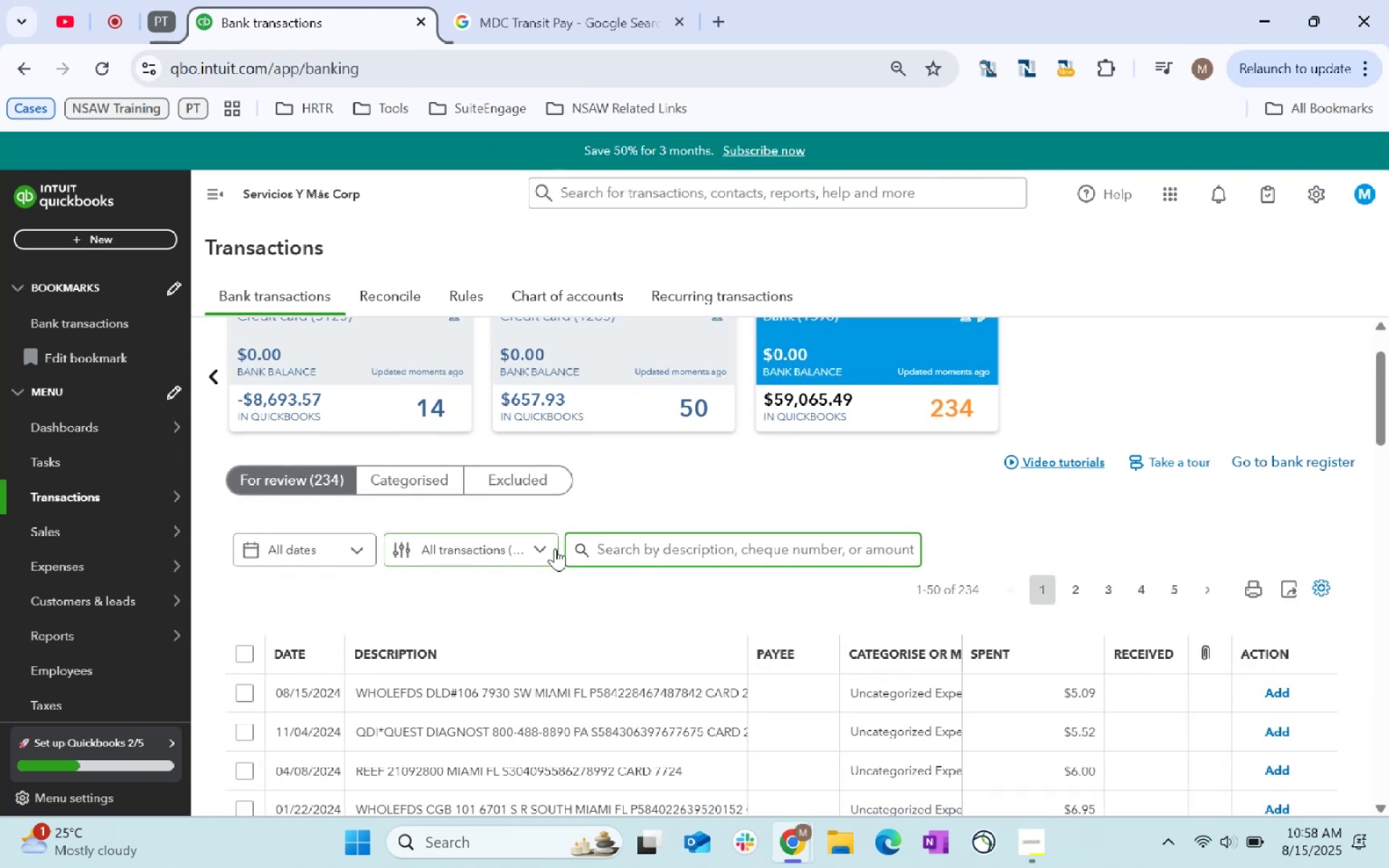 
scroll: coordinate [558, 551], scroll_direction: down, amount: 3.0
 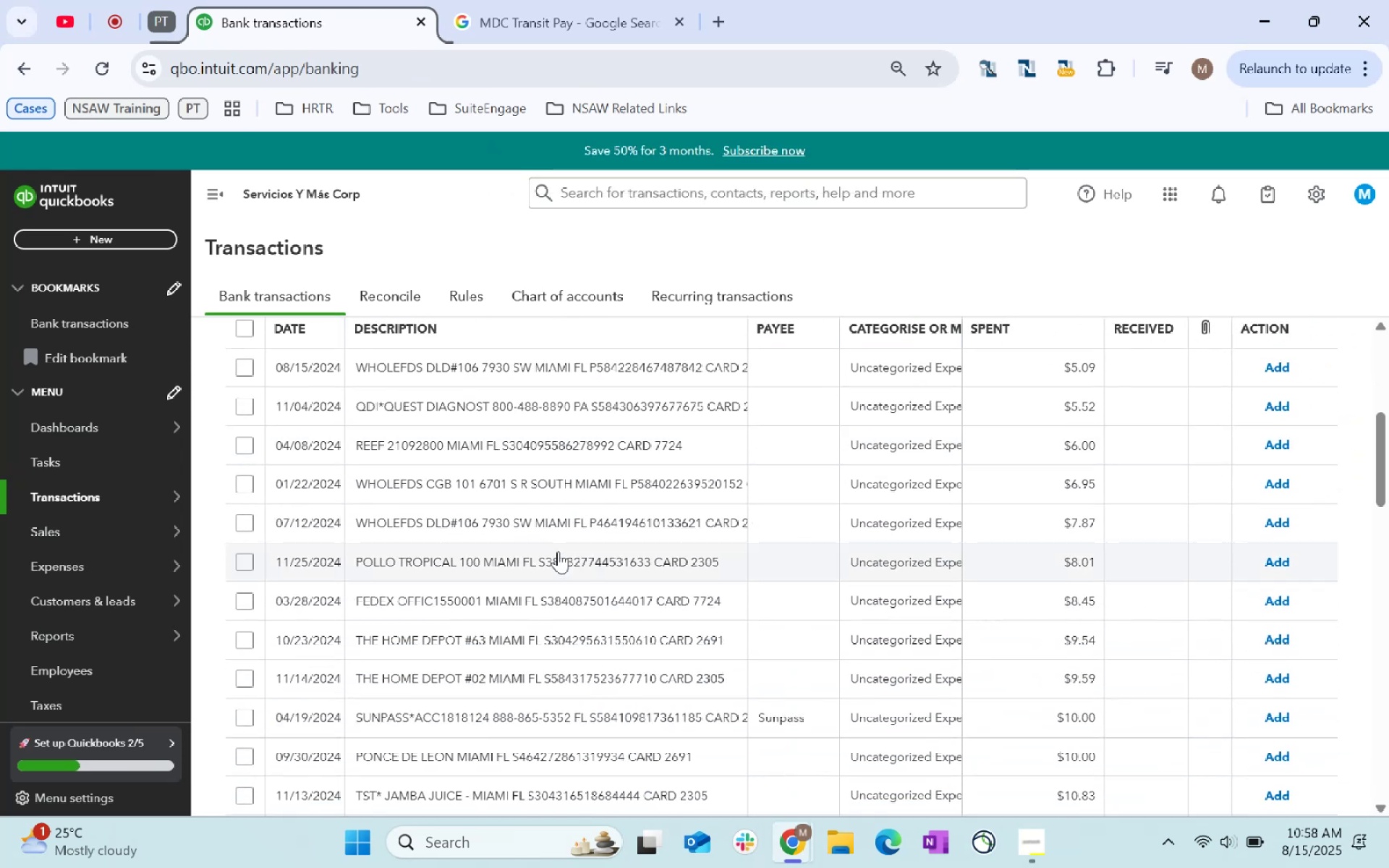 
scroll: coordinate [558, 551], scroll_direction: up, amount: 3.0
 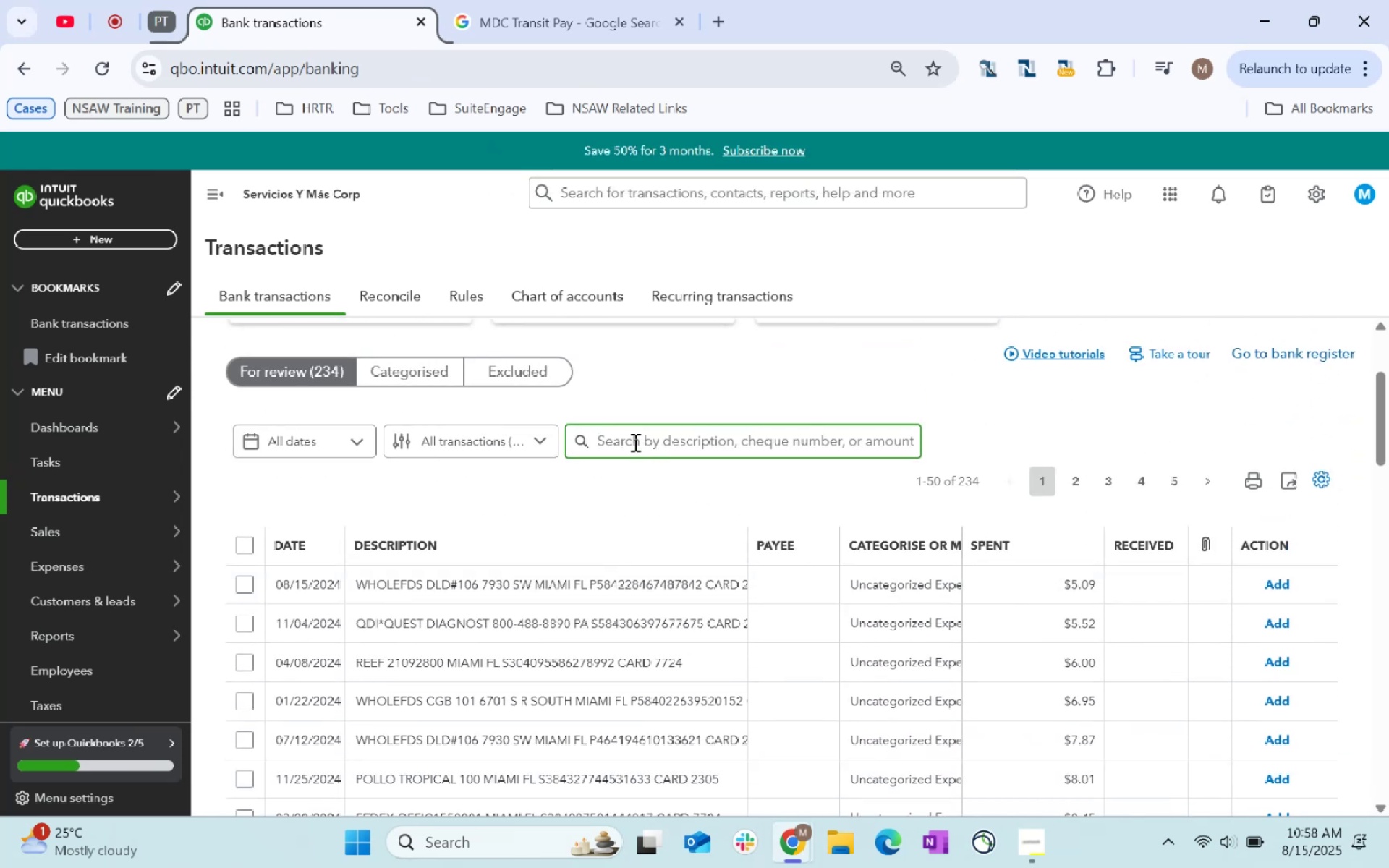 
type(Home deppo)
key(Backspace)
key(Backspace)
type(ot)
 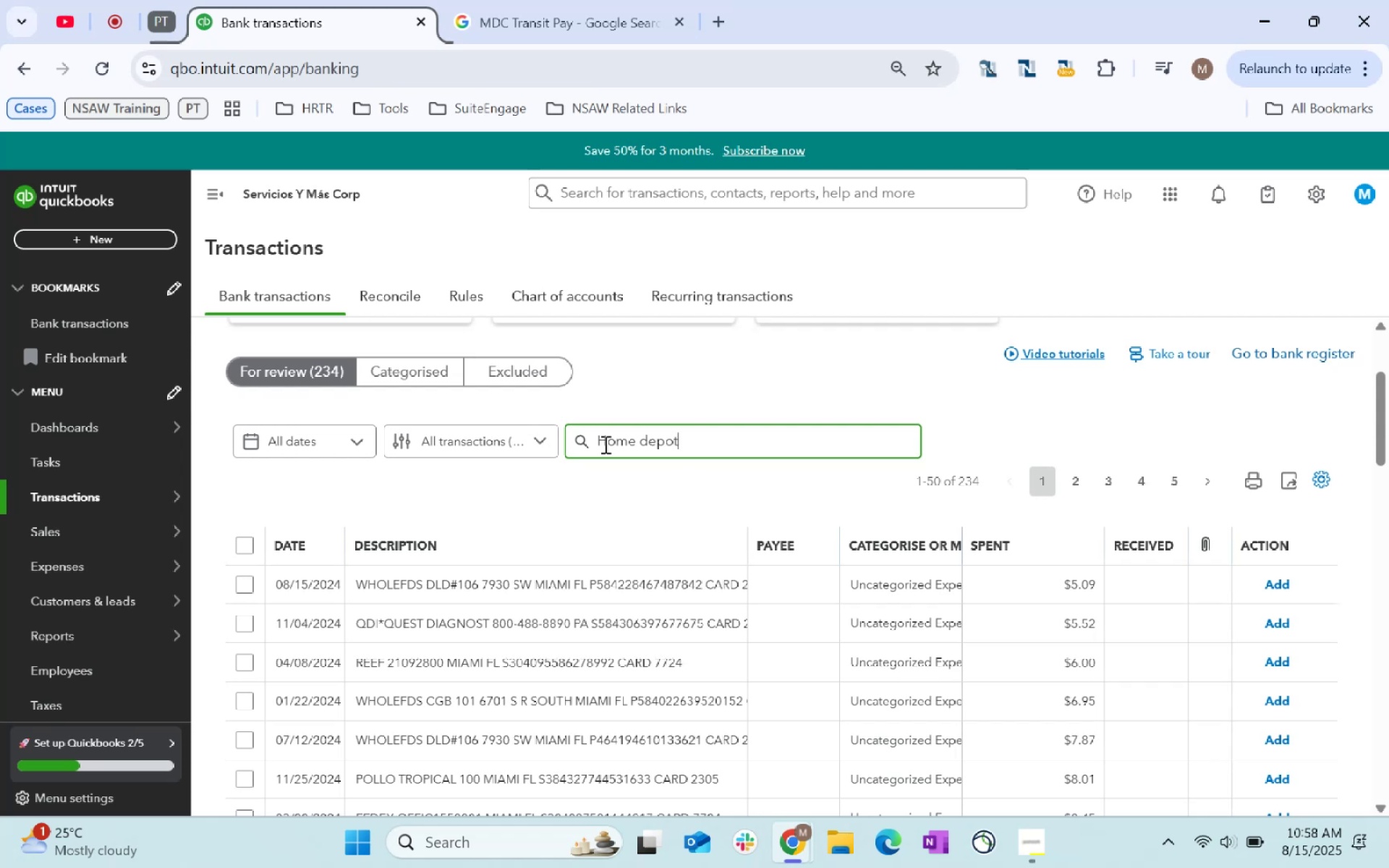 
key(Enter)
 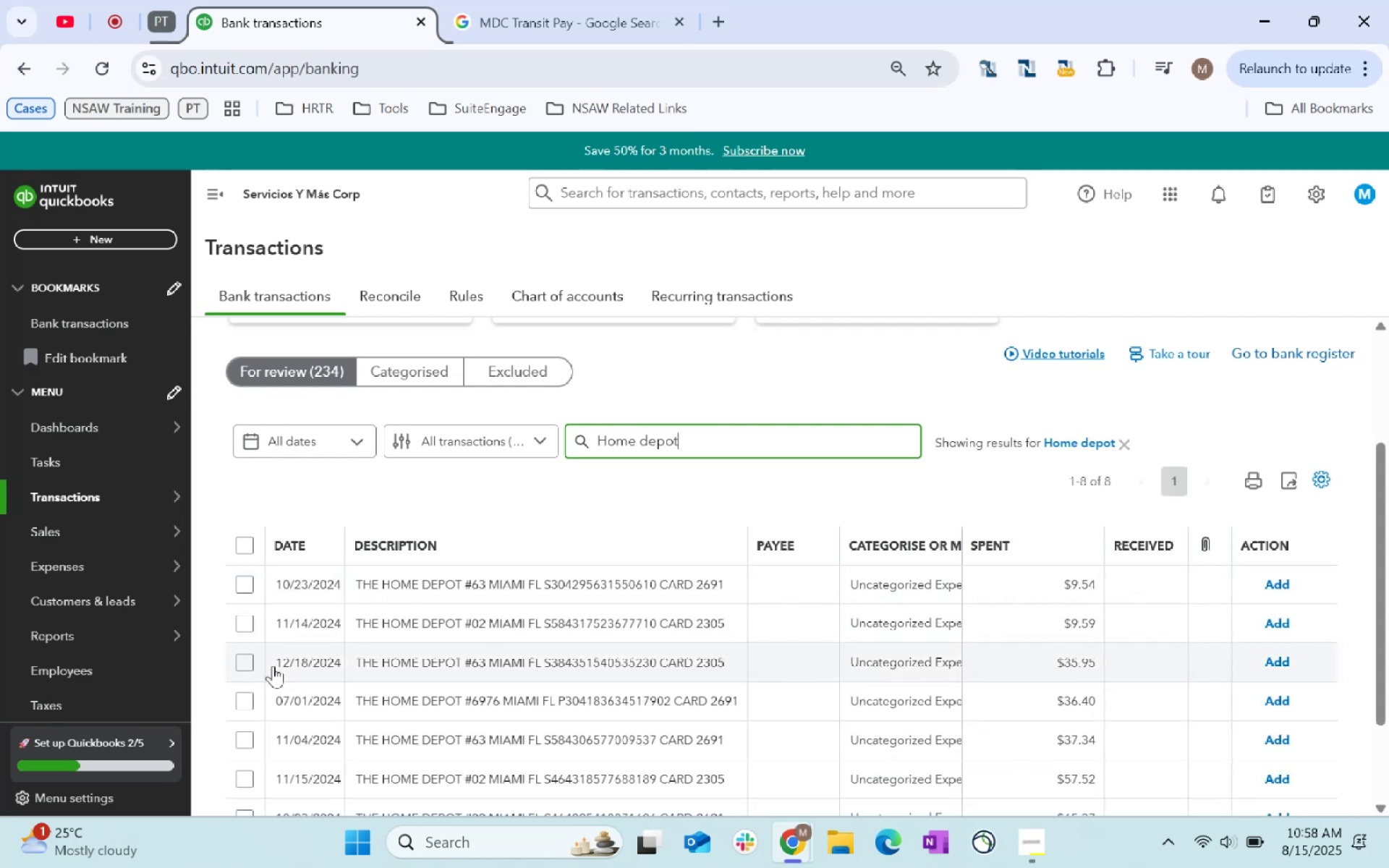 
wait(6.02)
 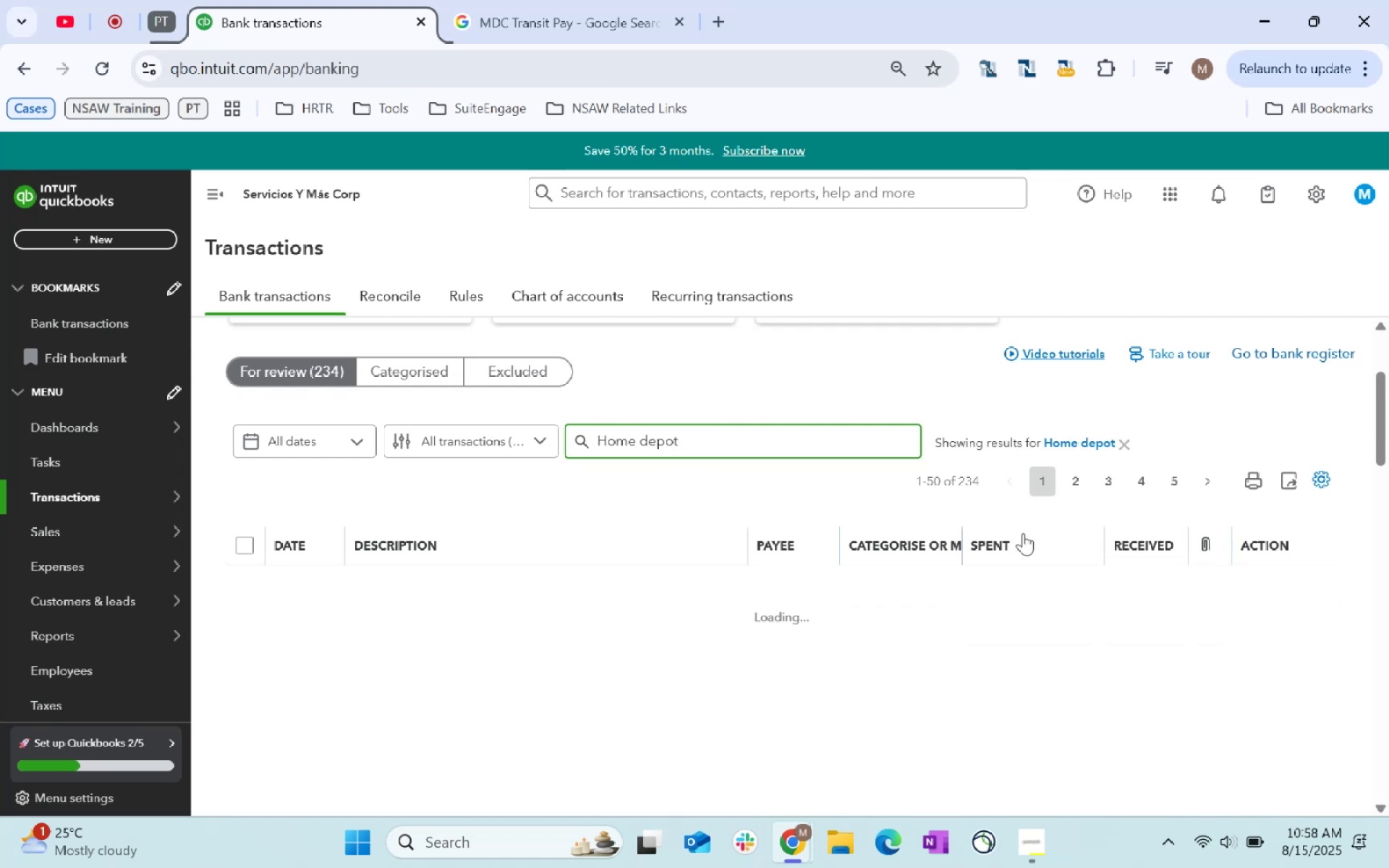 
left_click([244, 549])
 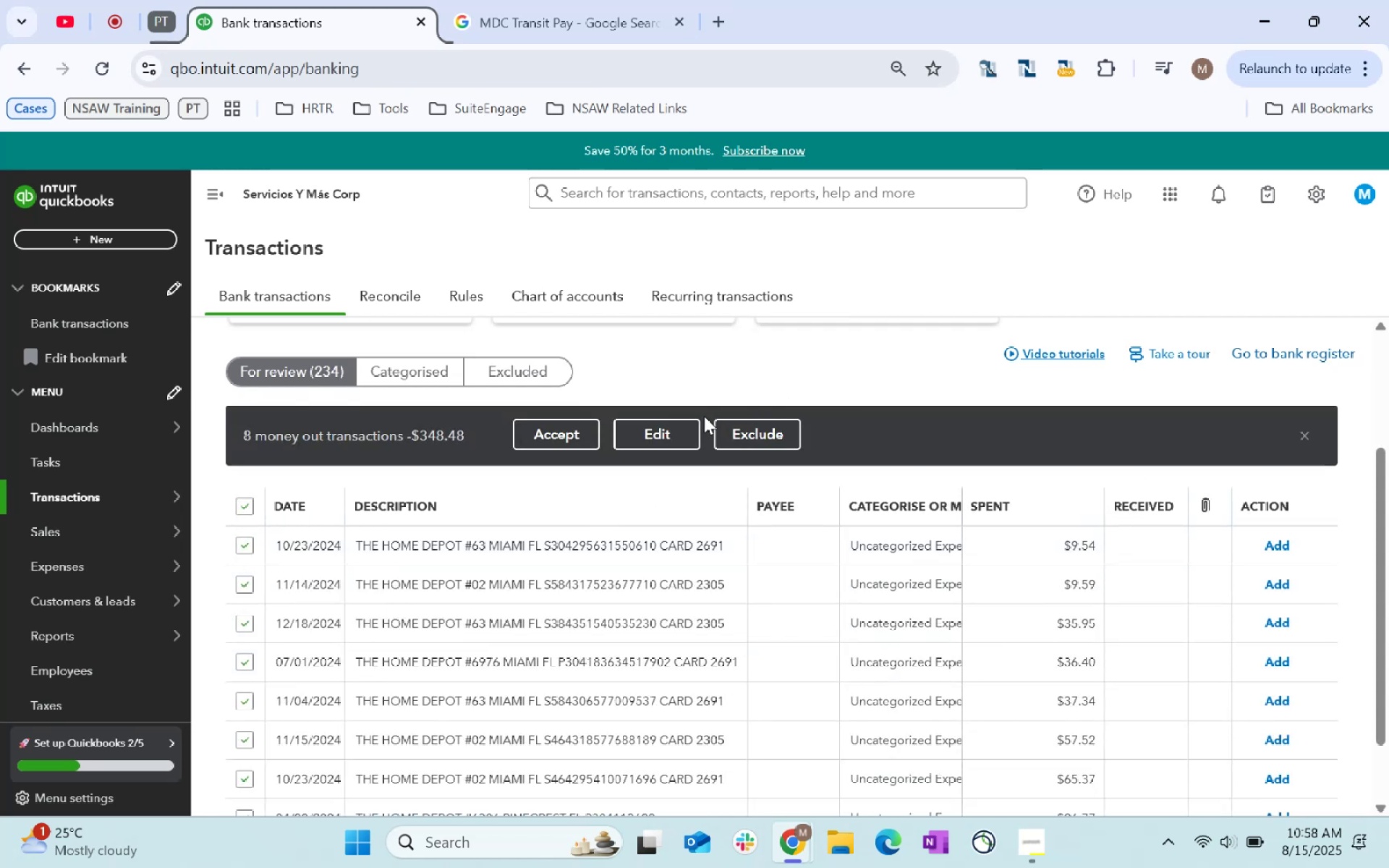 
left_click([677, 436])
 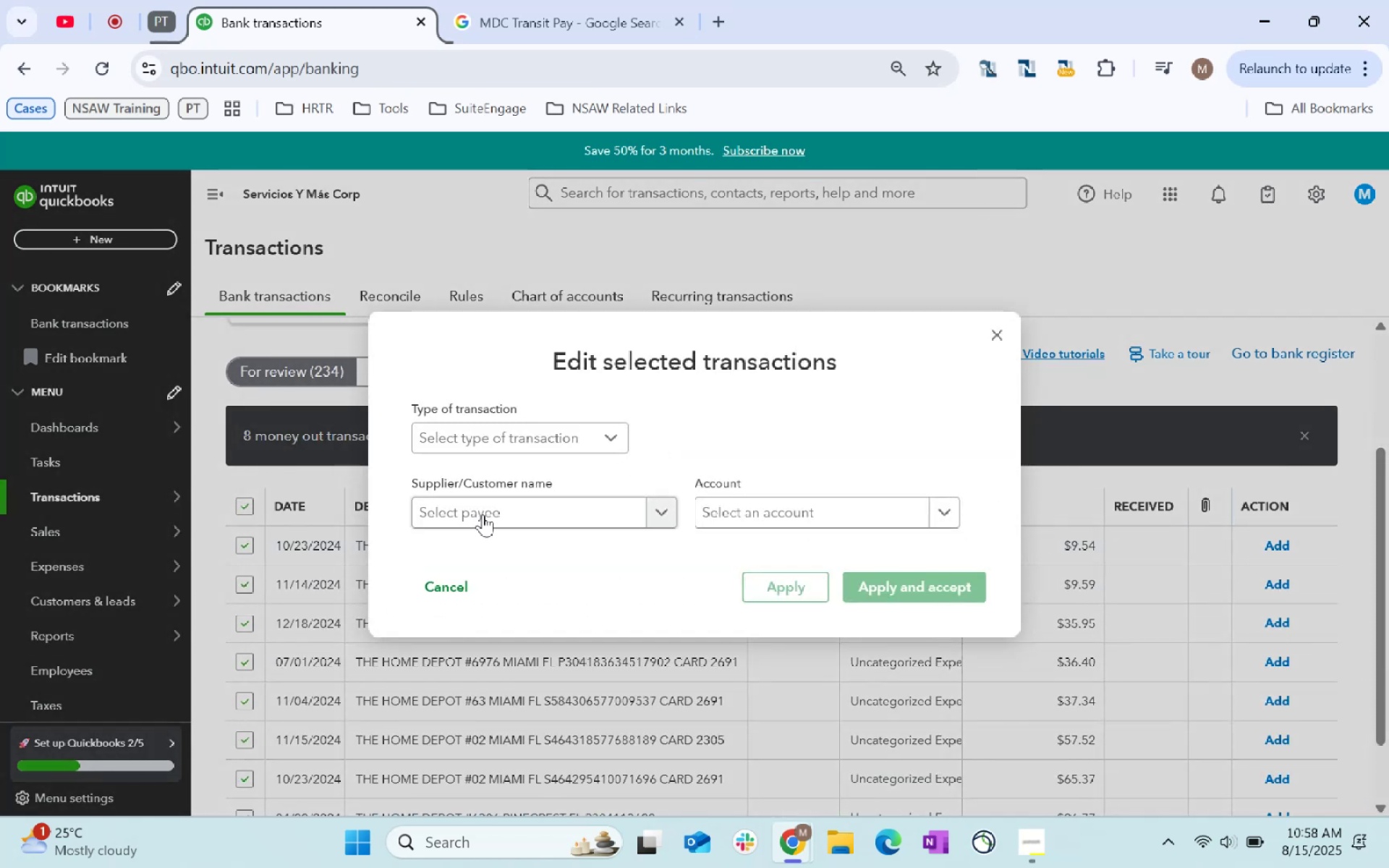 
left_click([481, 512])
 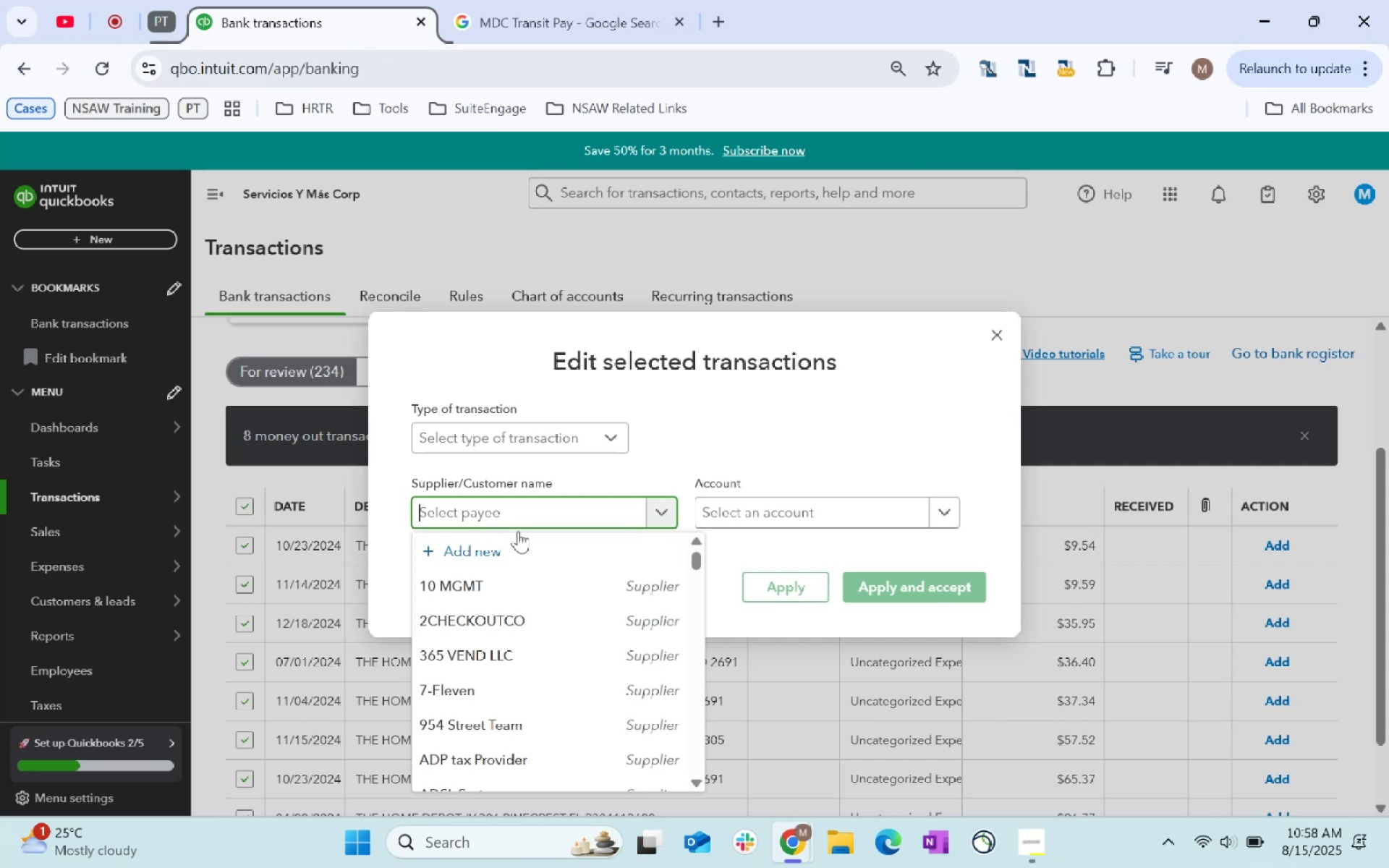 
type(The )
key(Backspace)
key(Backspace)
key(Backspace)
key(Backspace)
key(Backspace)
key(Backspace)
type(Home deppo)
key(Backspace)
key(Backspace)
key(Tab)
type(suppl)
key(Tab)
 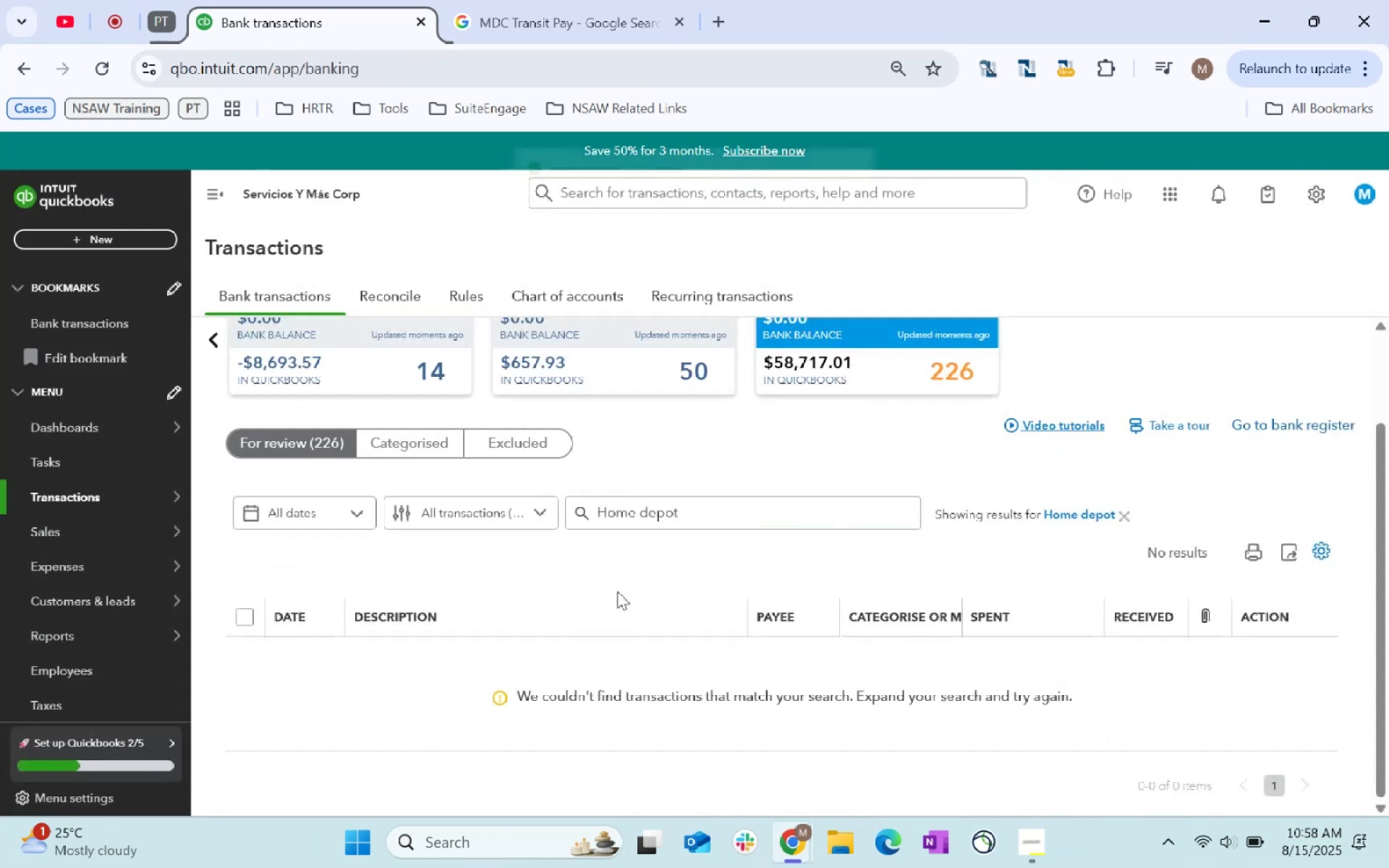 
double_click([1087, 527])
 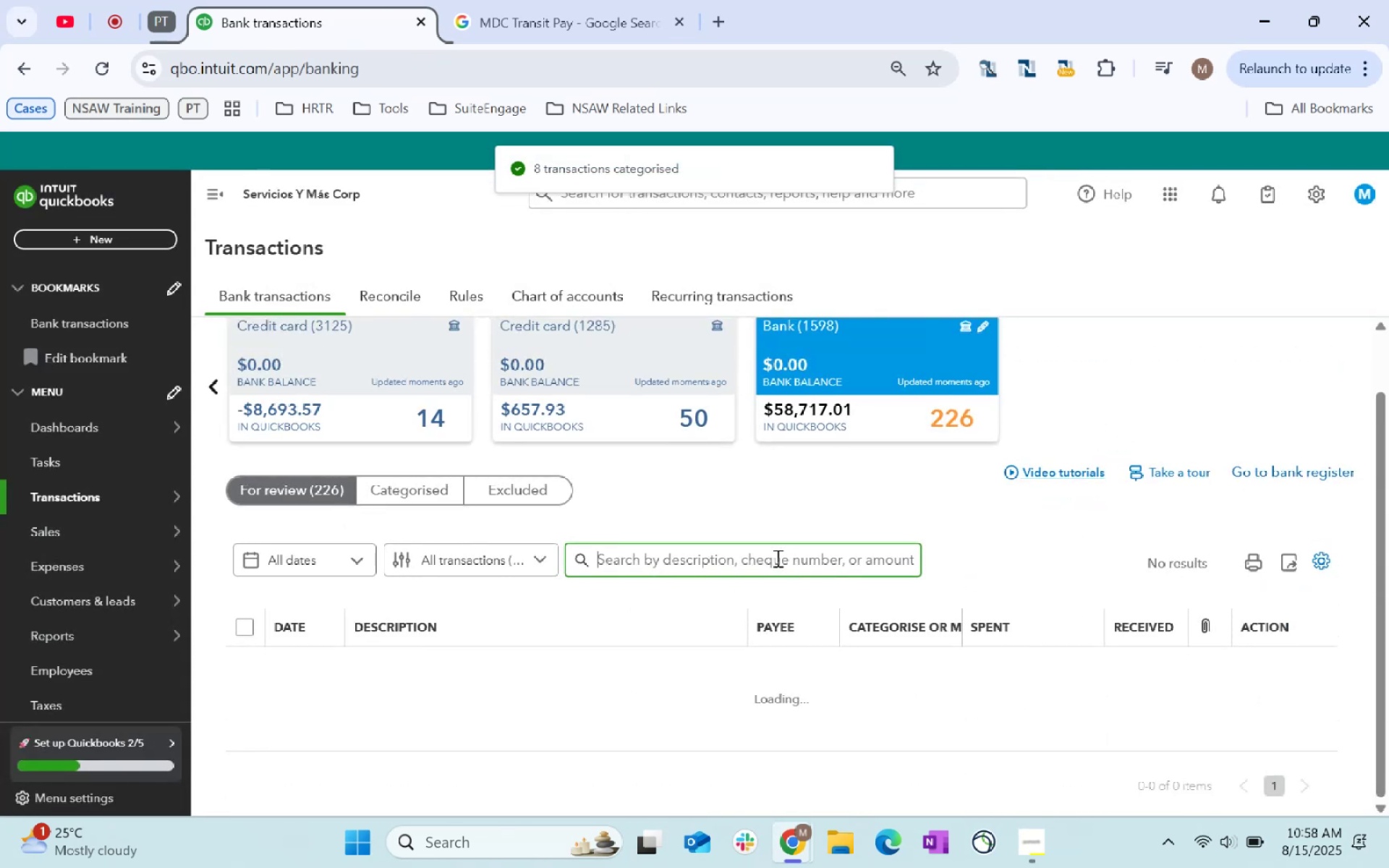 
scroll: coordinate [757, 551], scroll_direction: down, amount: 7.0
 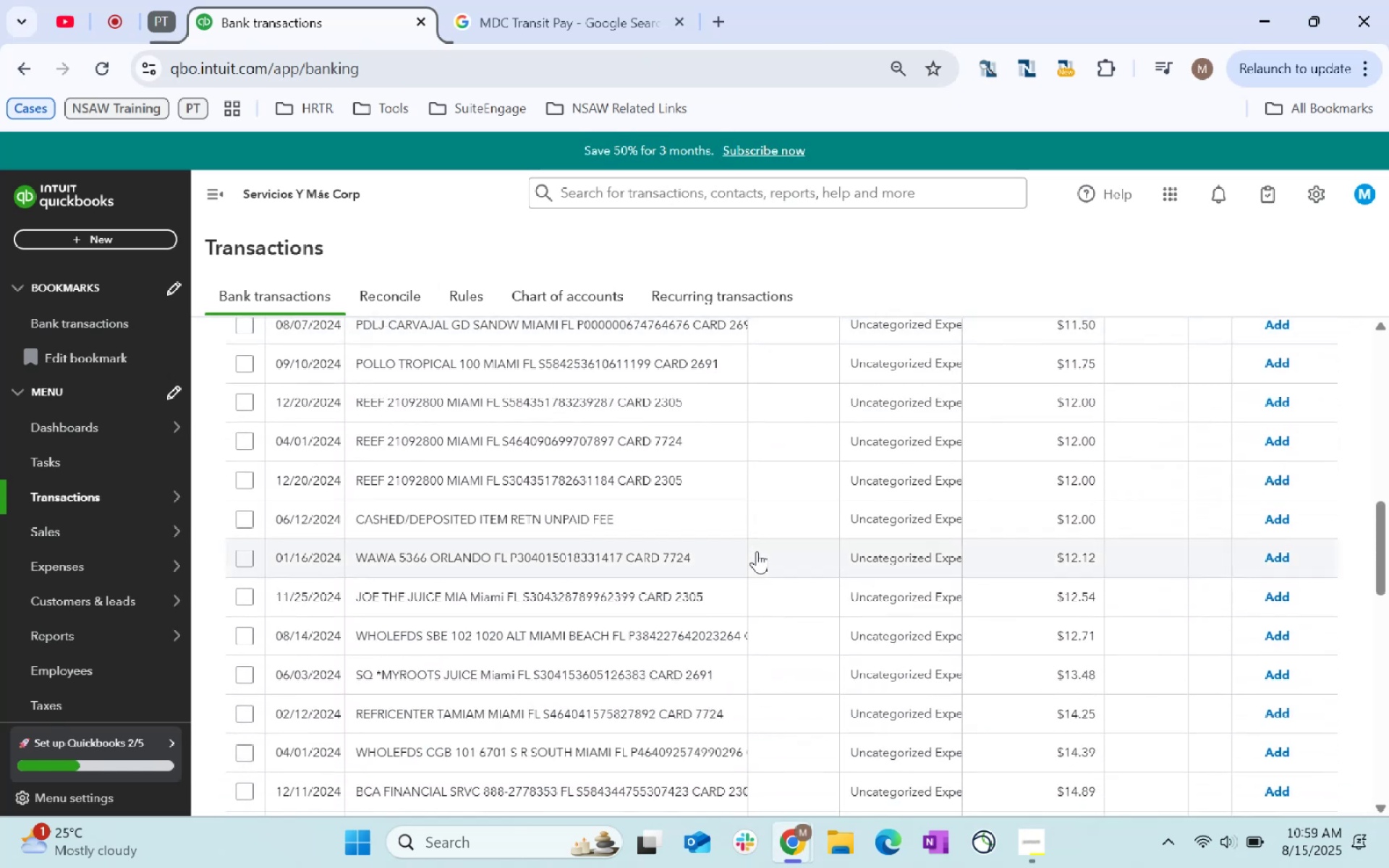 
scroll: coordinate [757, 551], scroll_direction: up, amount: 7.0
 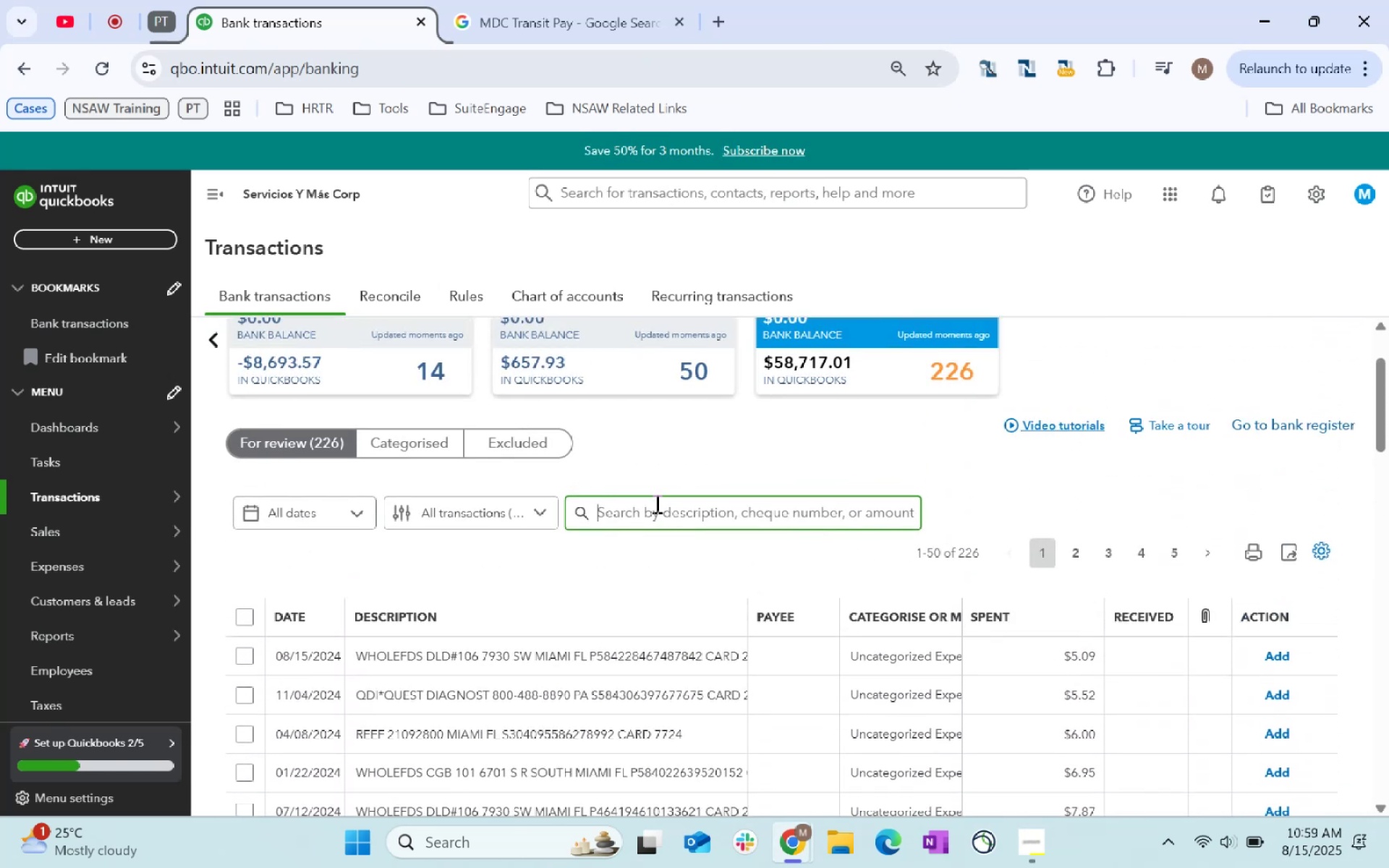 
type(wholefds)
 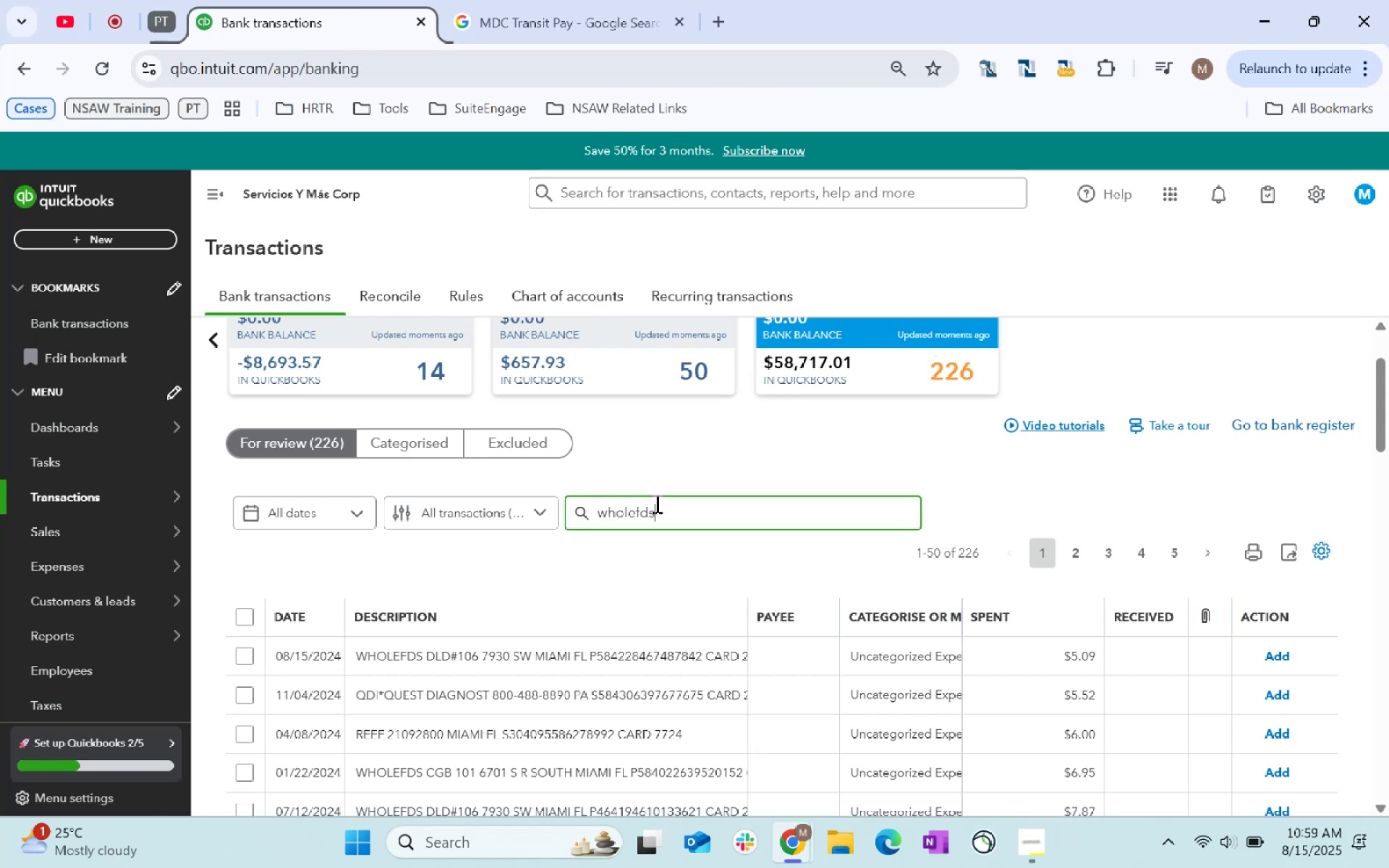 
key(Enter)
 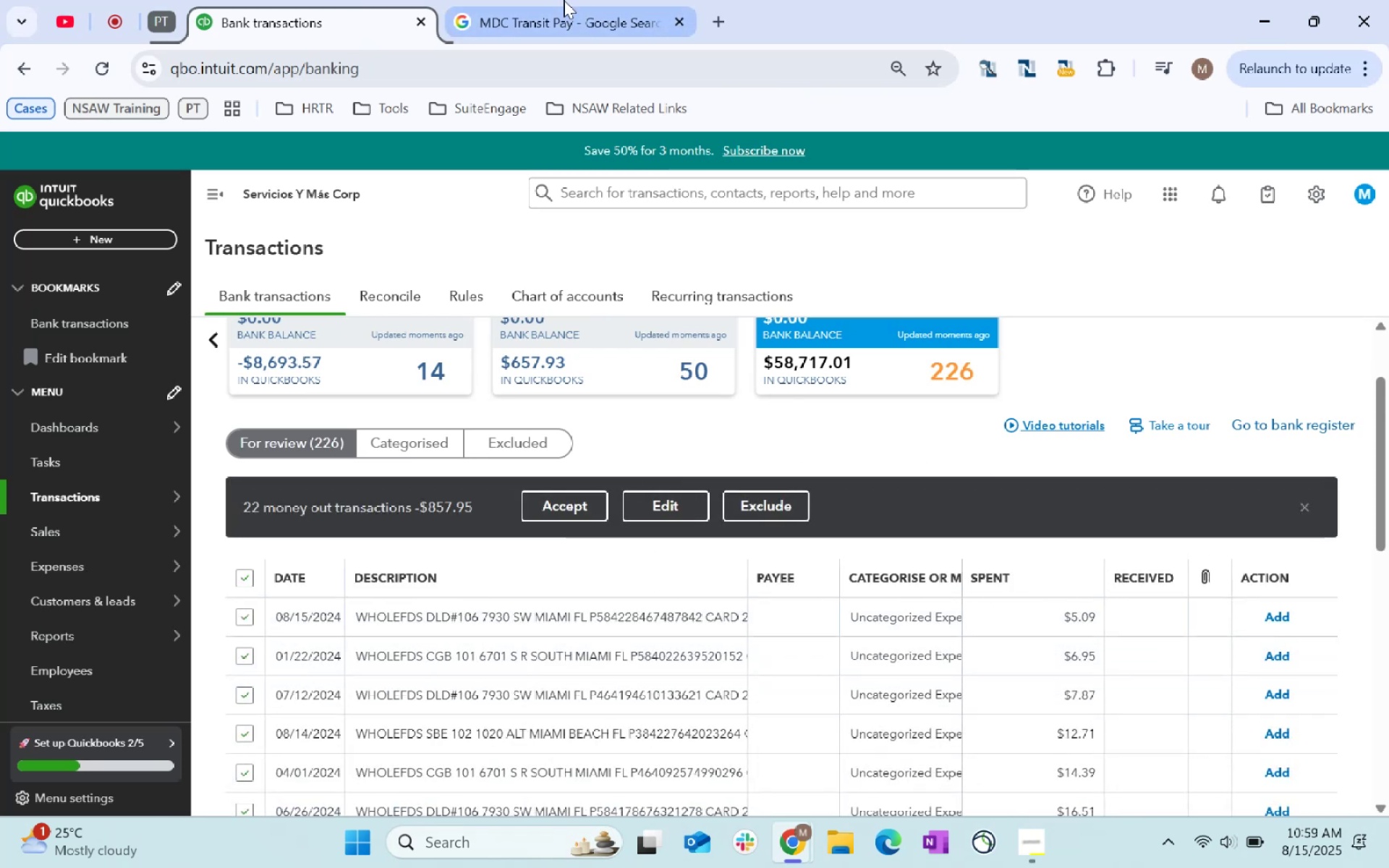 
wait(7.75)
 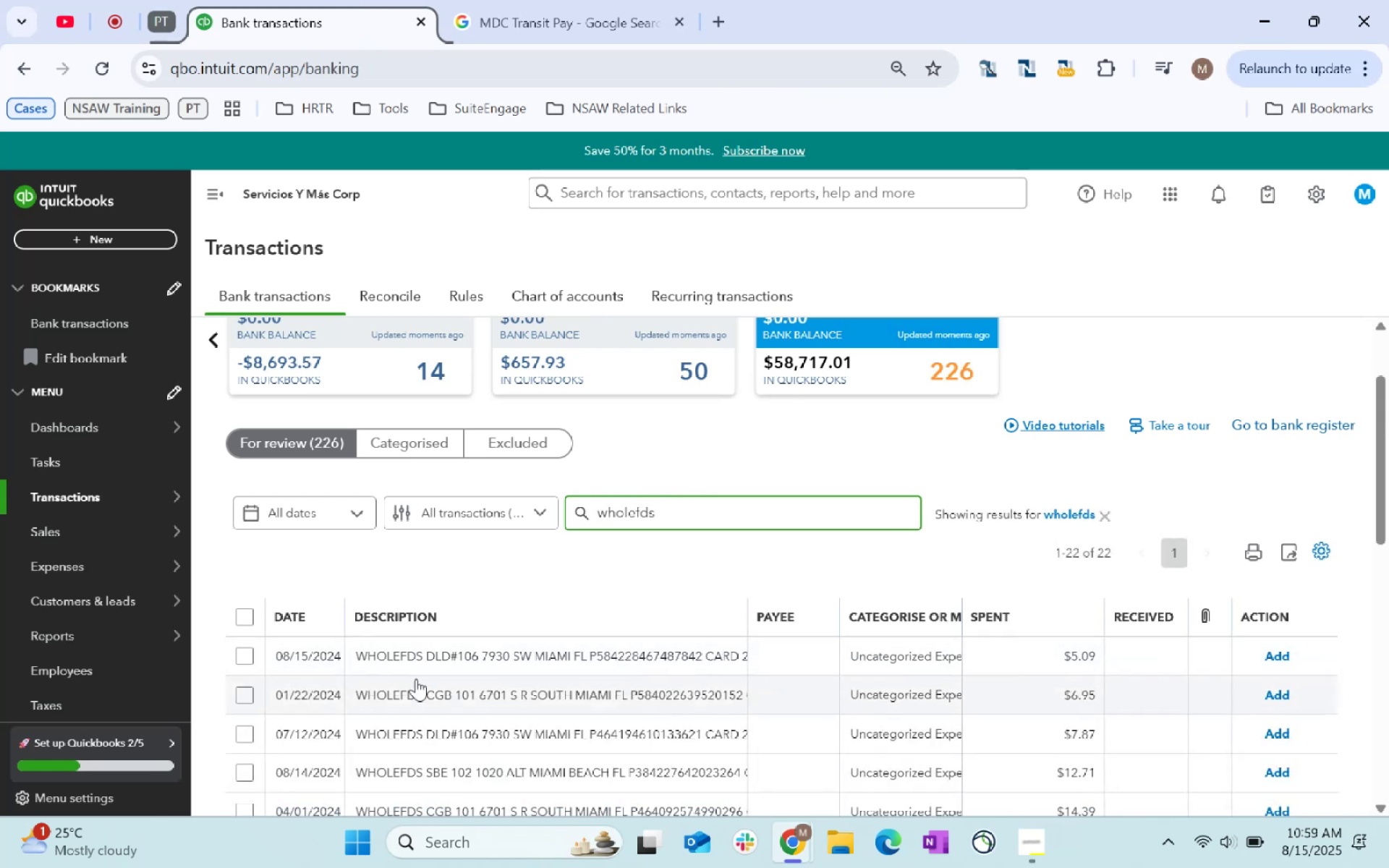 
type(wholefds)
 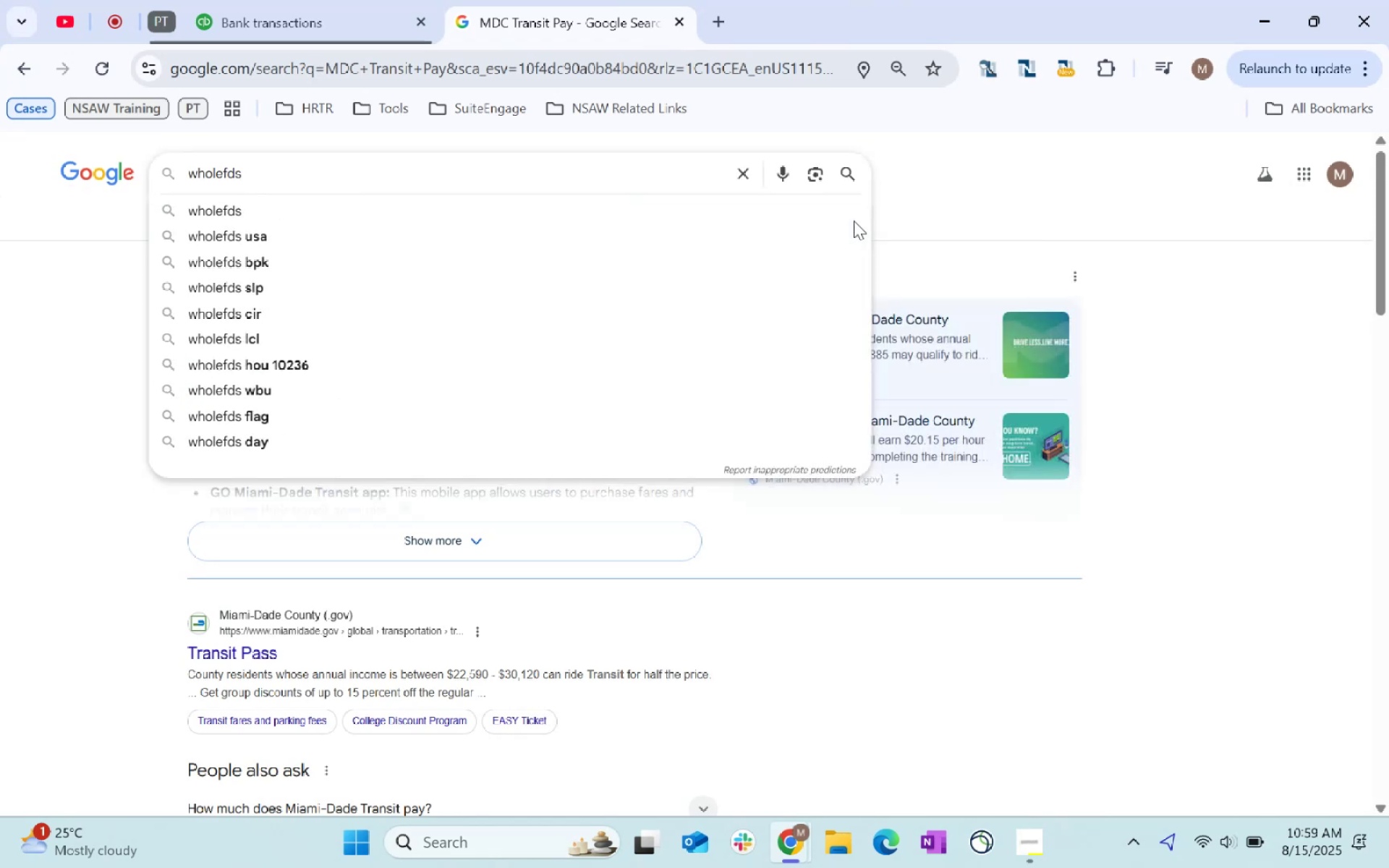 
key(Enter)
 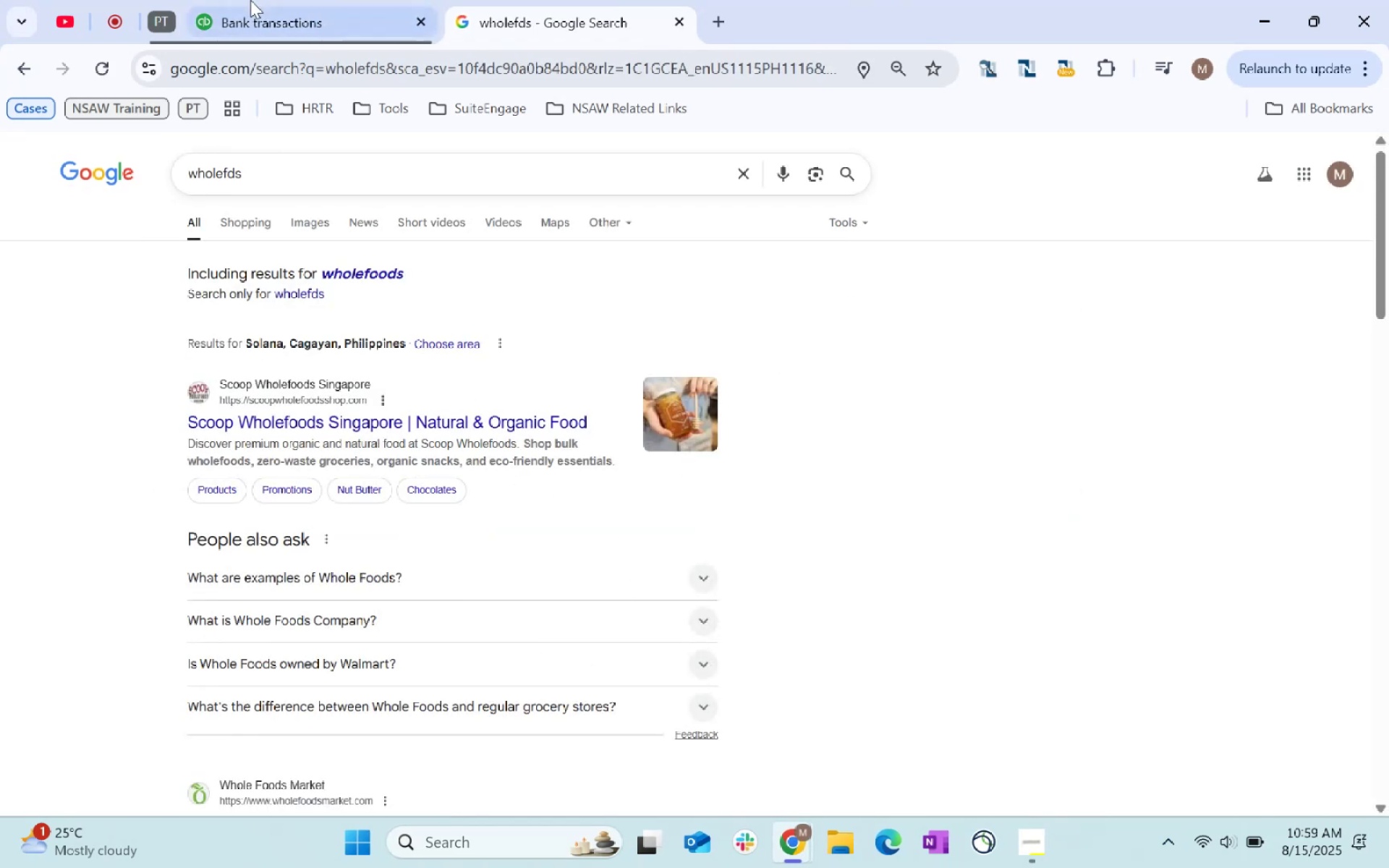 
wait(6.59)
 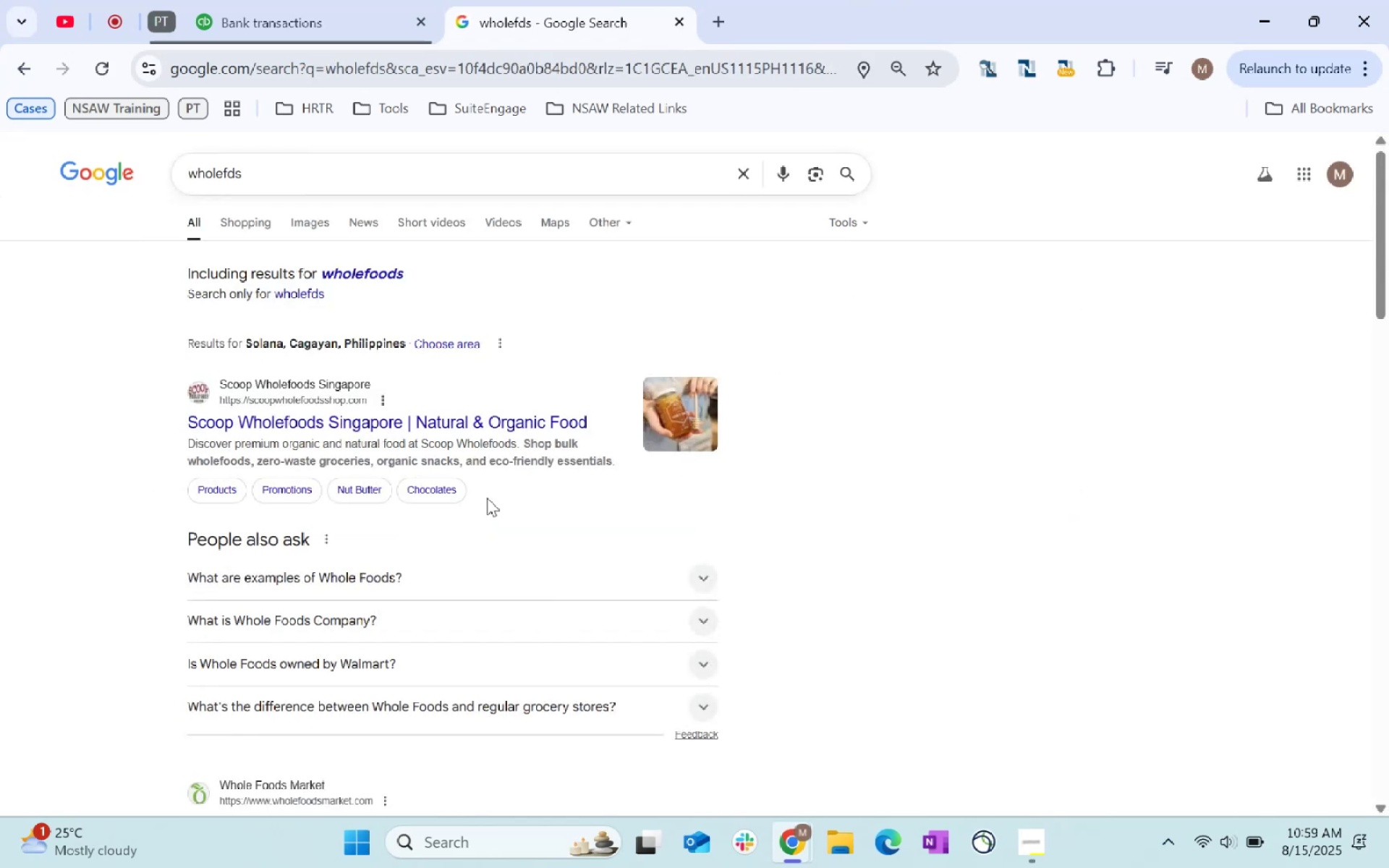 
left_click([660, 509])
 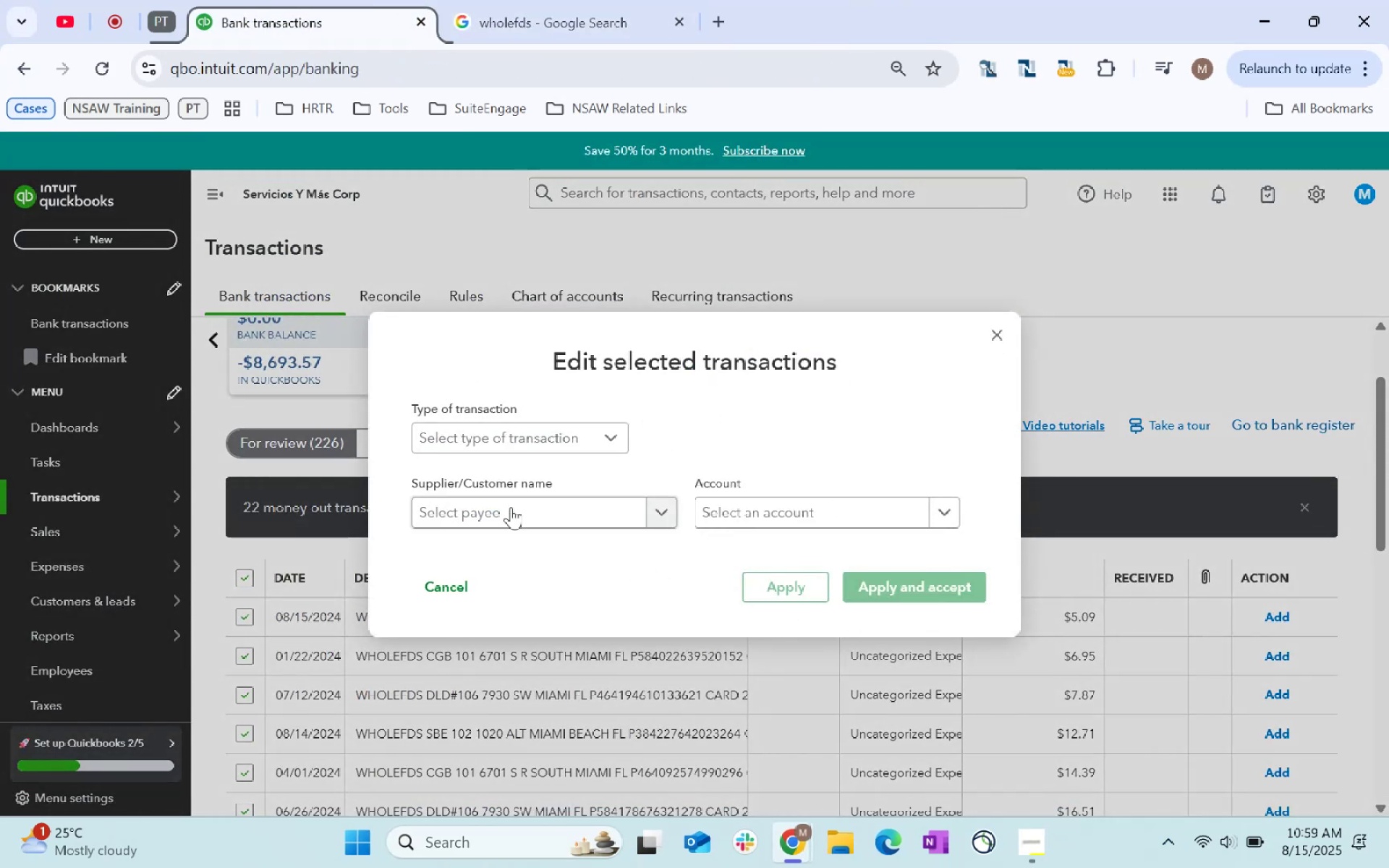 
left_click([544, 523])
 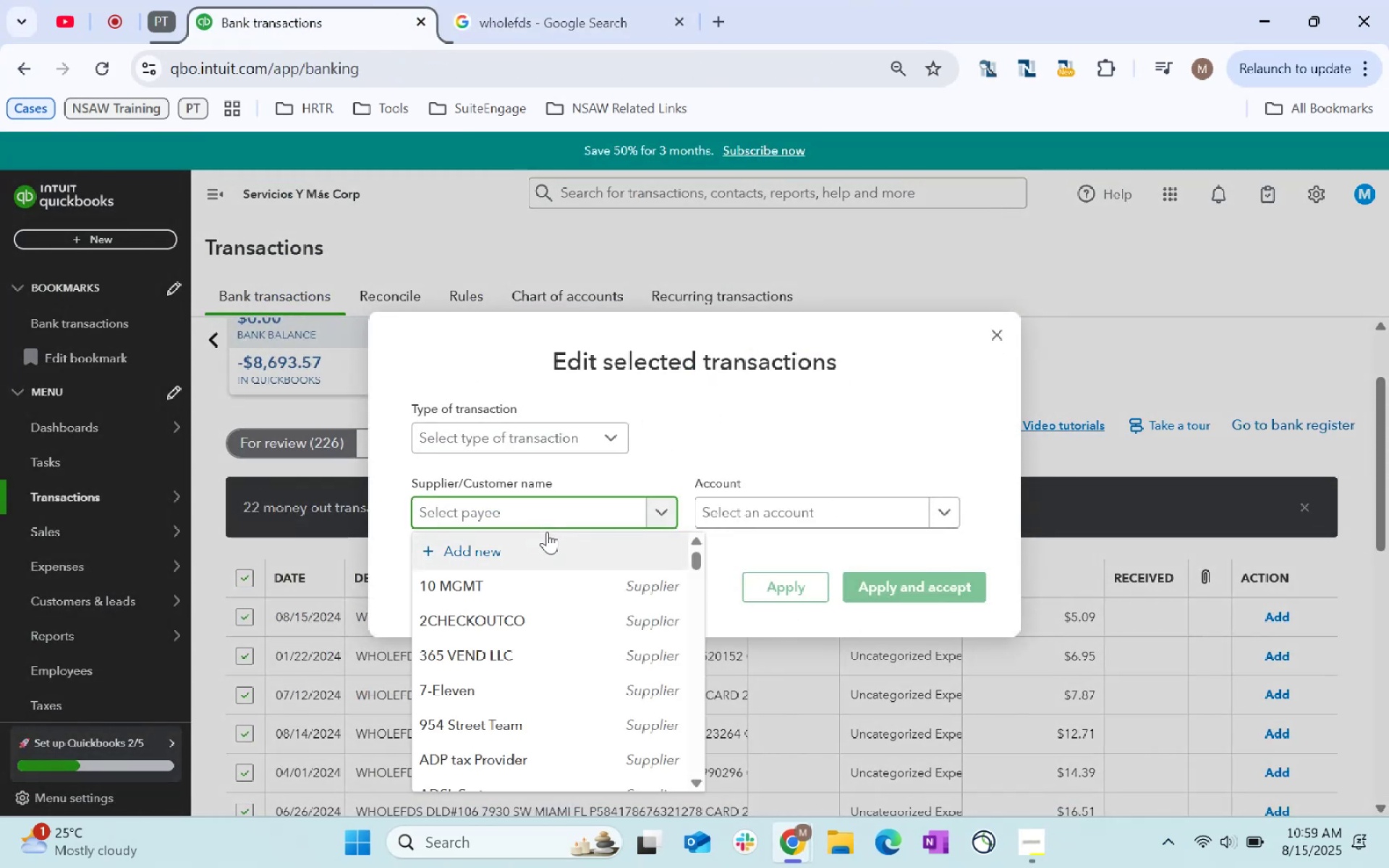 
type(WholeFDS)
key(Backspace)
key(Backspace)
key(Backspace)
type(foods)
key(Tab)
 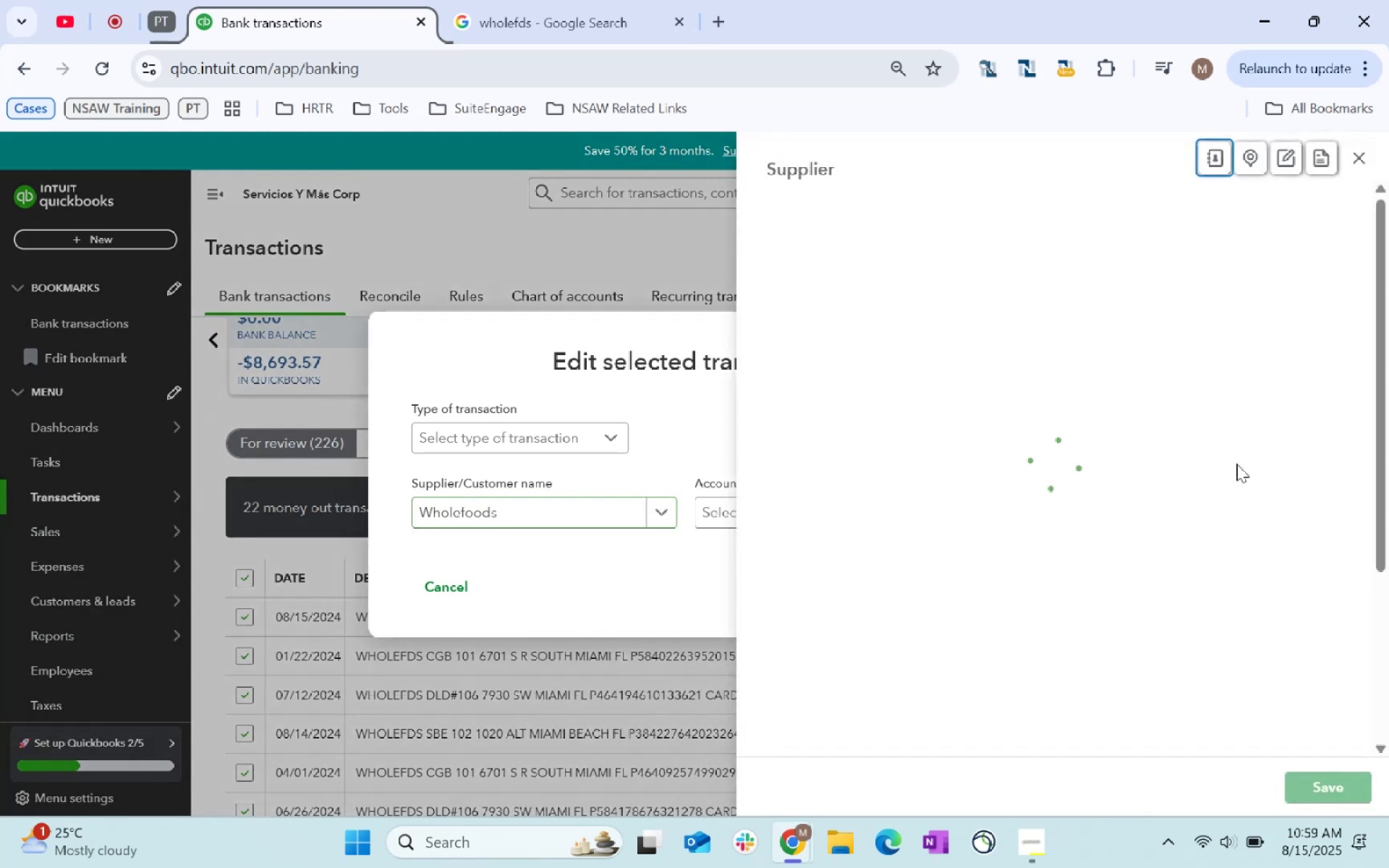 
scroll: coordinate [1012, 503], scroll_direction: down, amount: 100.0
 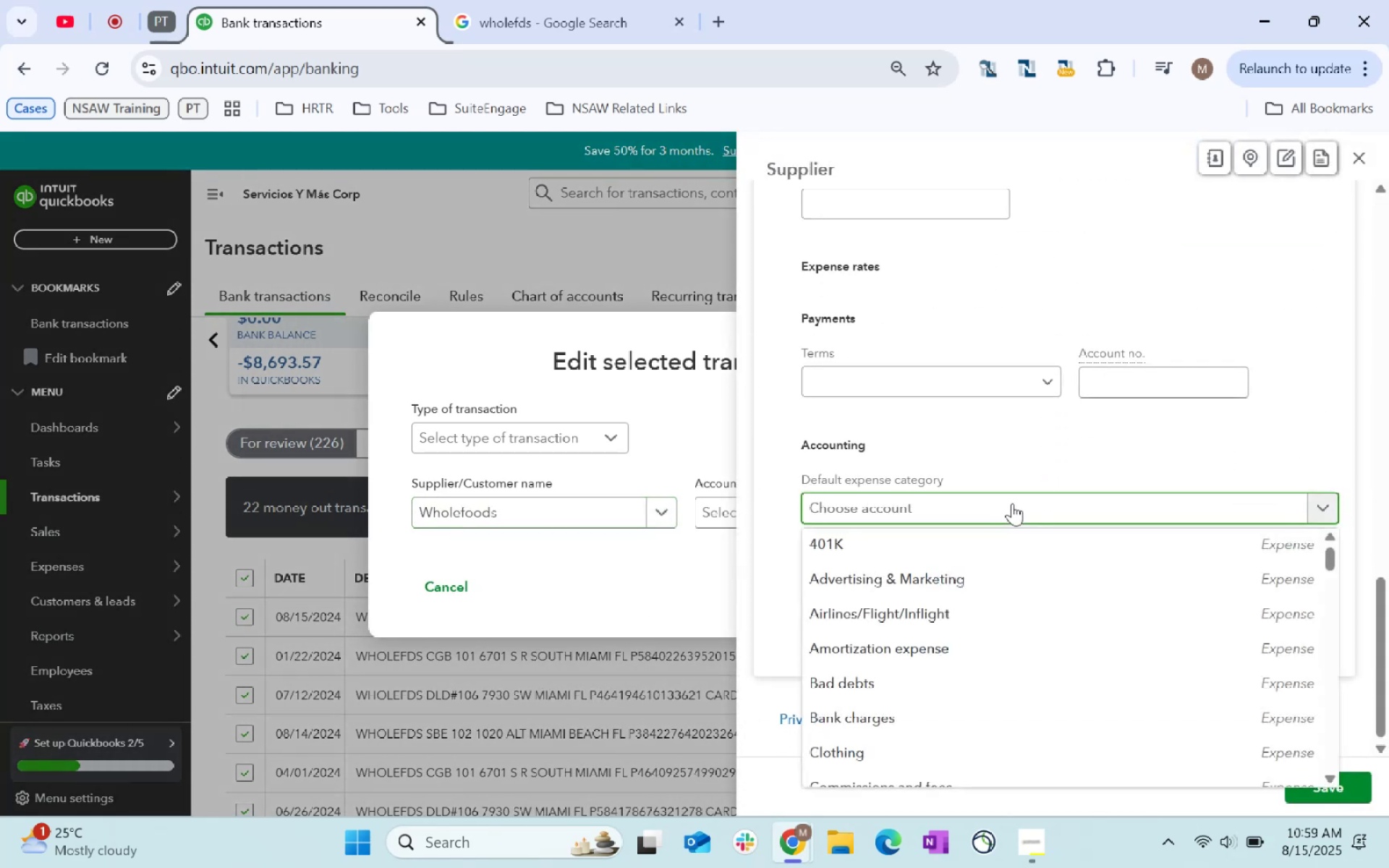 
left_click([1012, 503])
 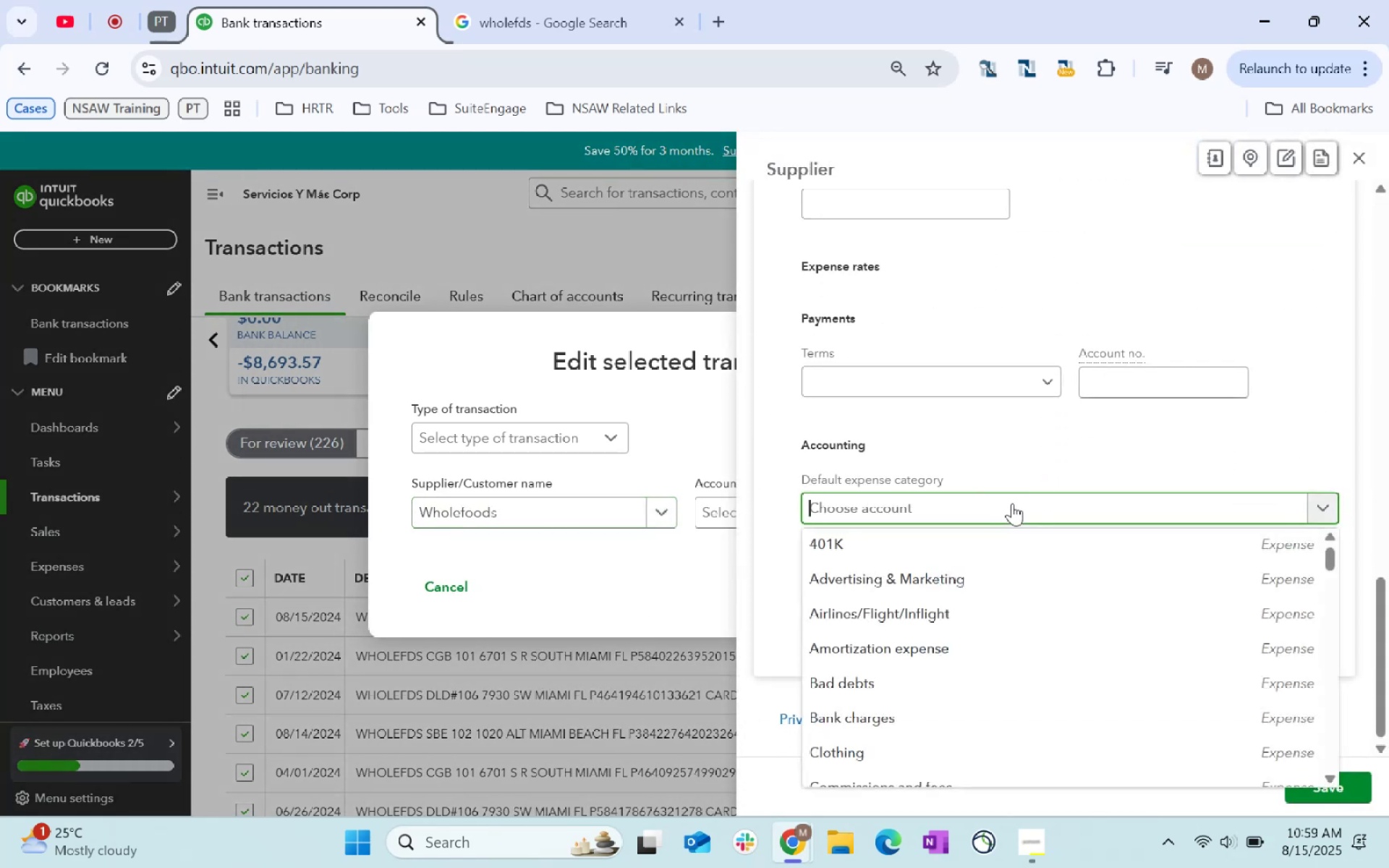 
type(sta)
key(Backspace)
key(Backspace)
key(Backspace)
key(Backspace)
type(em)
 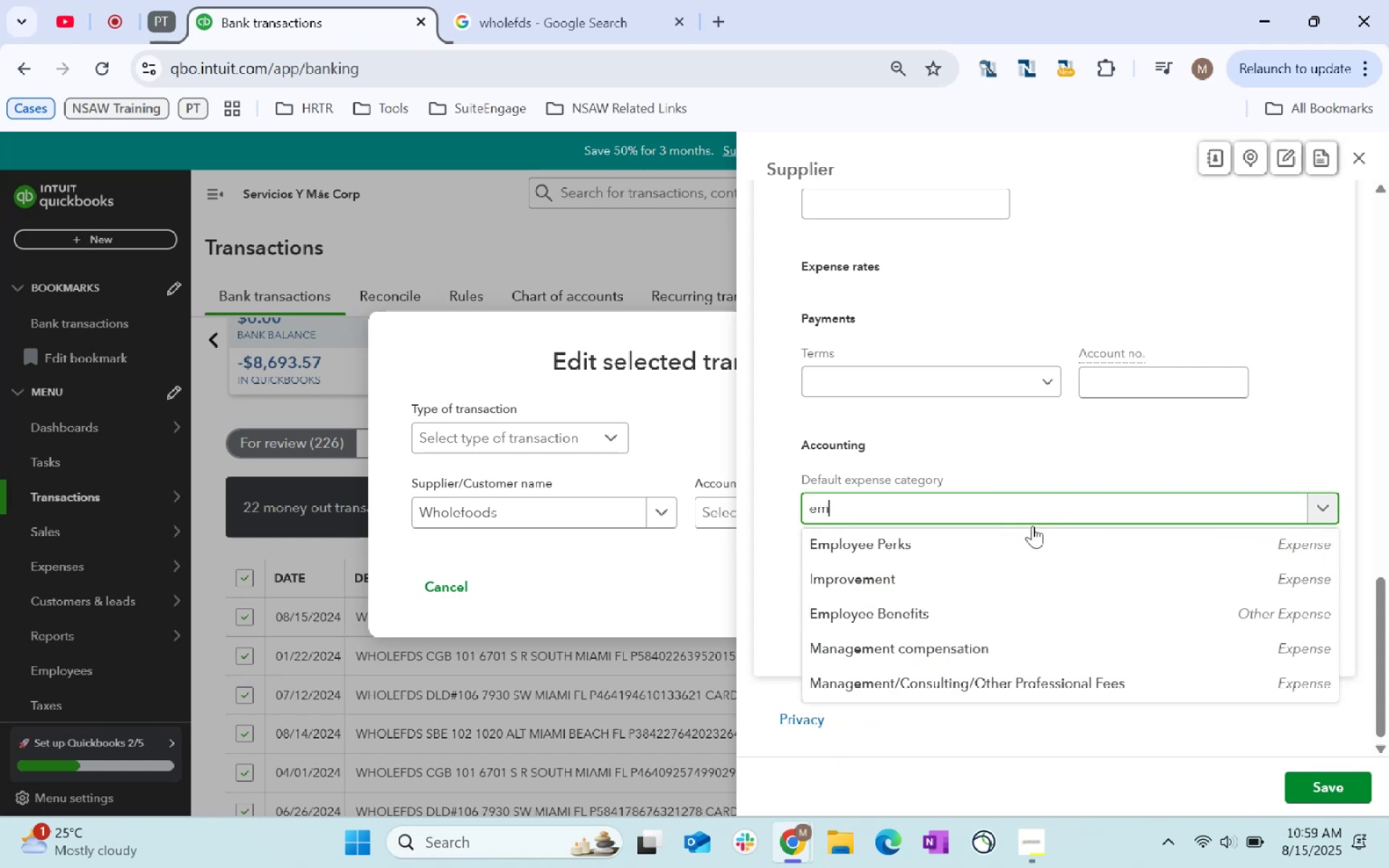 
left_click([1014, 553])
 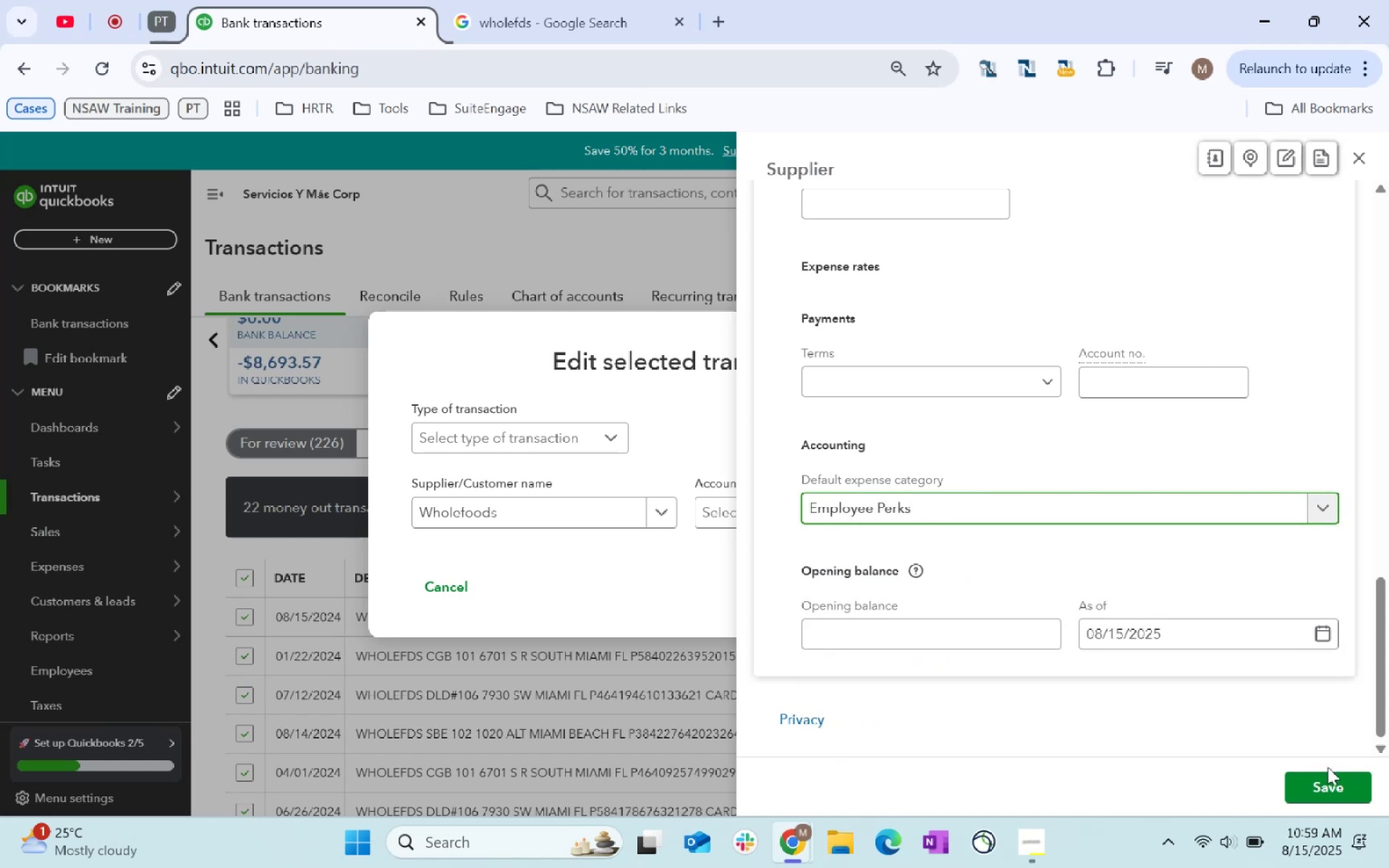 
left_click([1323, 791])
 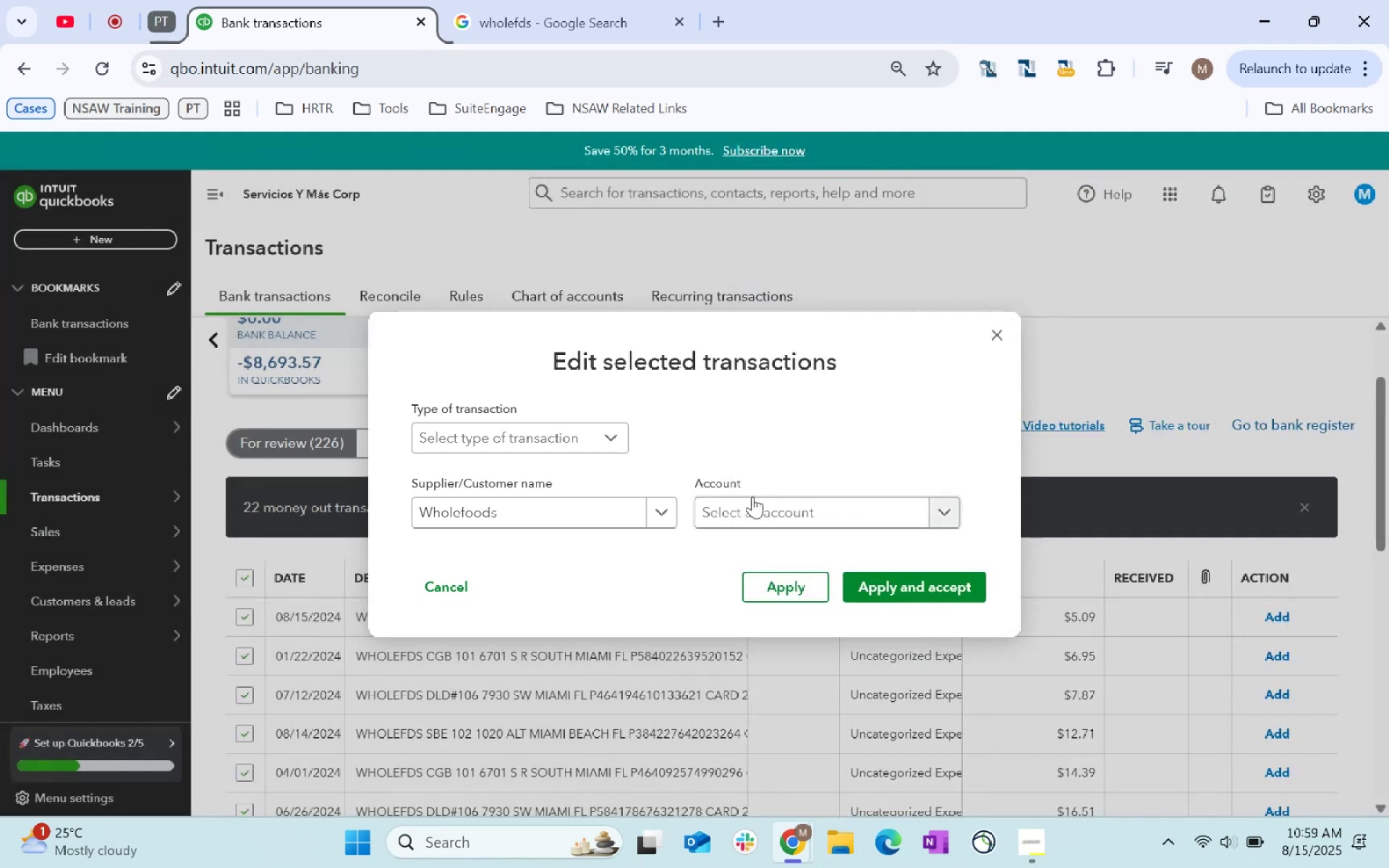 
left_click([775, 511])
 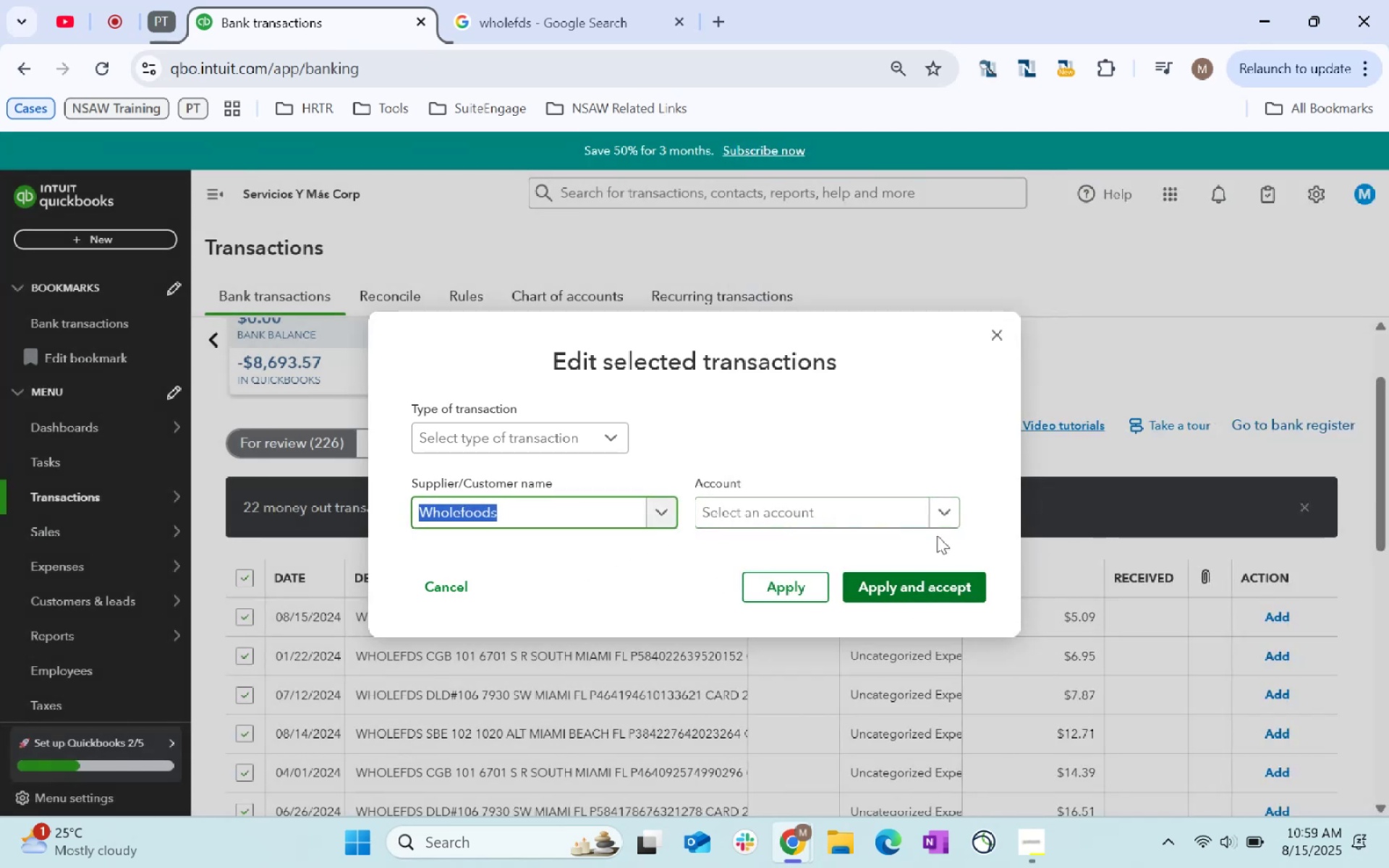 
key(Tab)
type(employee)
 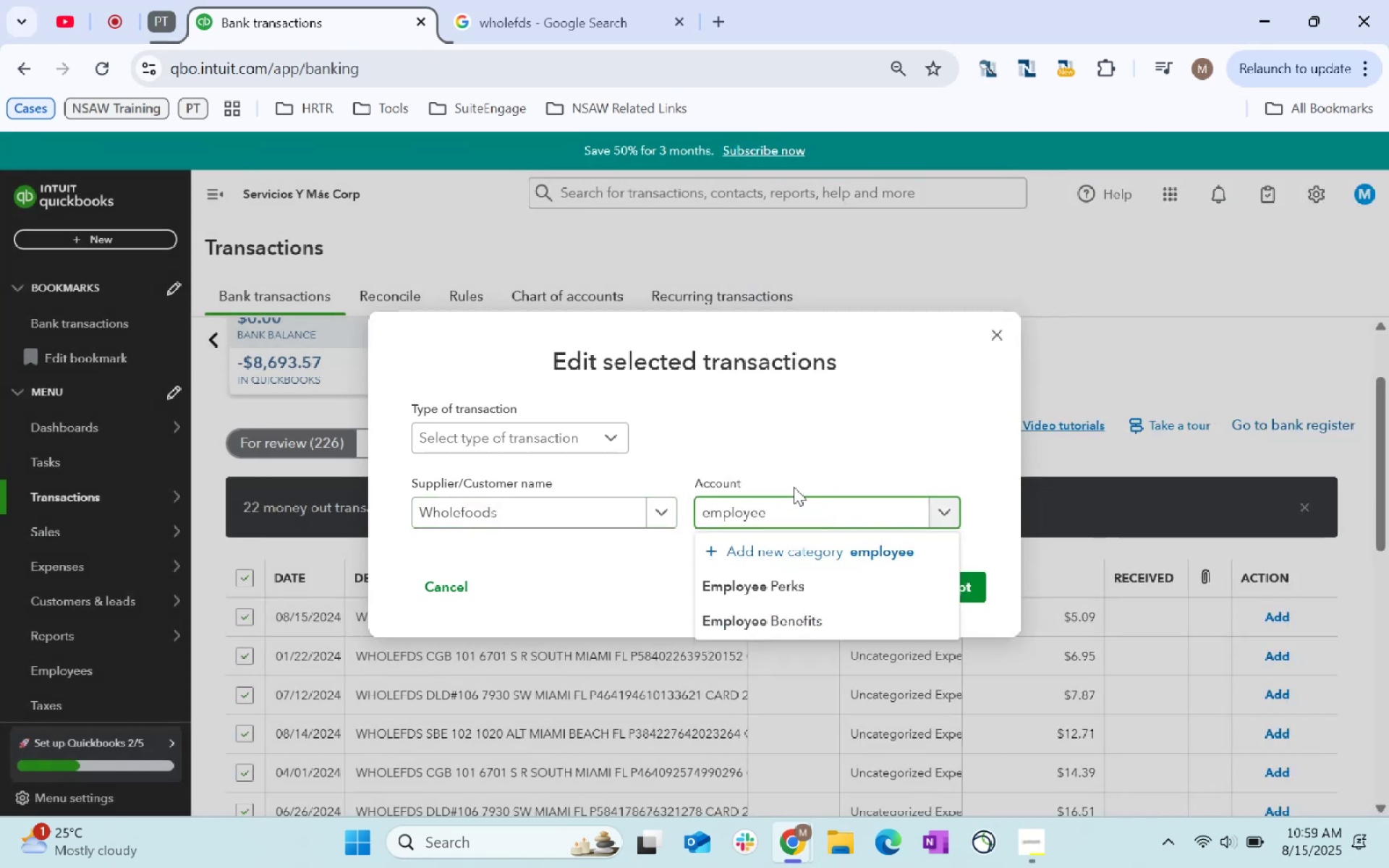 
key(ArrowDown)
 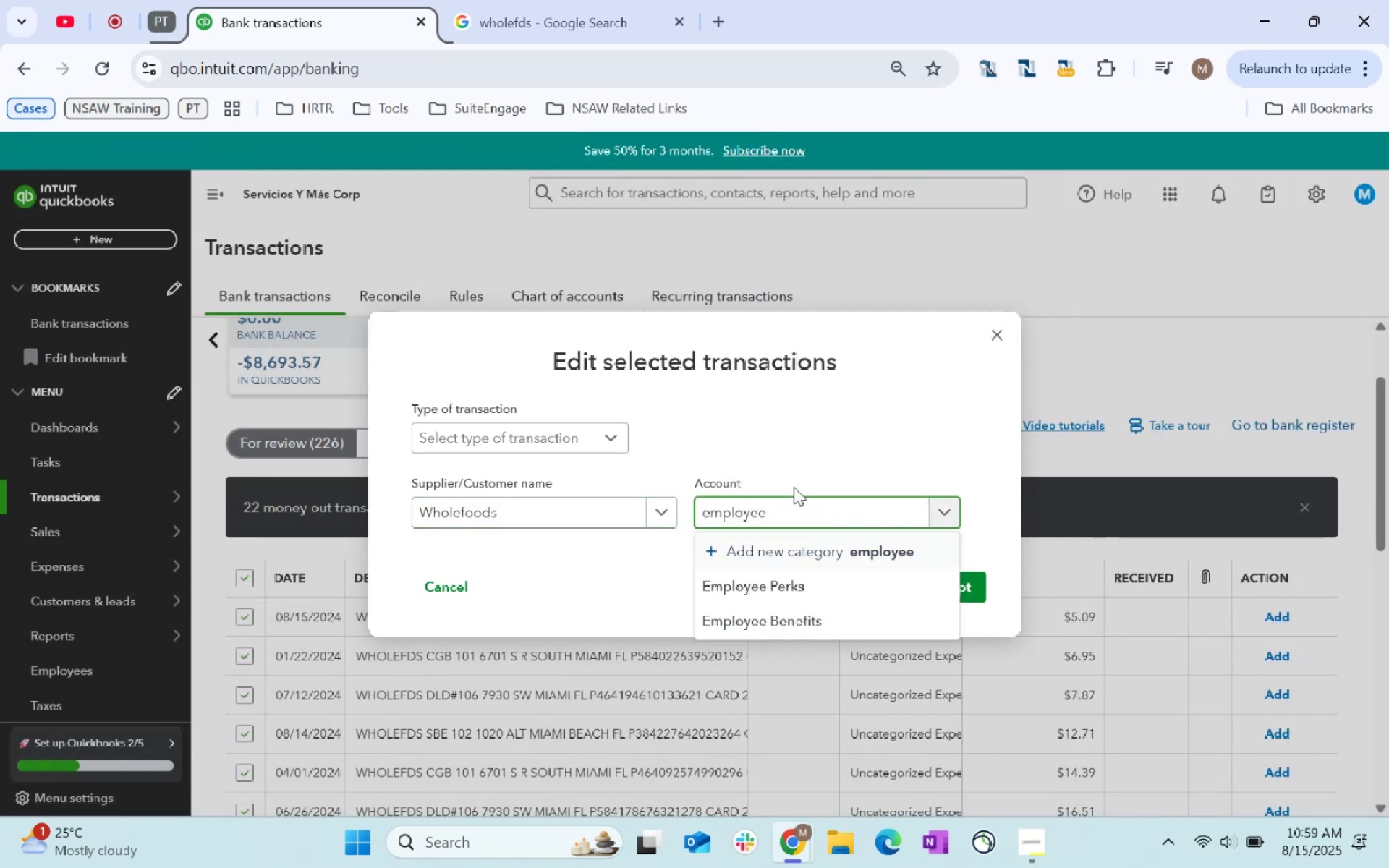 
key(ArrowDown)
 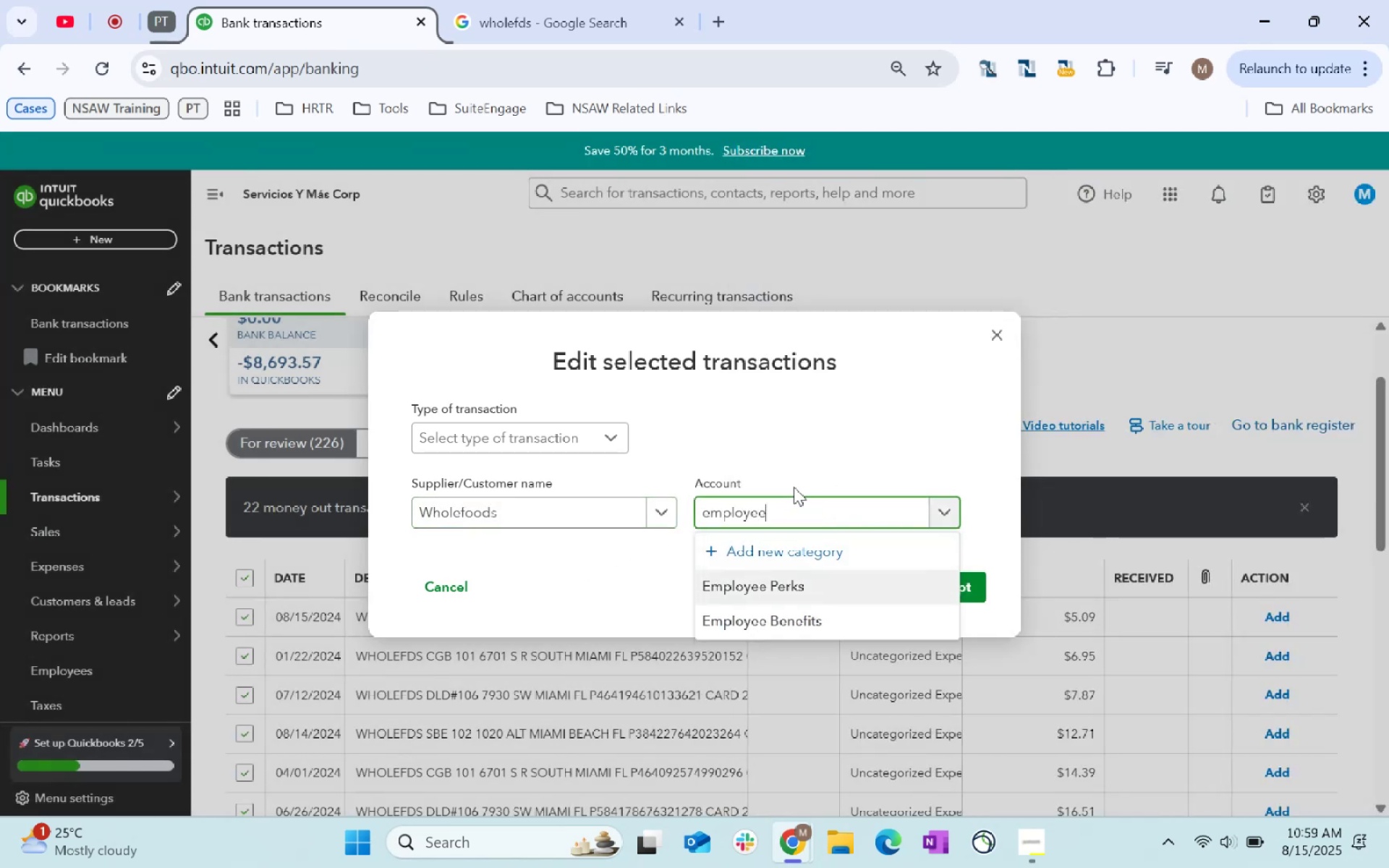 
key(ArrowDown)
 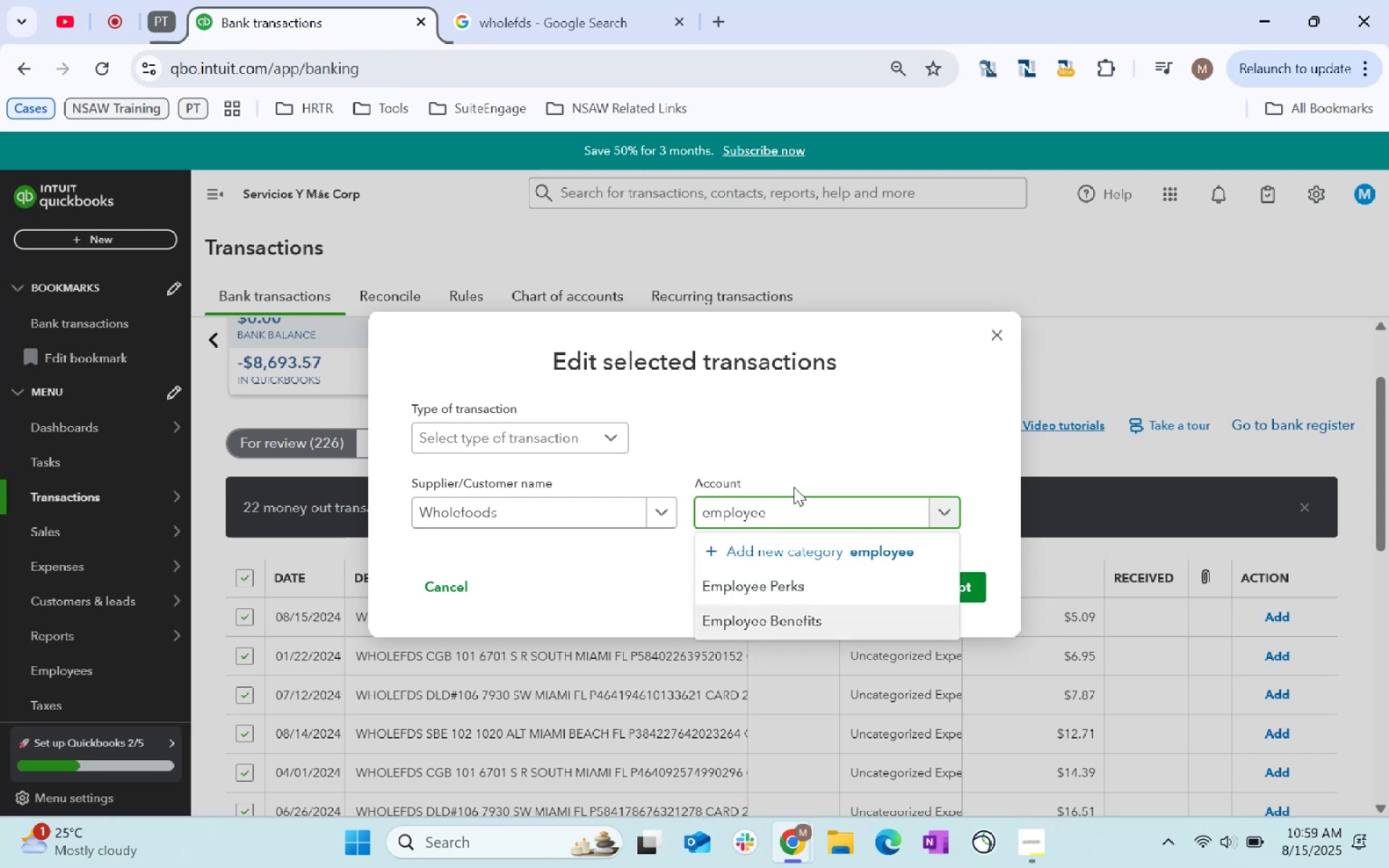 
key(ArrowUp)
 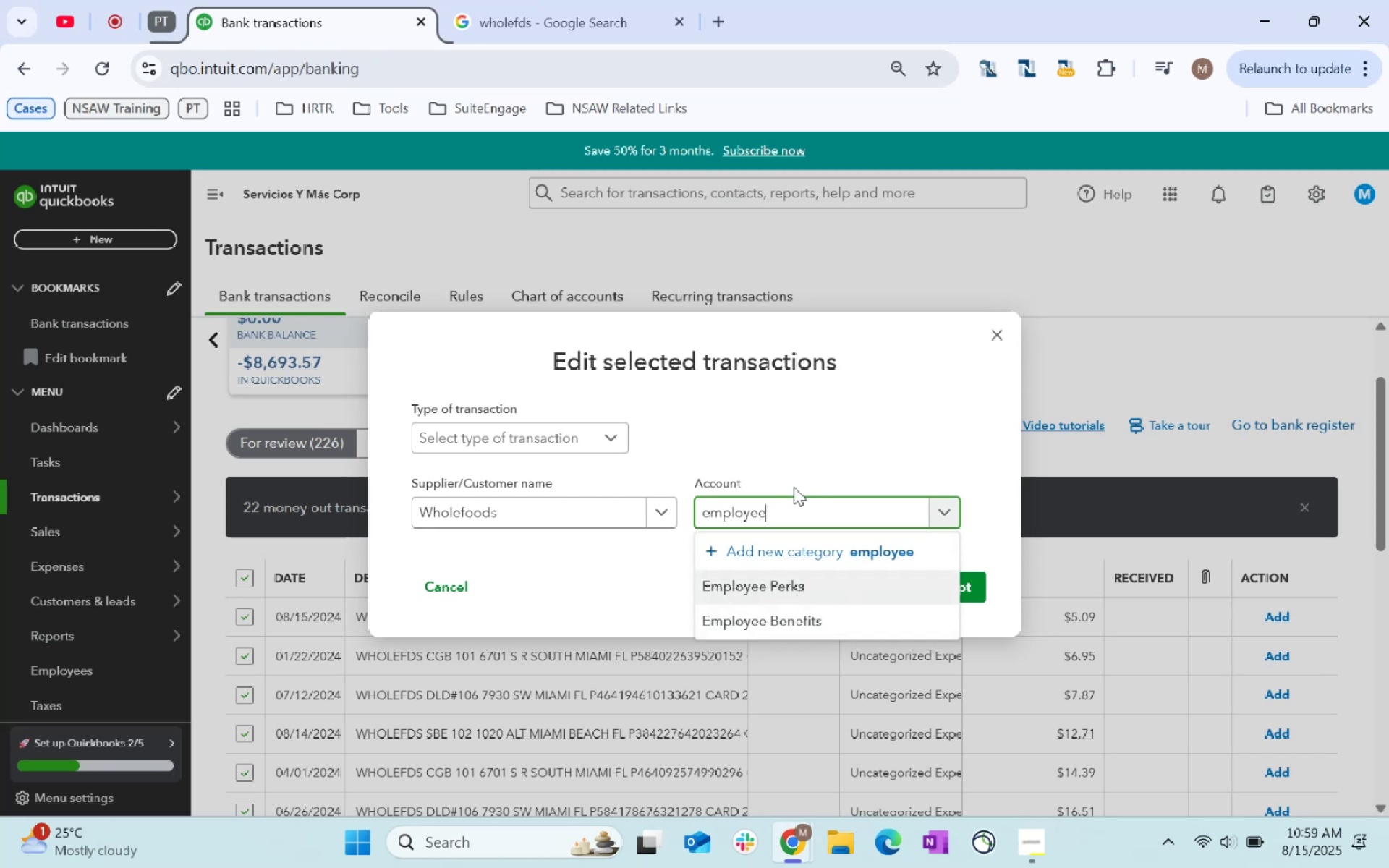 
key(Tab)
 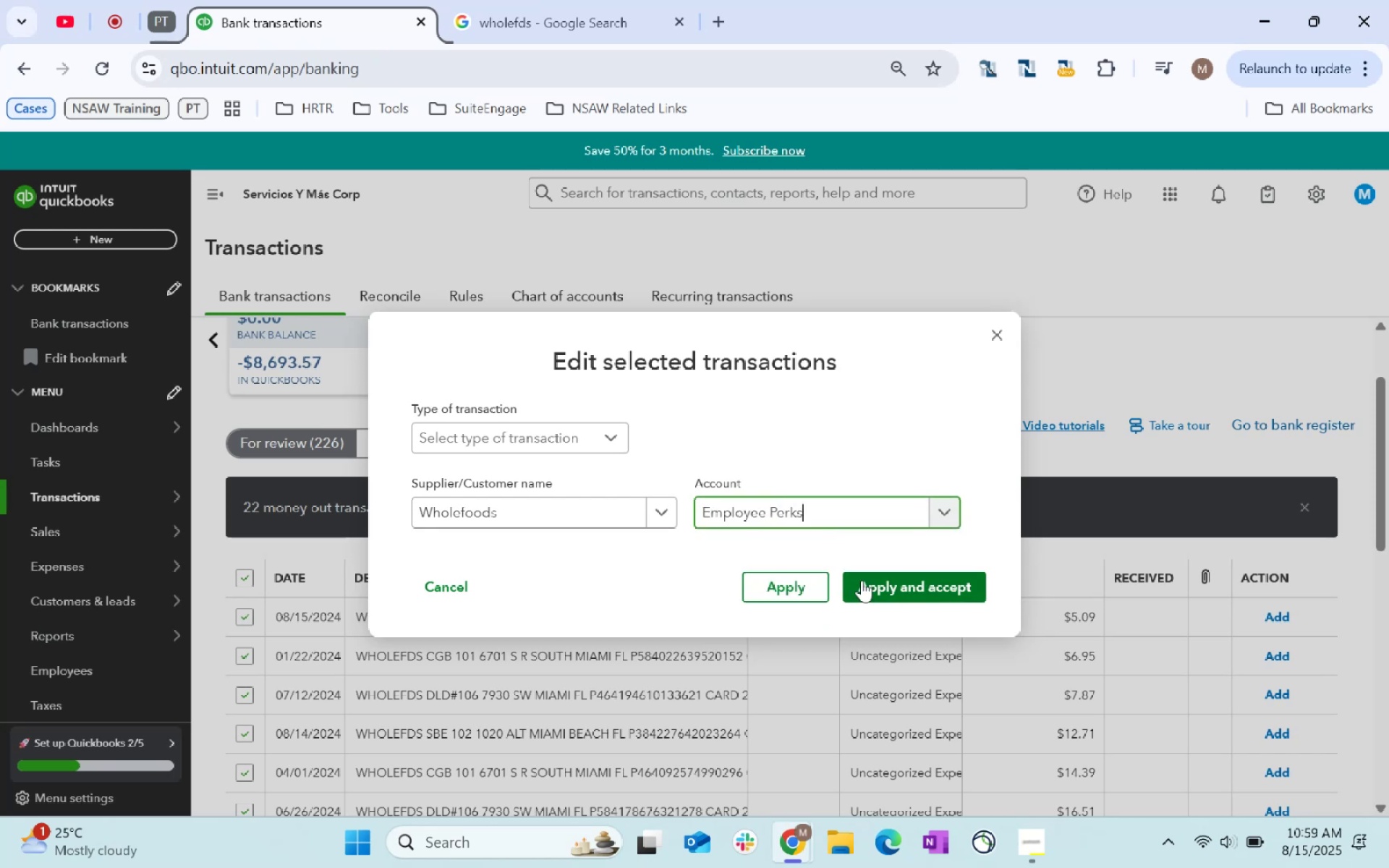 
left_click([933, 605])
 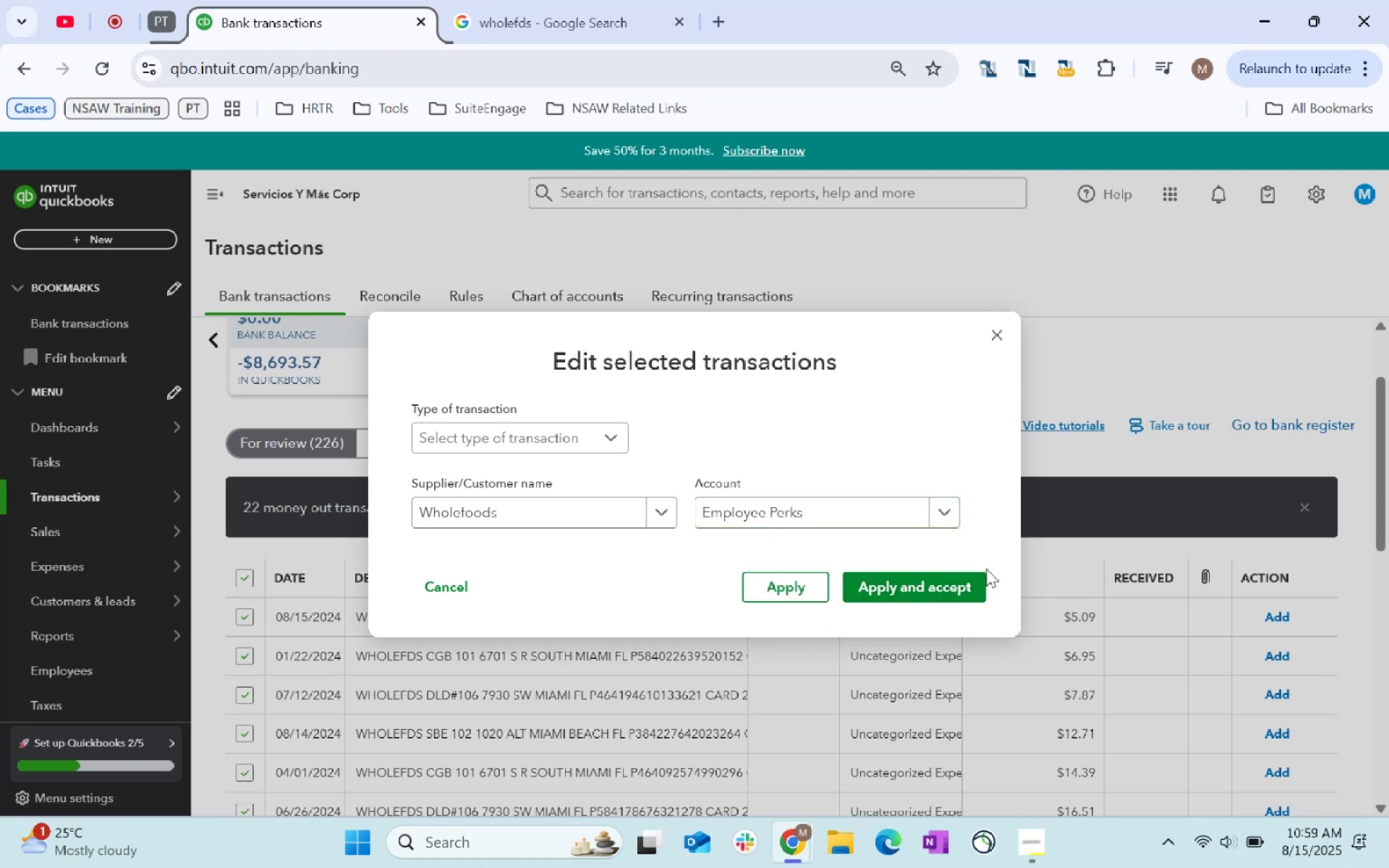 
left_click([951, 579])
 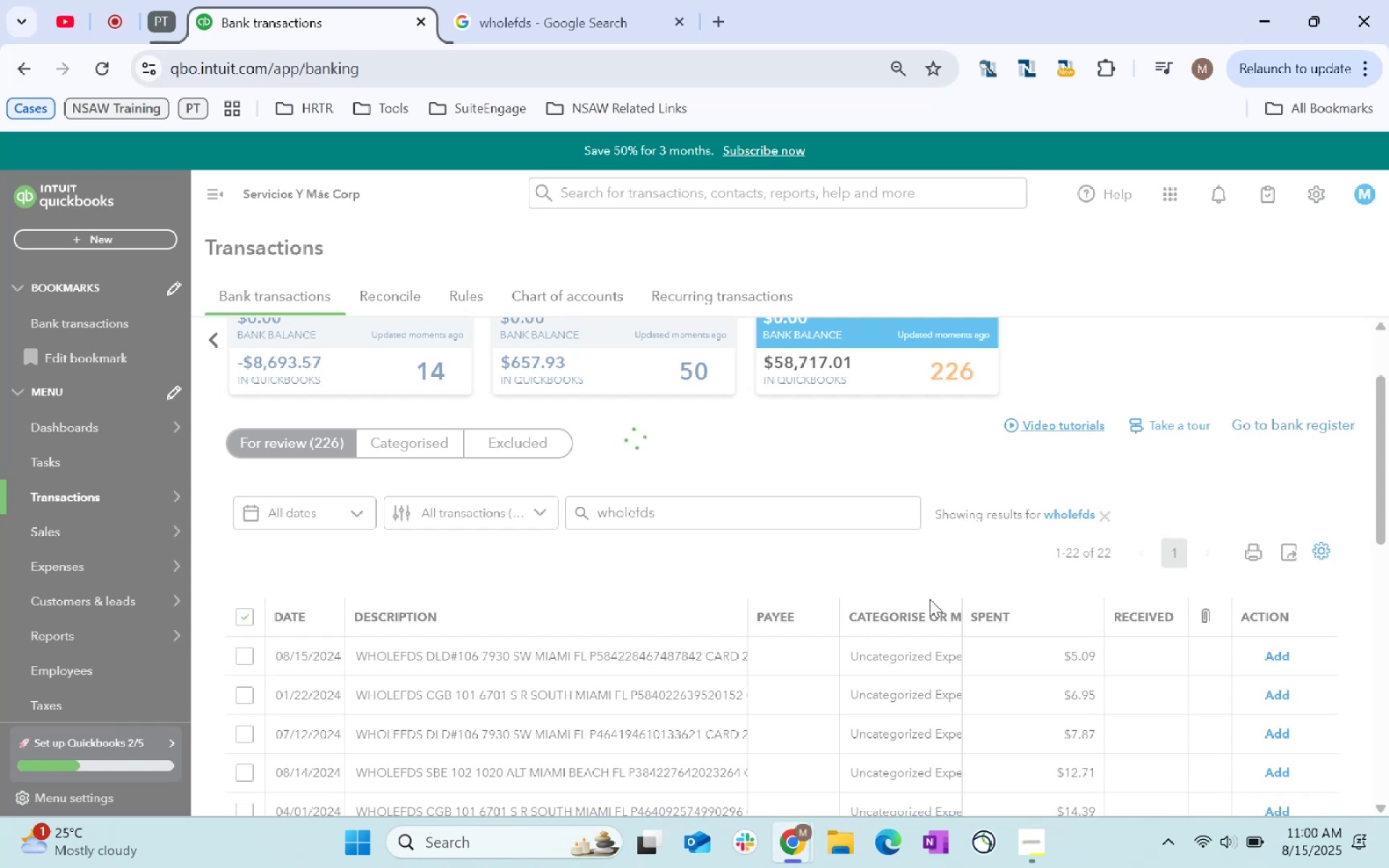 
wait(9.89)
 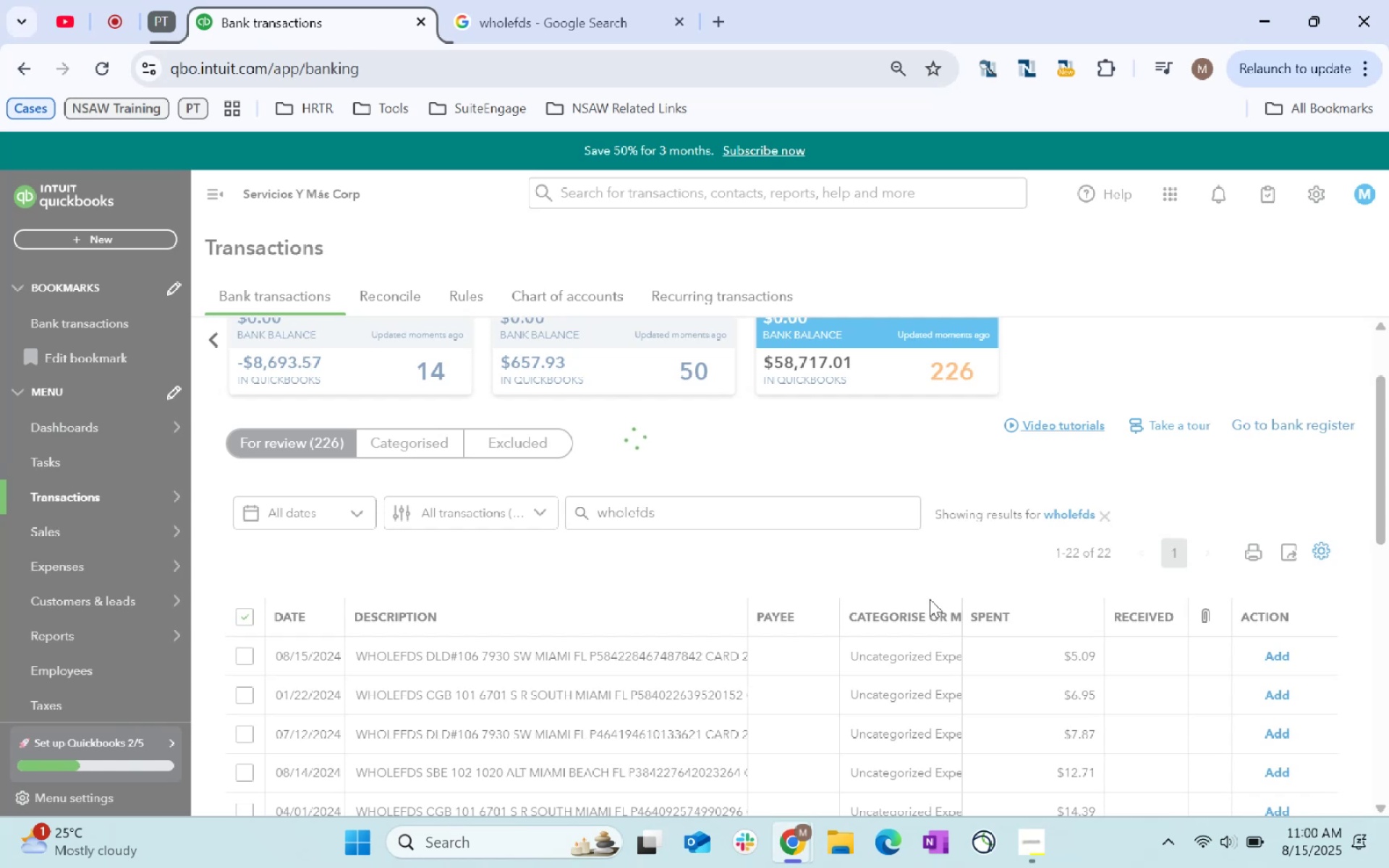 
left_click([1110, 550])
 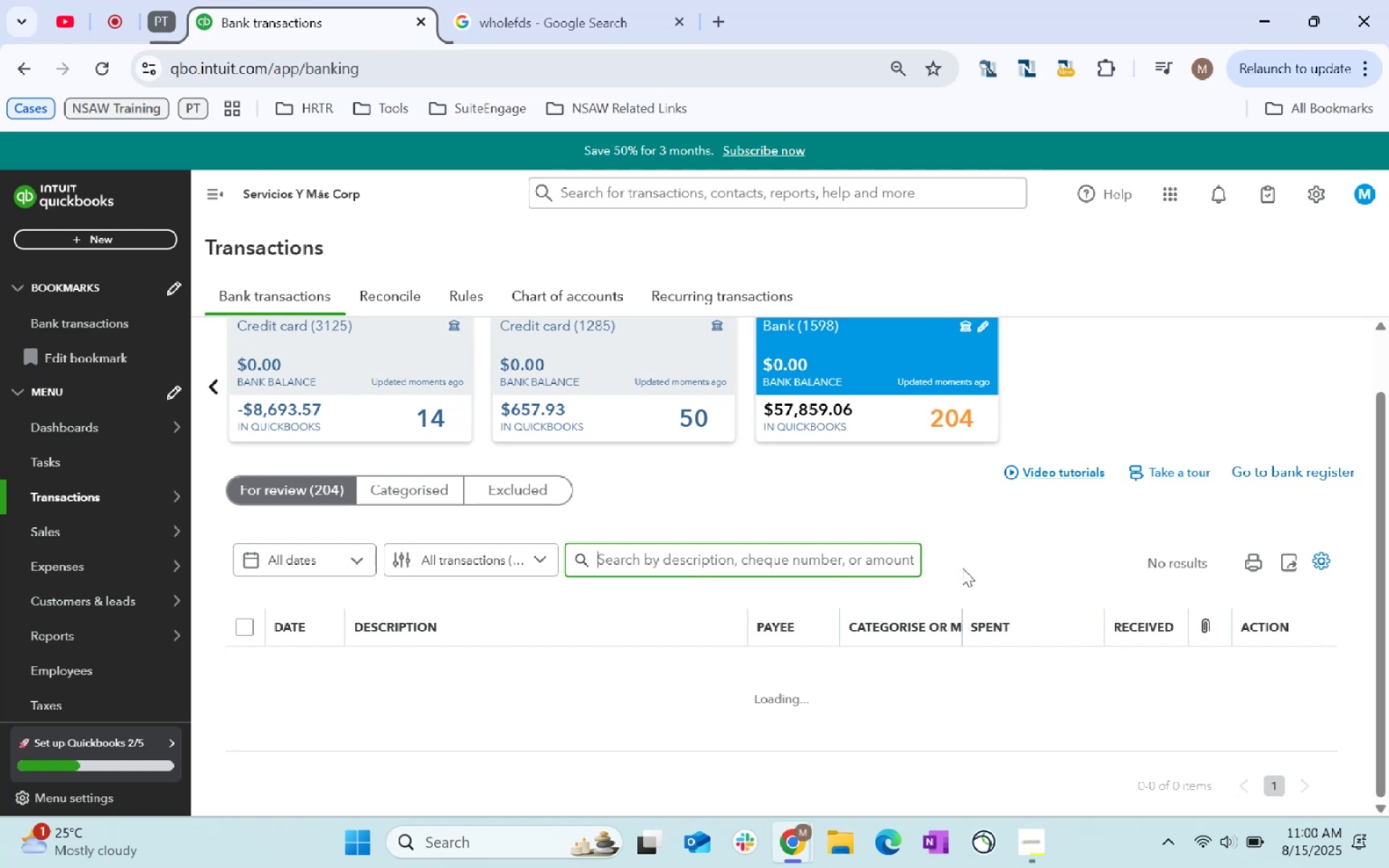 
wait(5.95)
 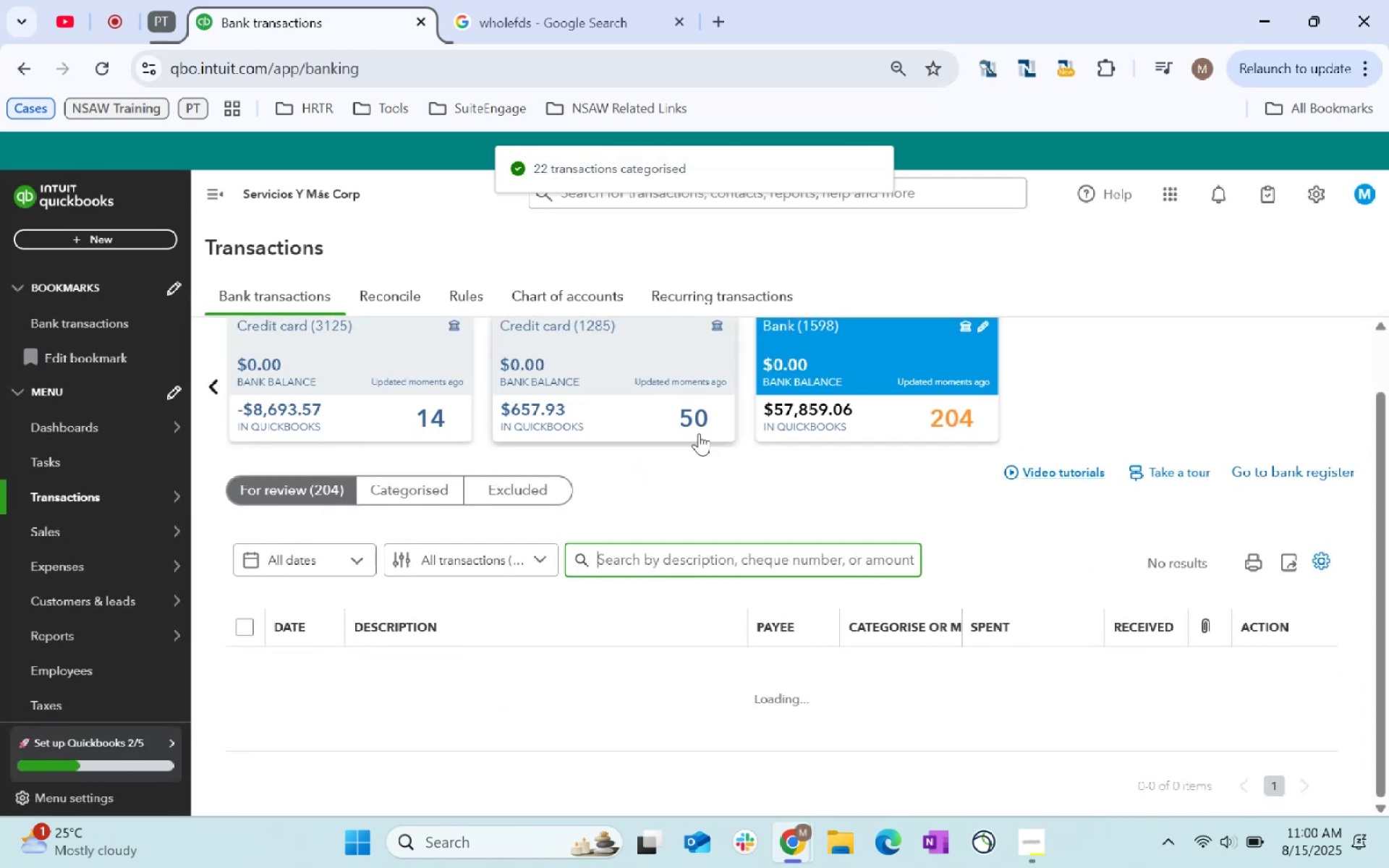 
scroll: coordinate [725, 637], scroll_direction: down, amount: 2.0
 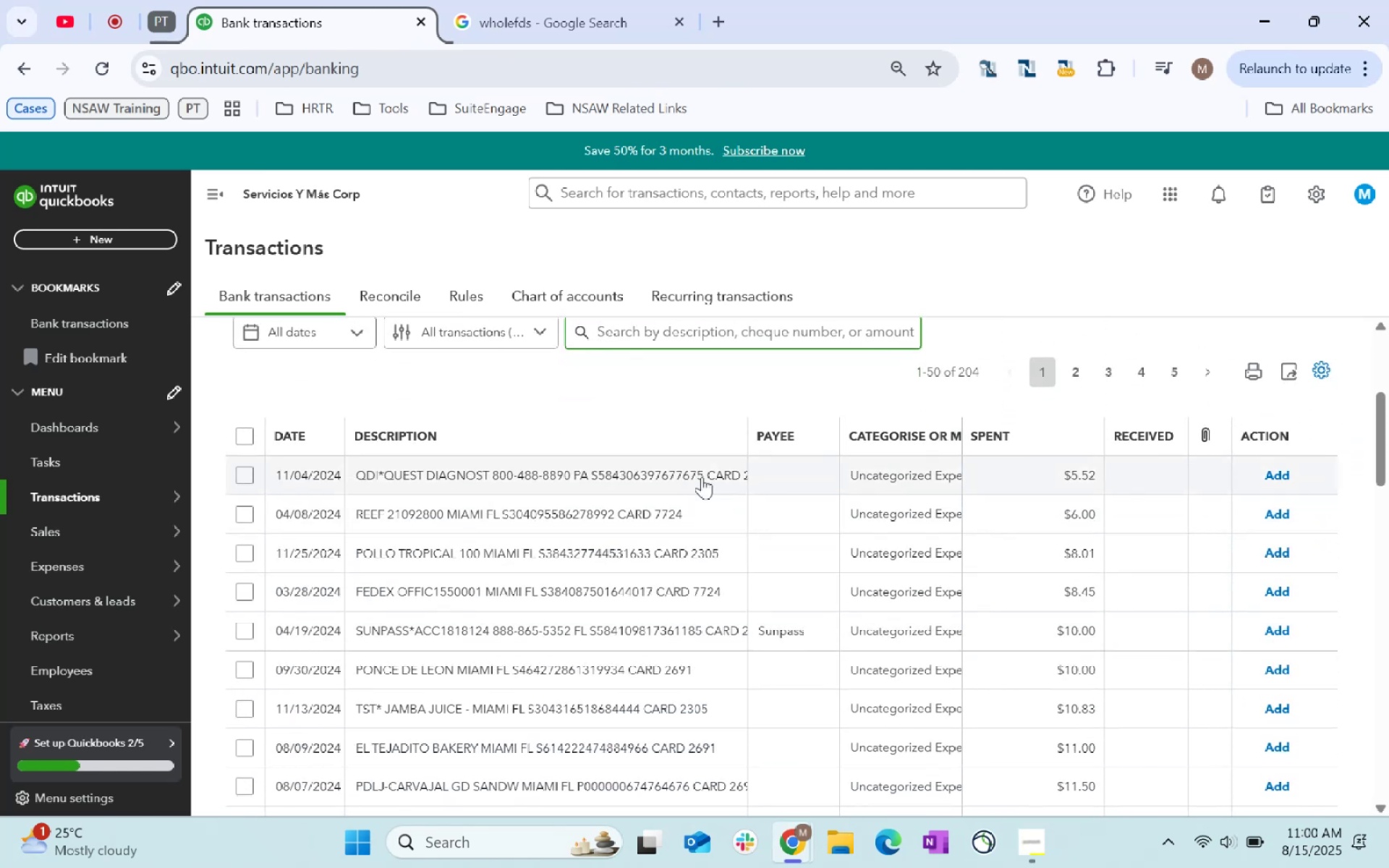 
scroll: coordinate [695, 412], scroll_direction: up, amount: 1.0
 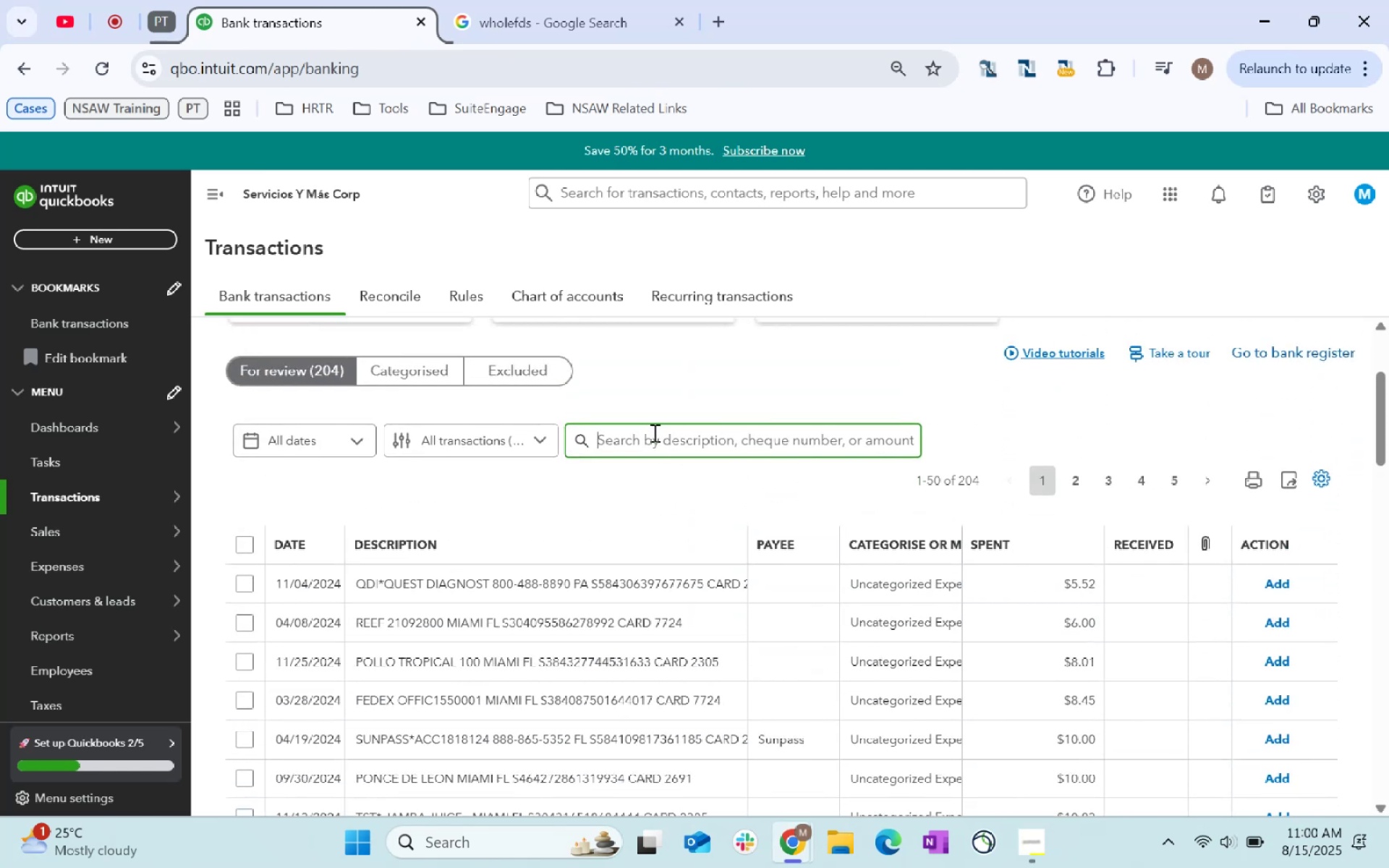 
type(sunpass)
 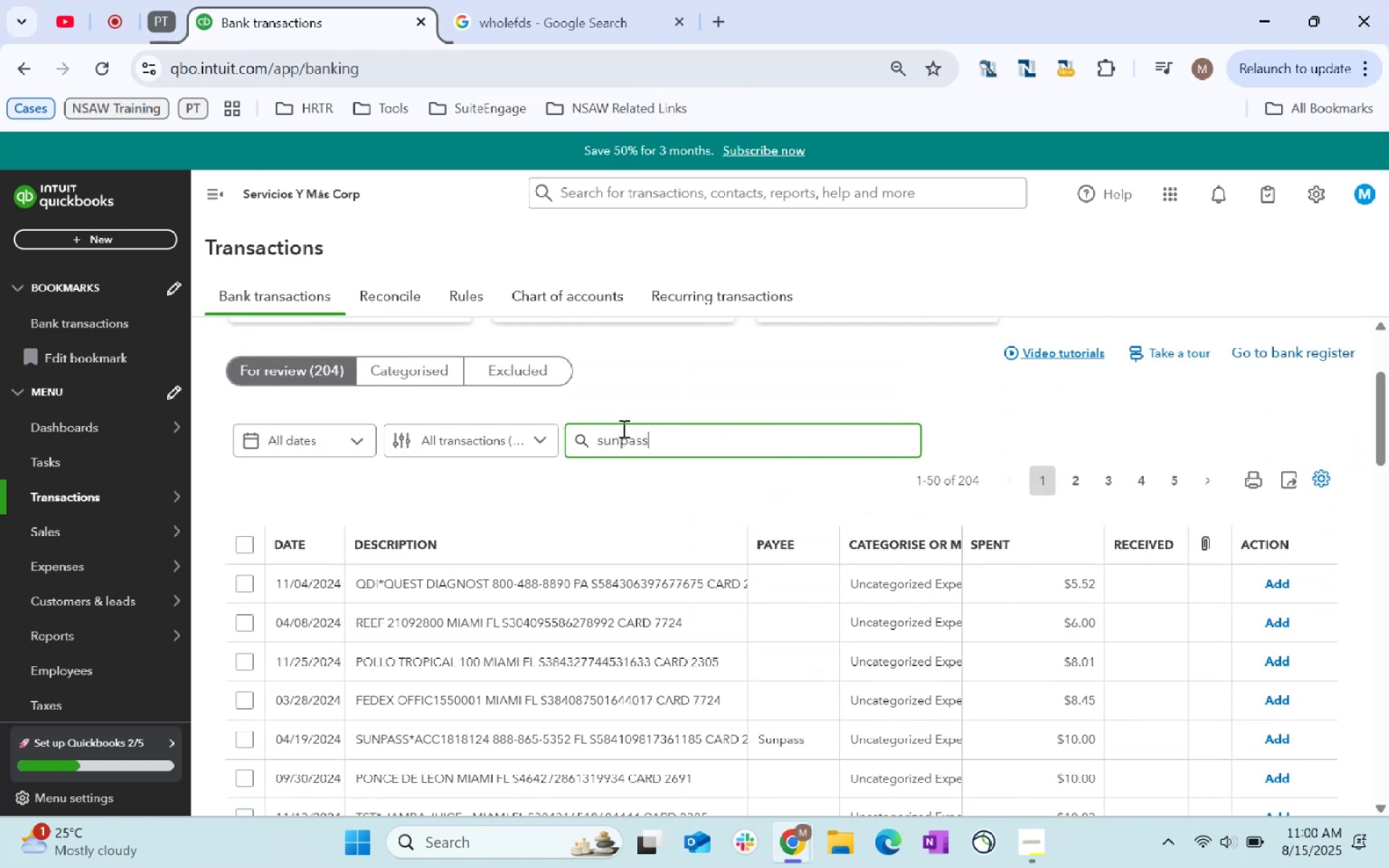 
key(Enter)
 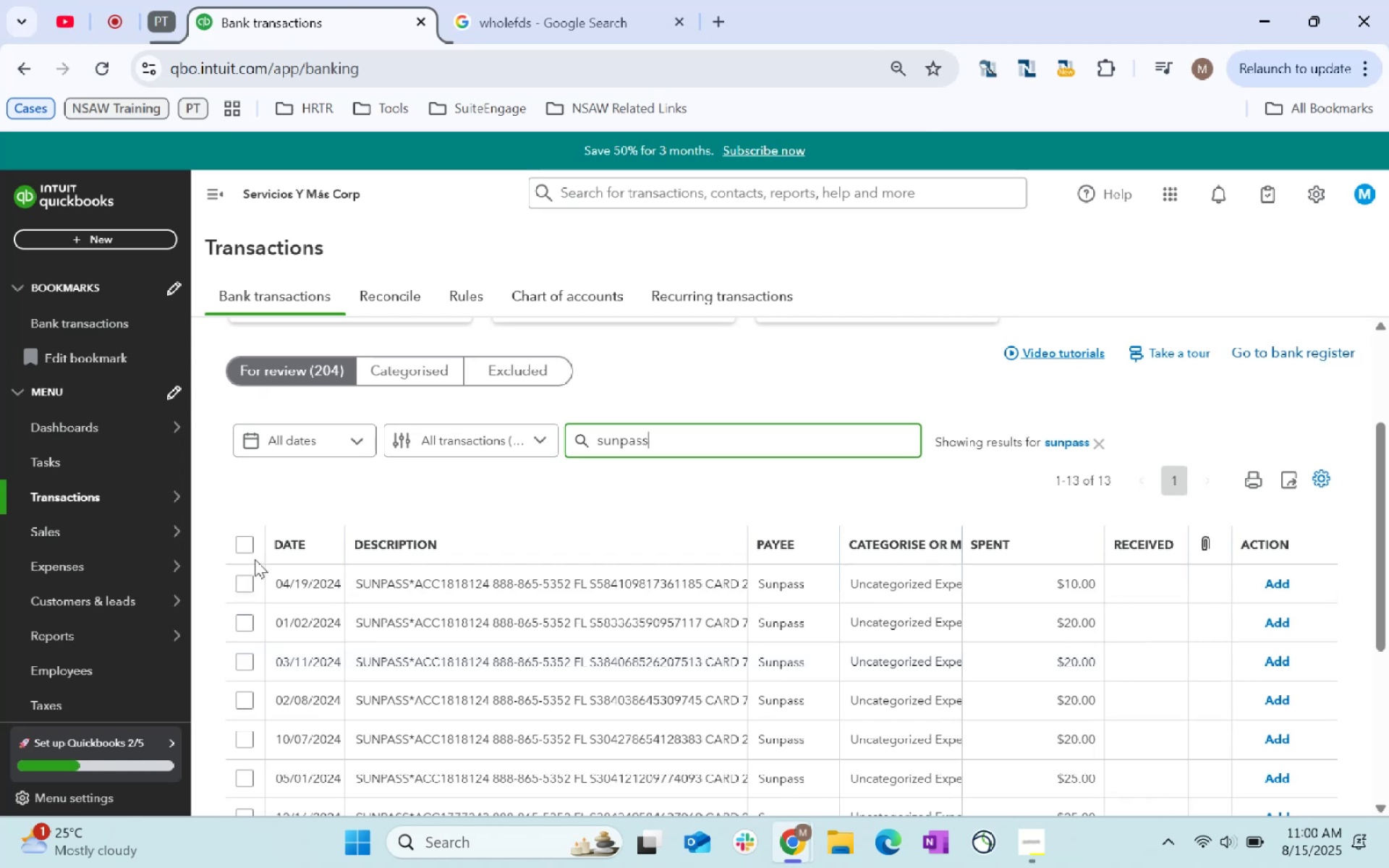 
left_click([252, 546])
 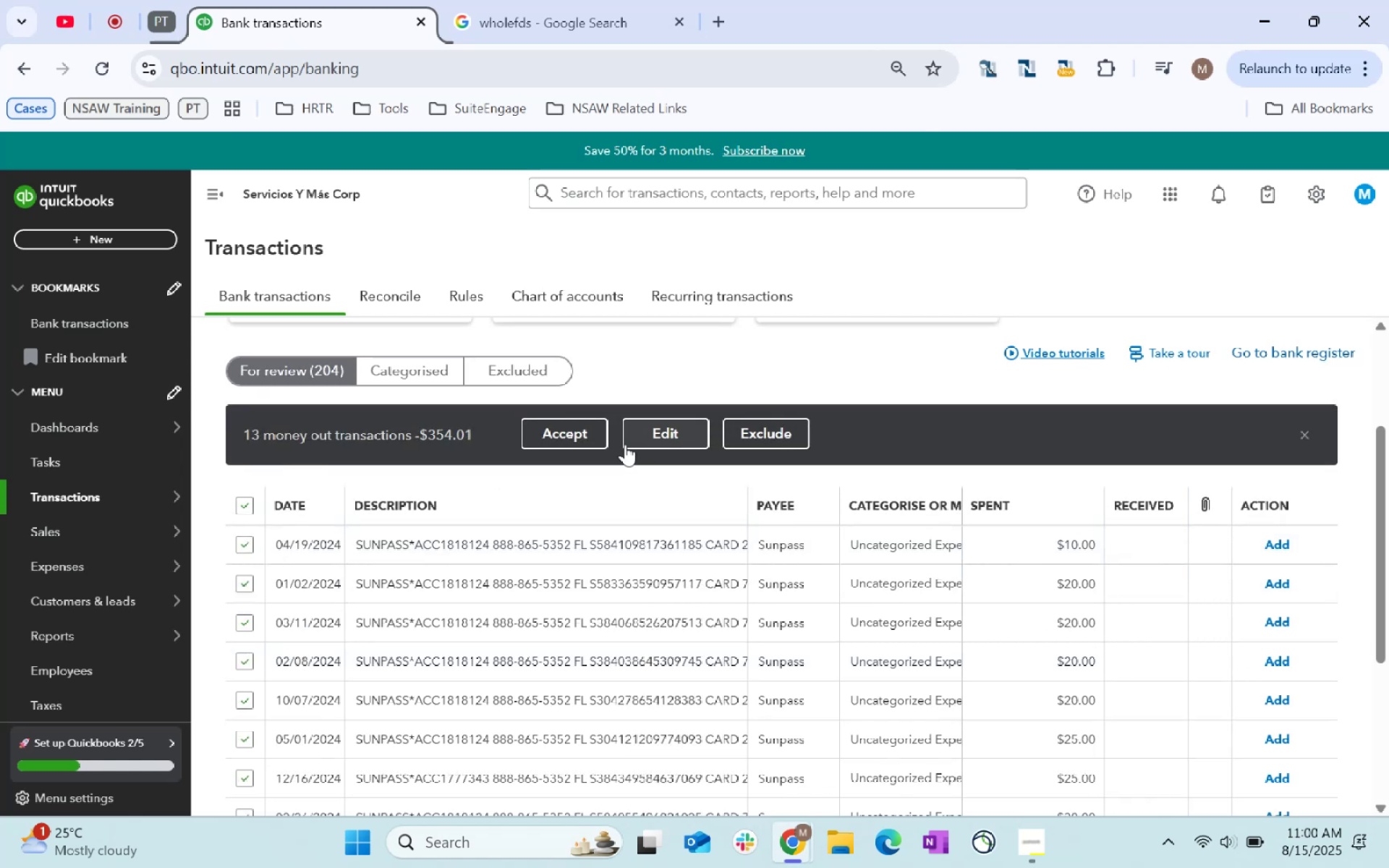 
left_click([675, 430])
 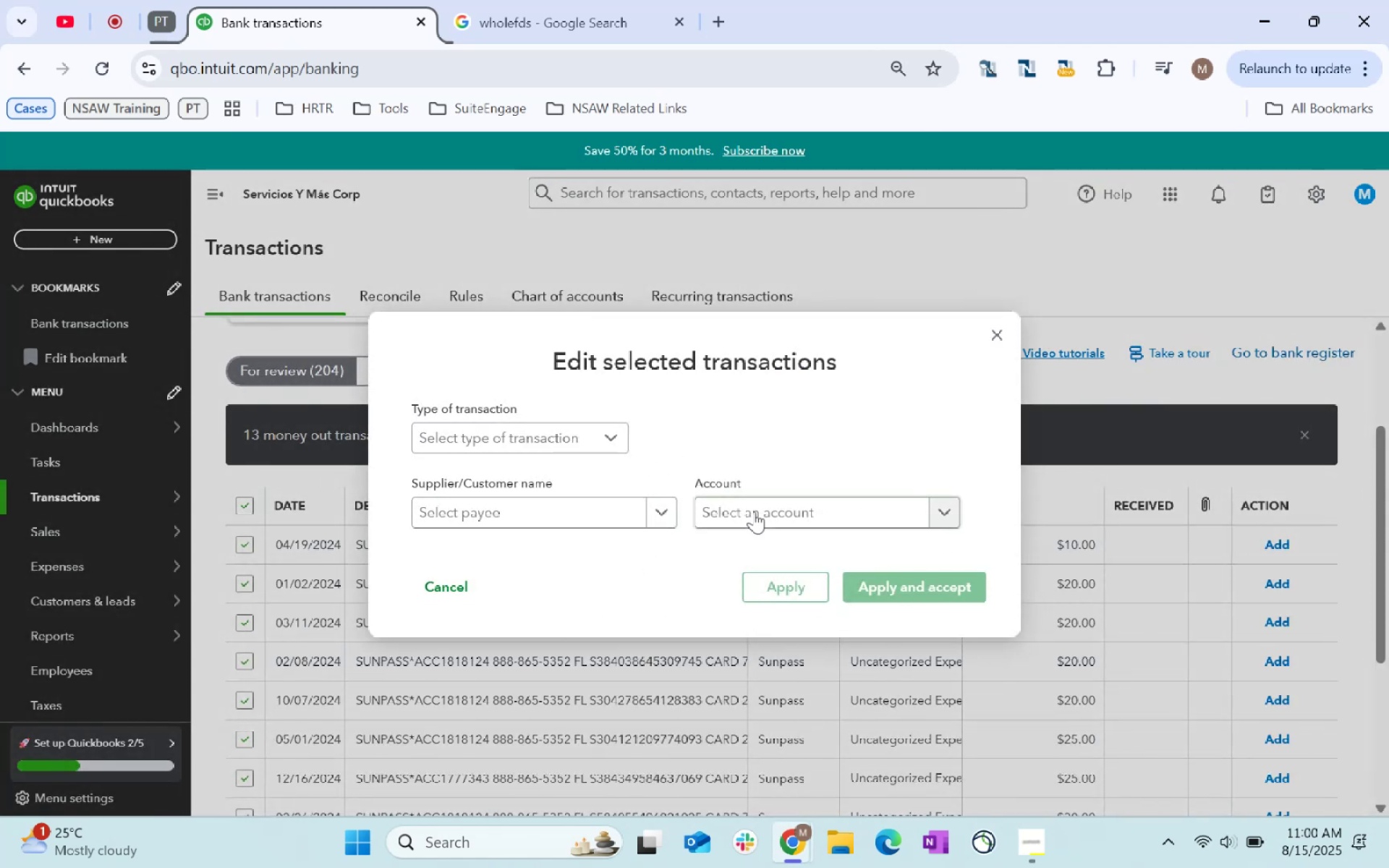 
left_click([580, 515])
 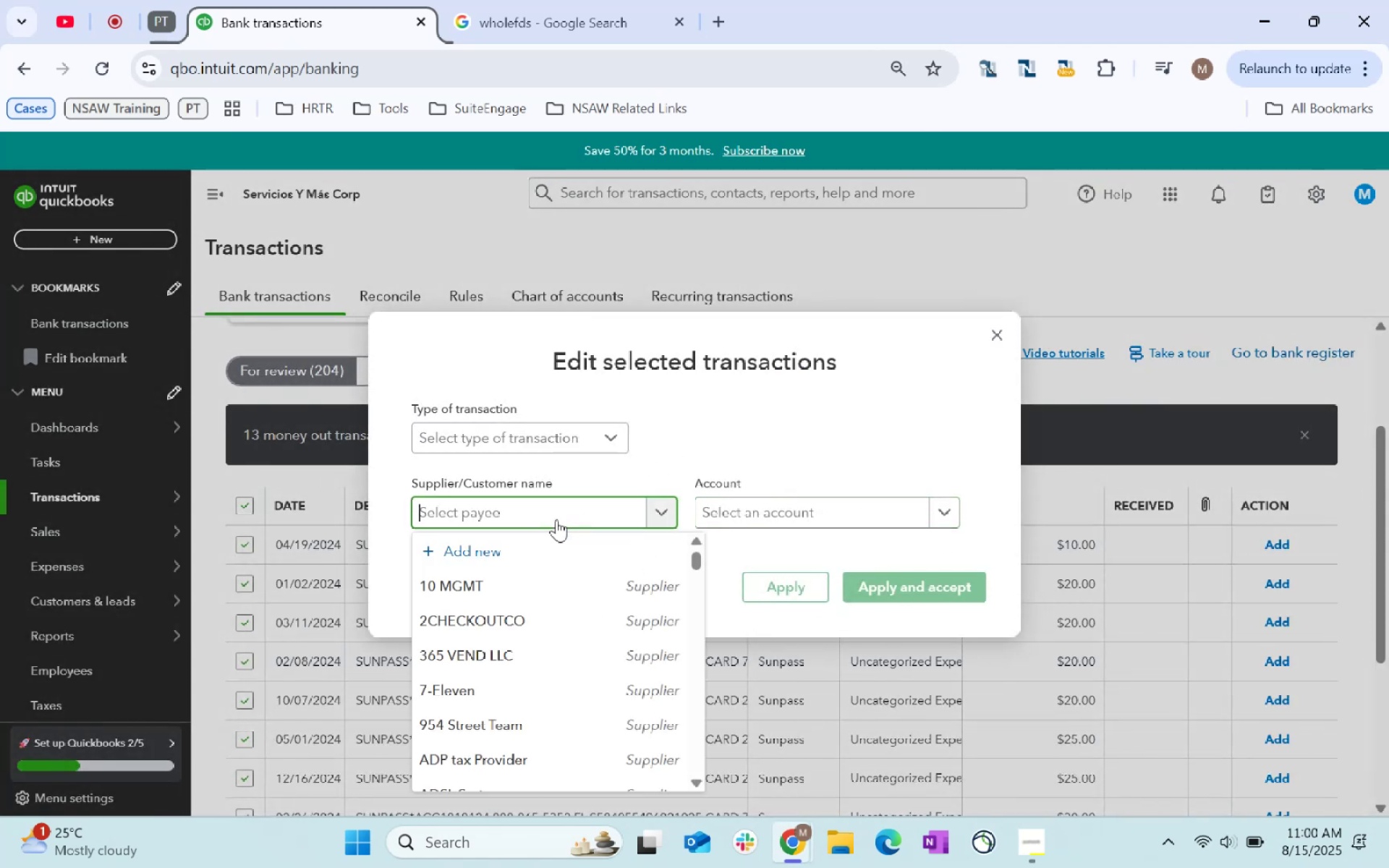 
type(Sunpass)
 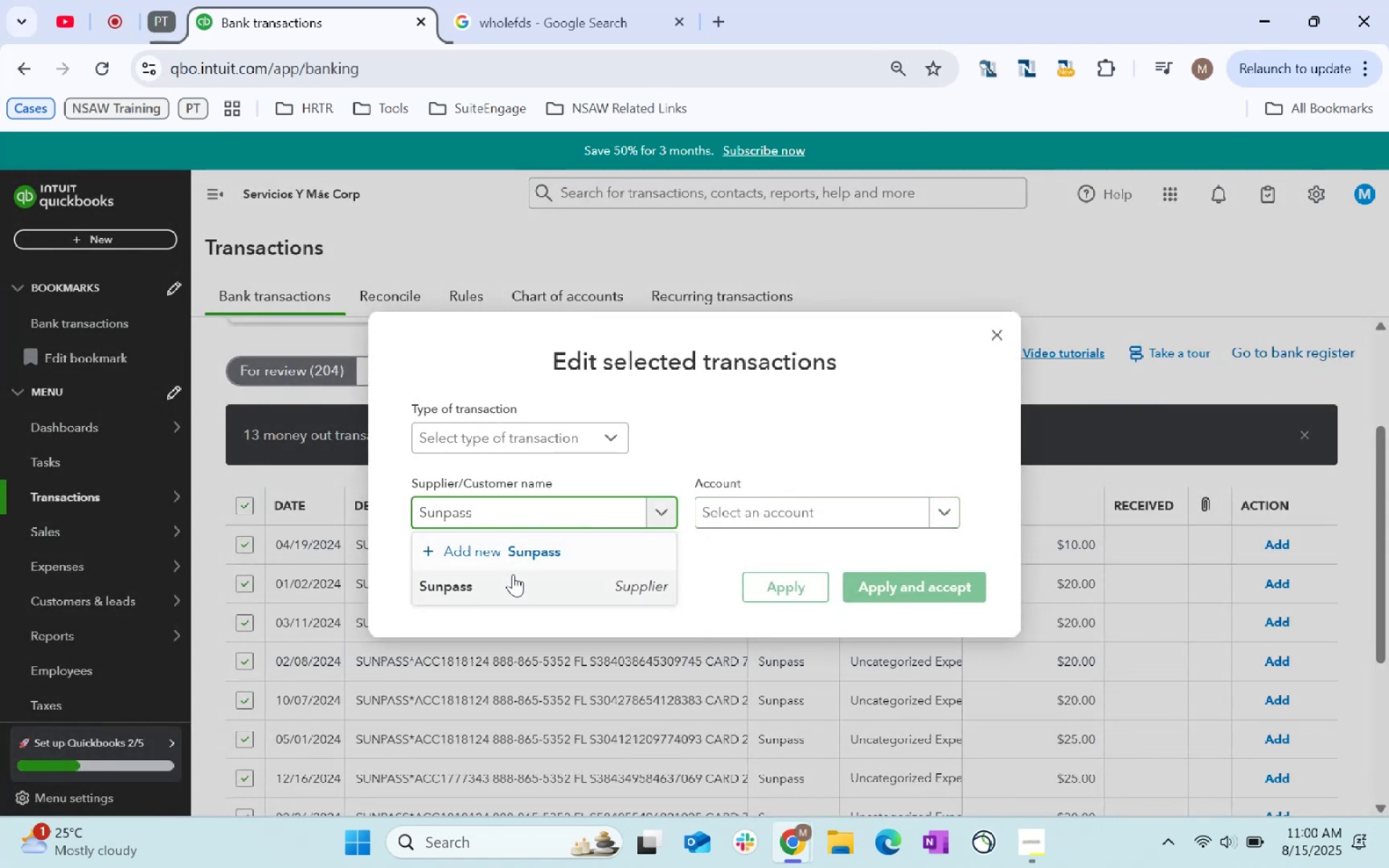 
left_click([514, 572])
 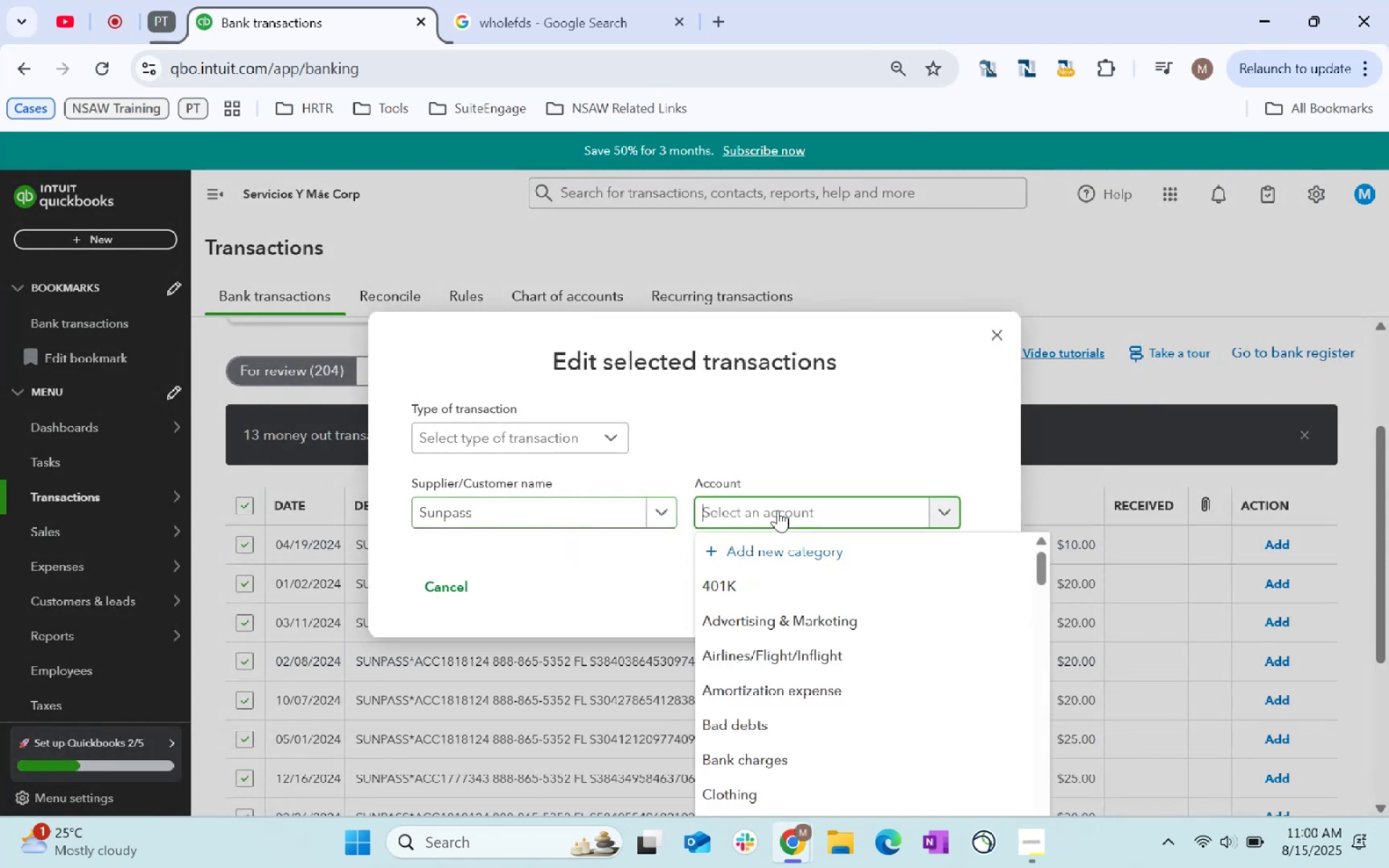 
type(Toll fee)
 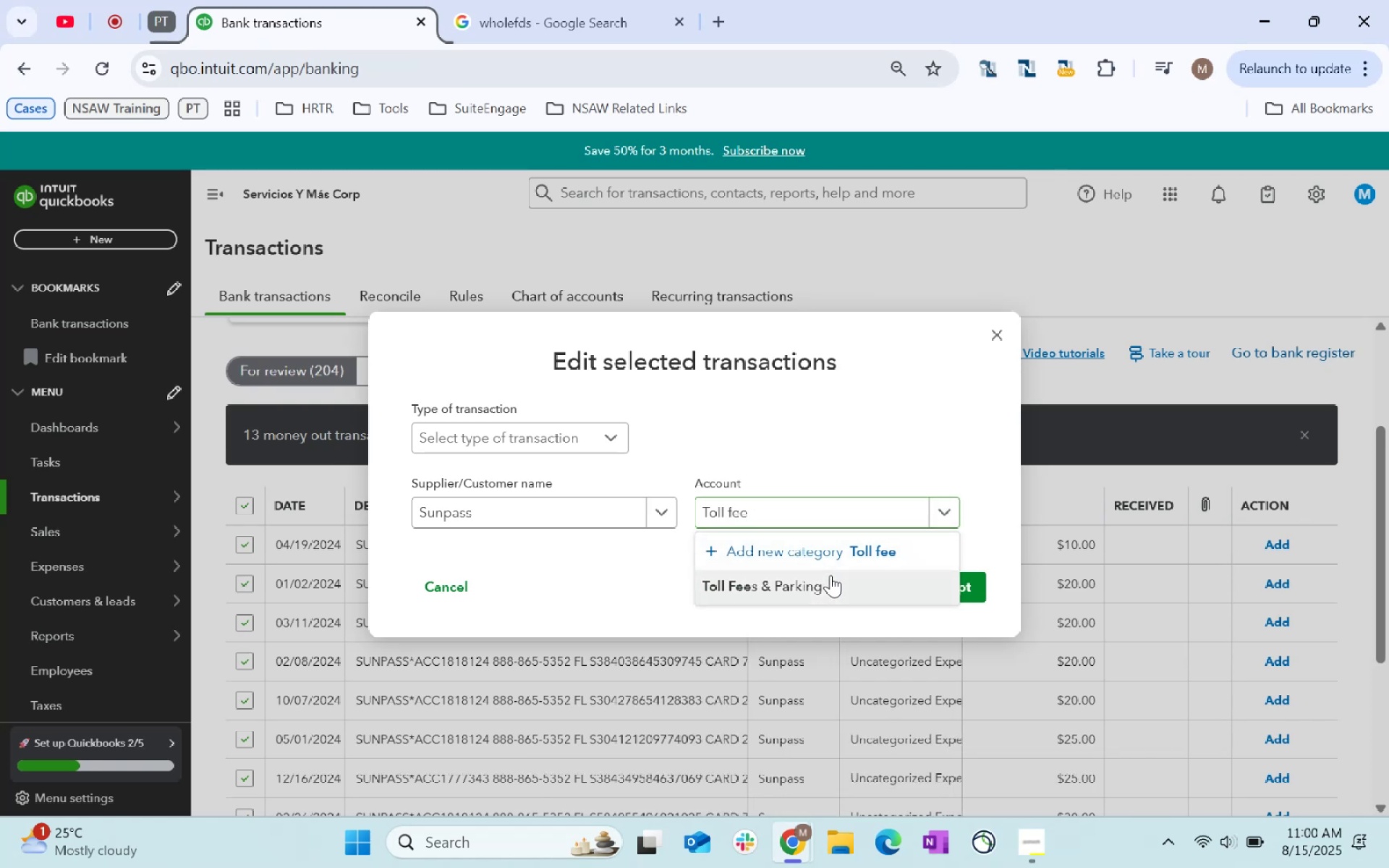 
double_click([925, 600])
 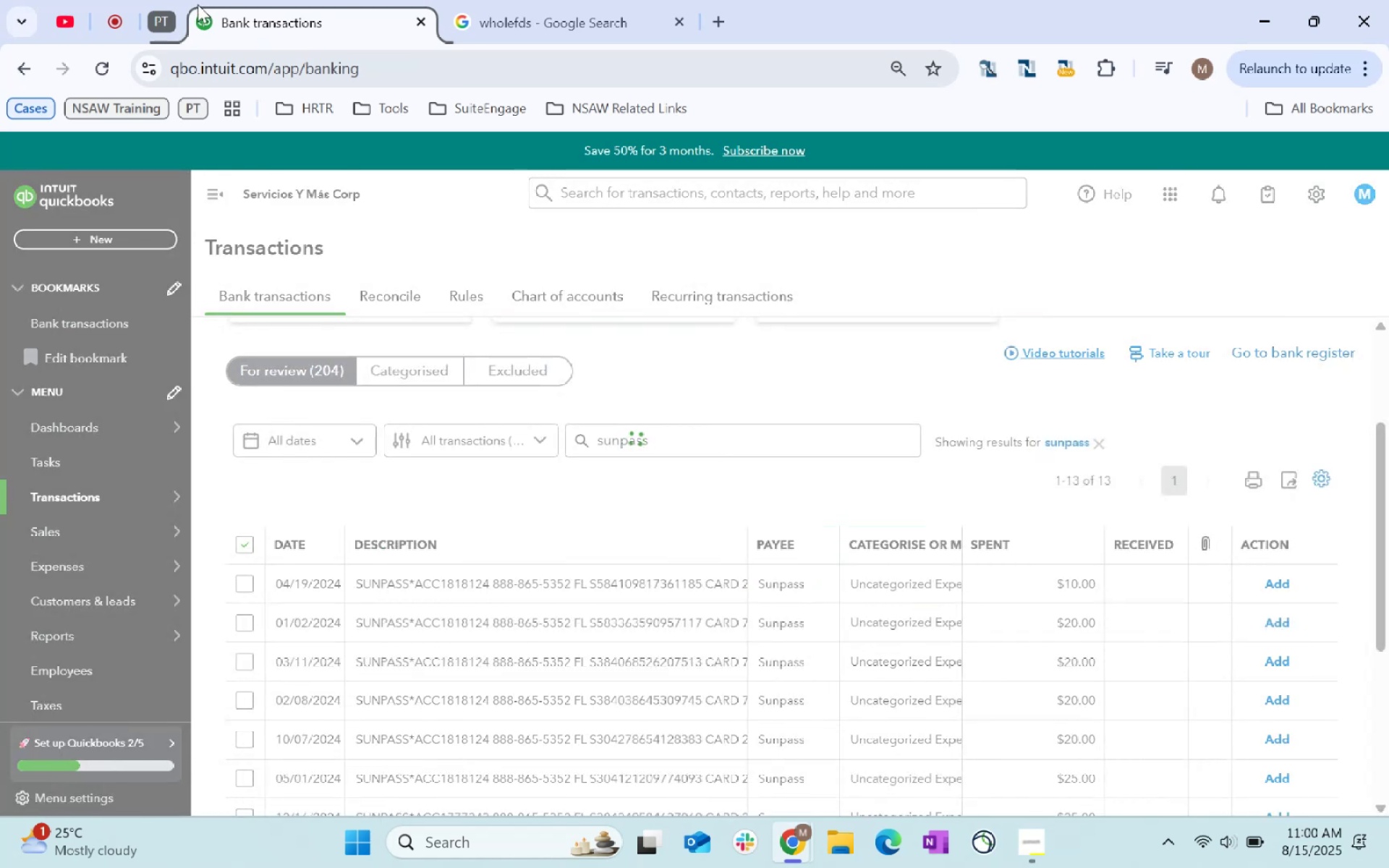 
left_click([124, 0])
 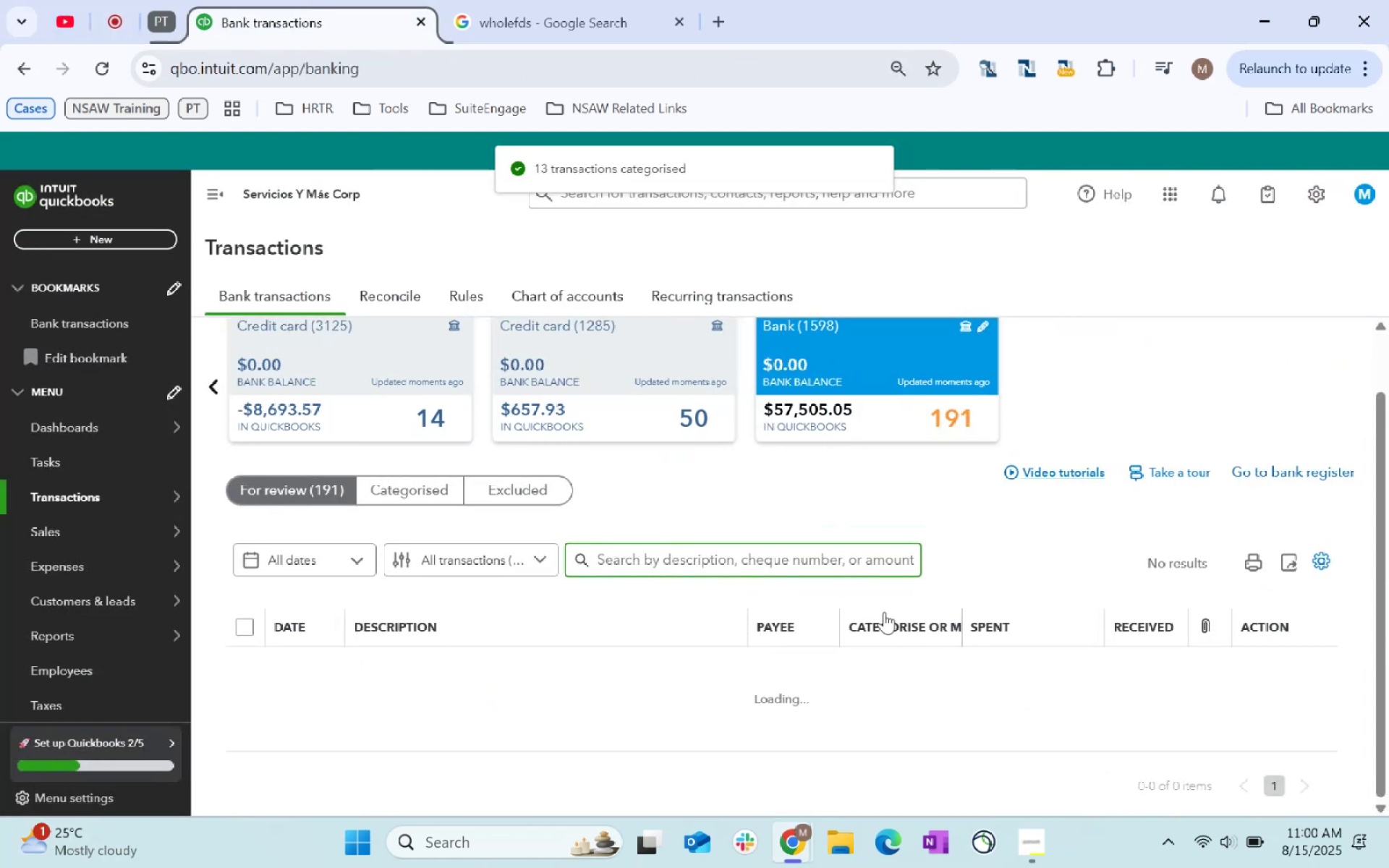 
wait(9.2)
 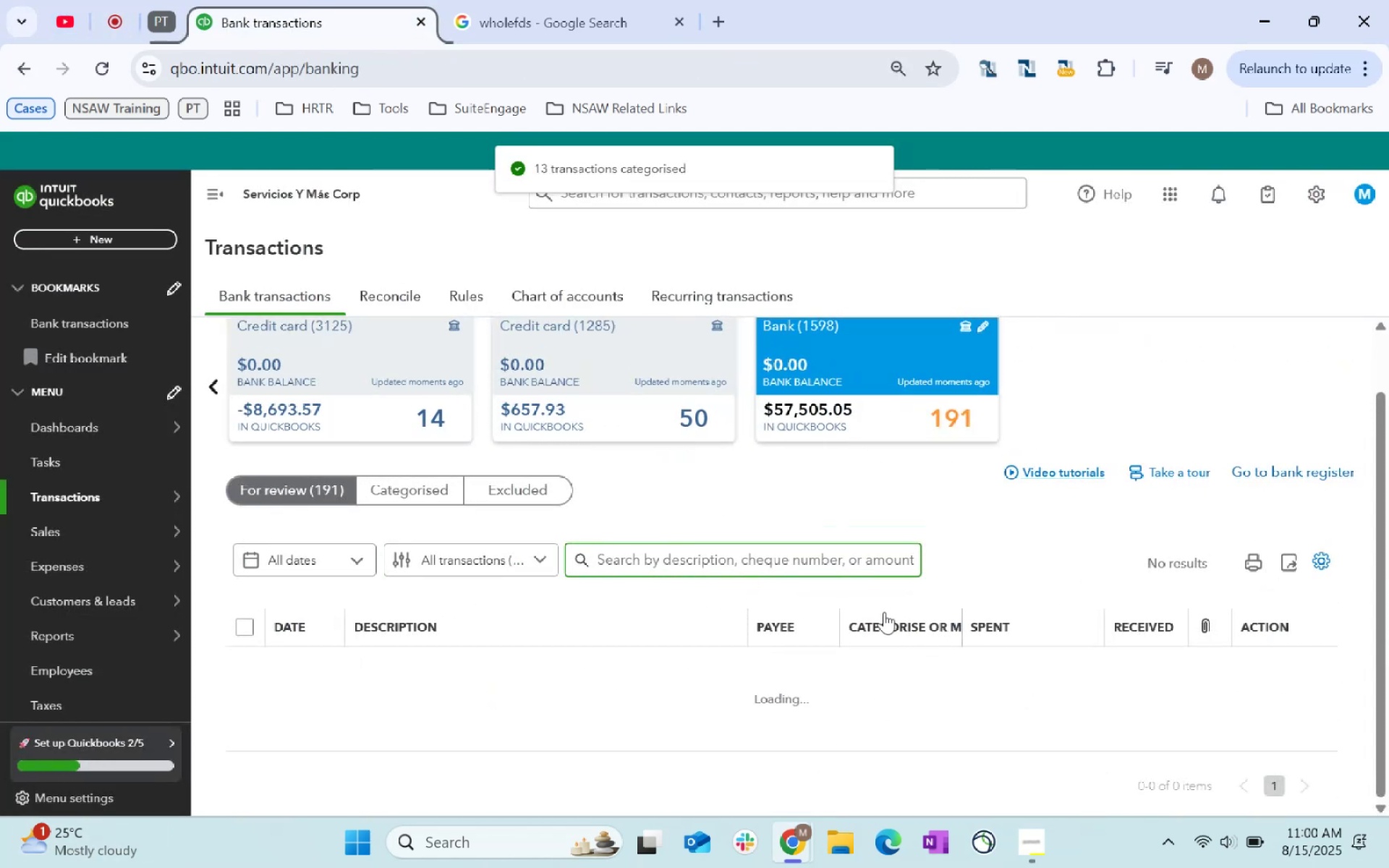 
scroll: coordinate [883, 610], scroll_direction: down, amount: 7.0
 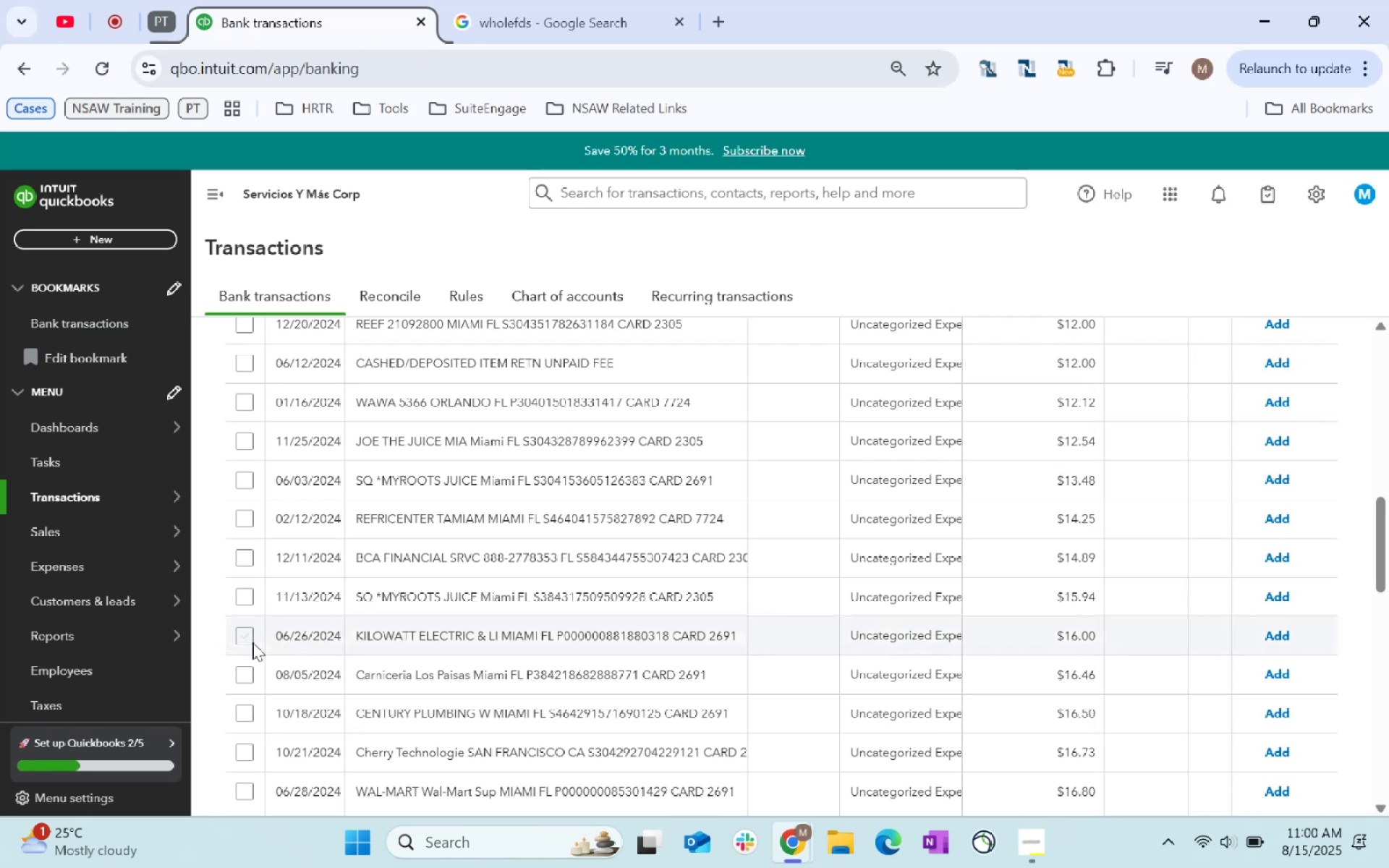 
wait(7.71)
 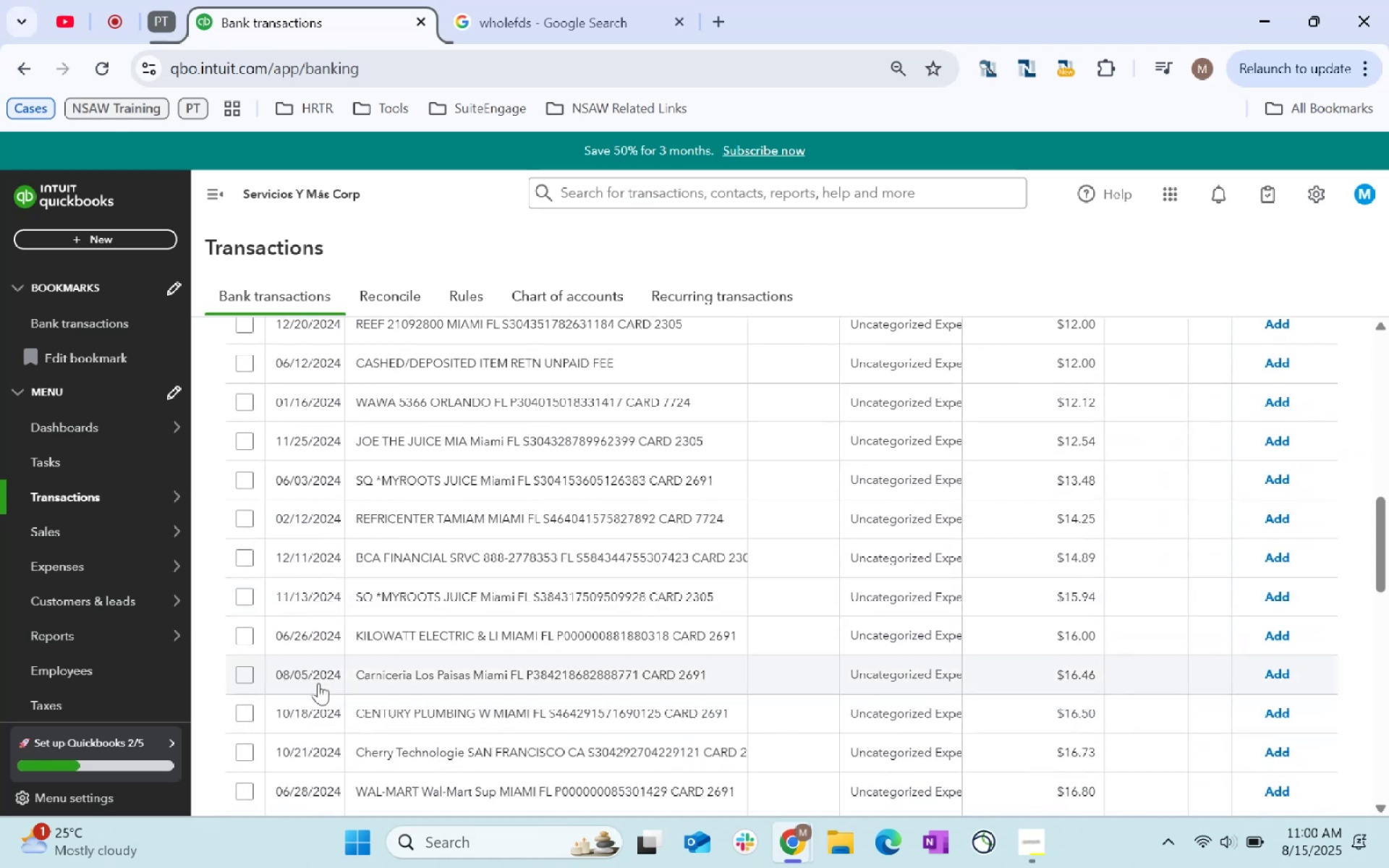 
left_click([252, 642])
 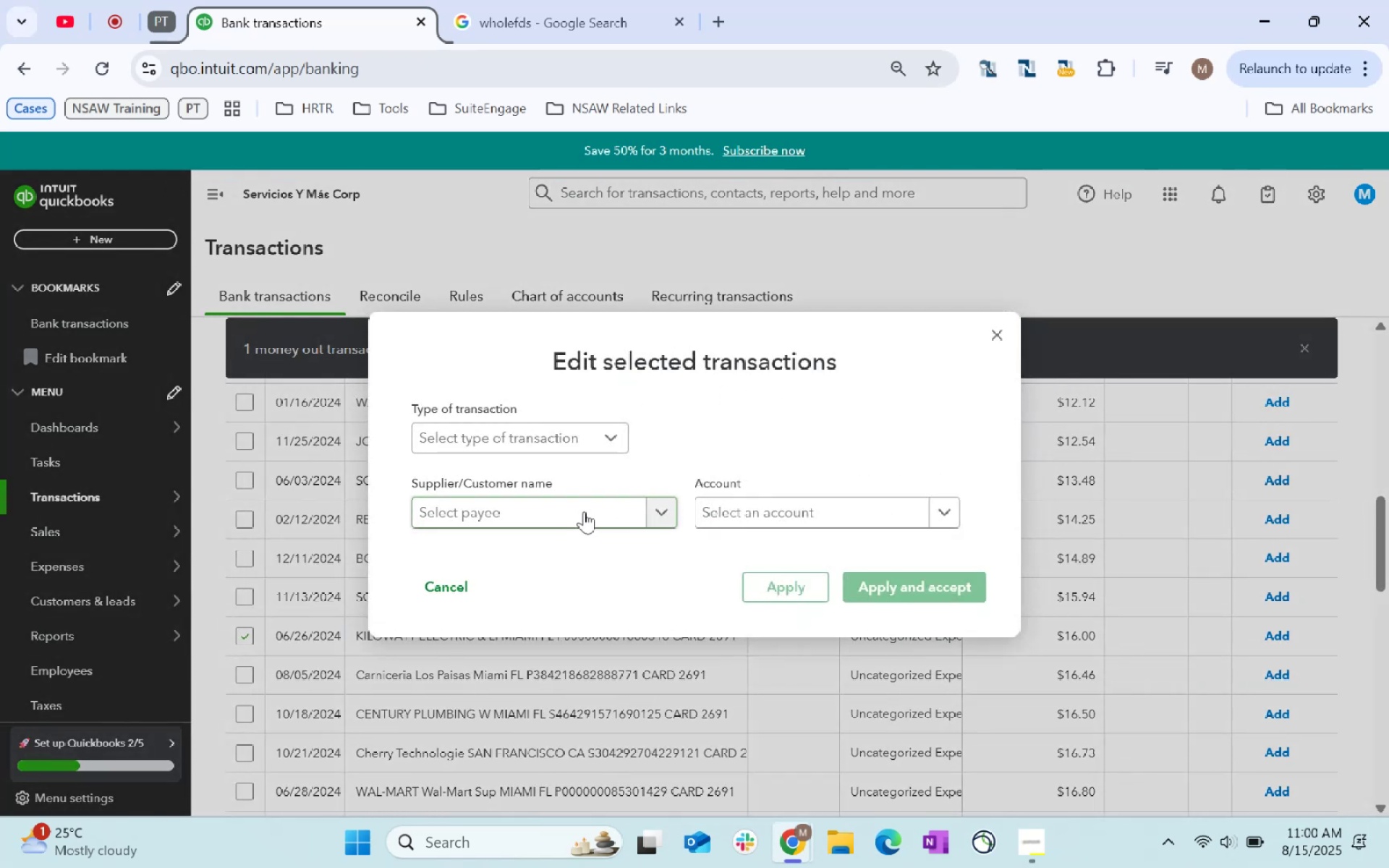 
left_click([584, 511])
 